 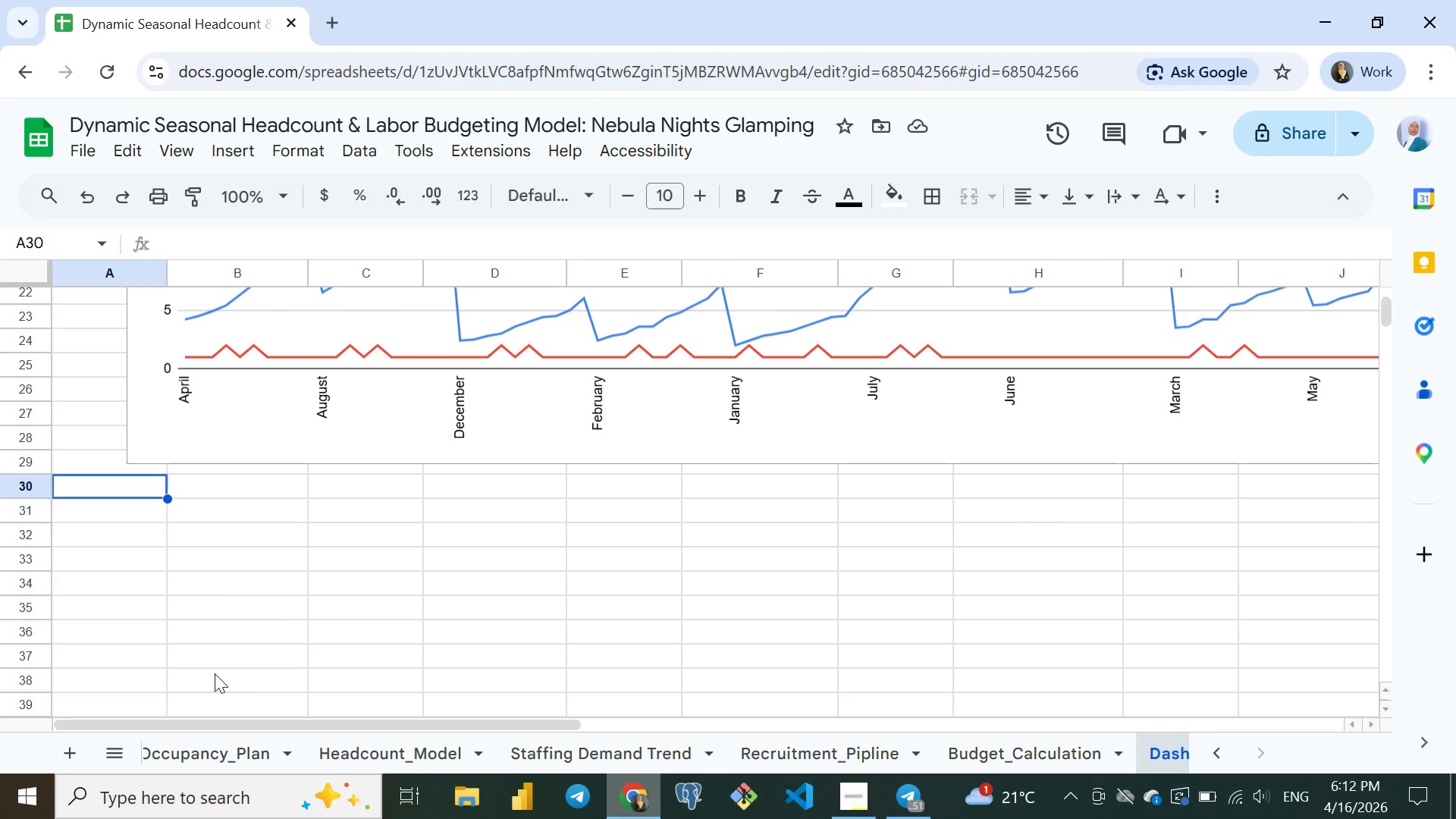 
left_click([908, 749])
 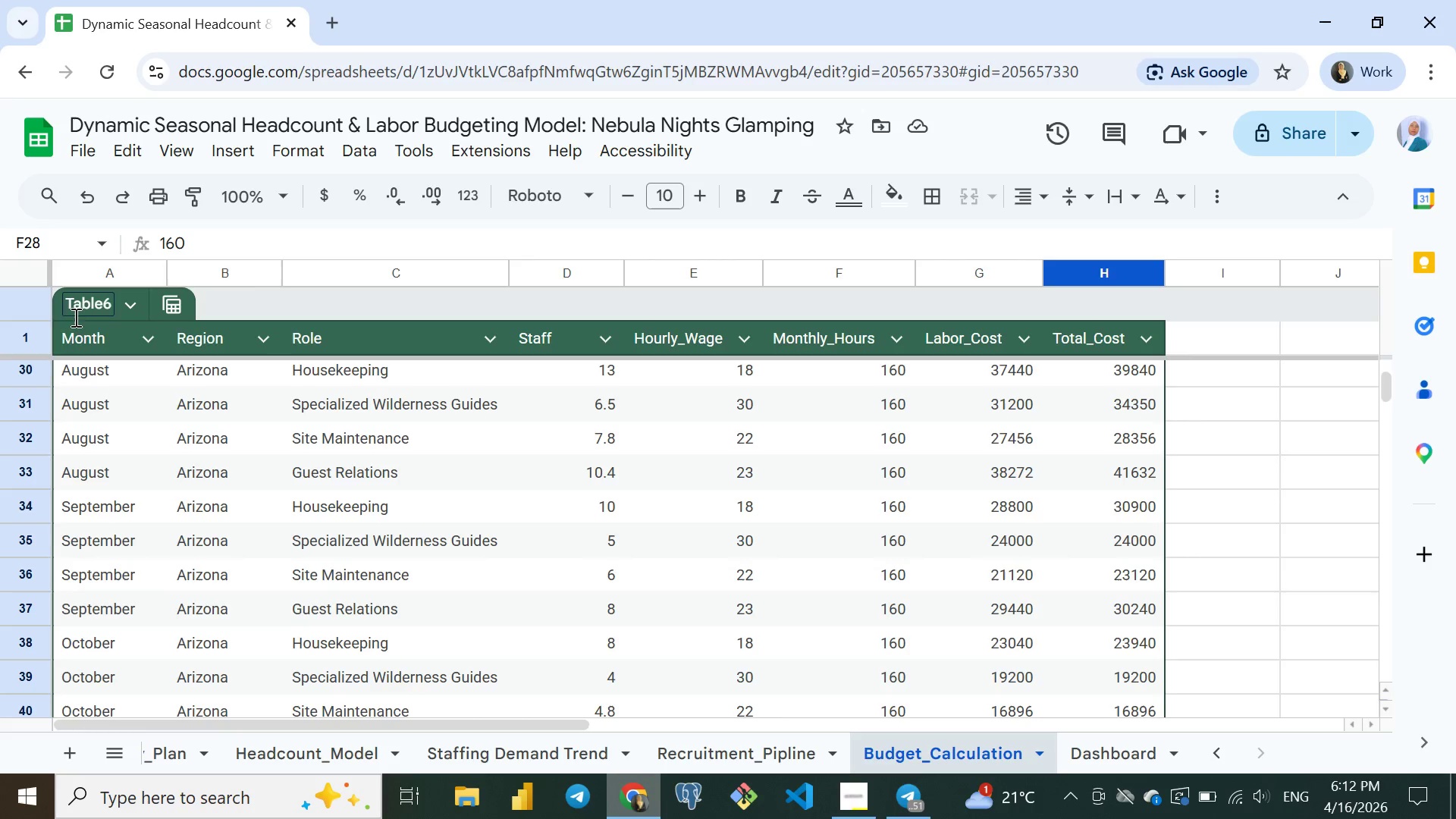 
wait(6.41)
 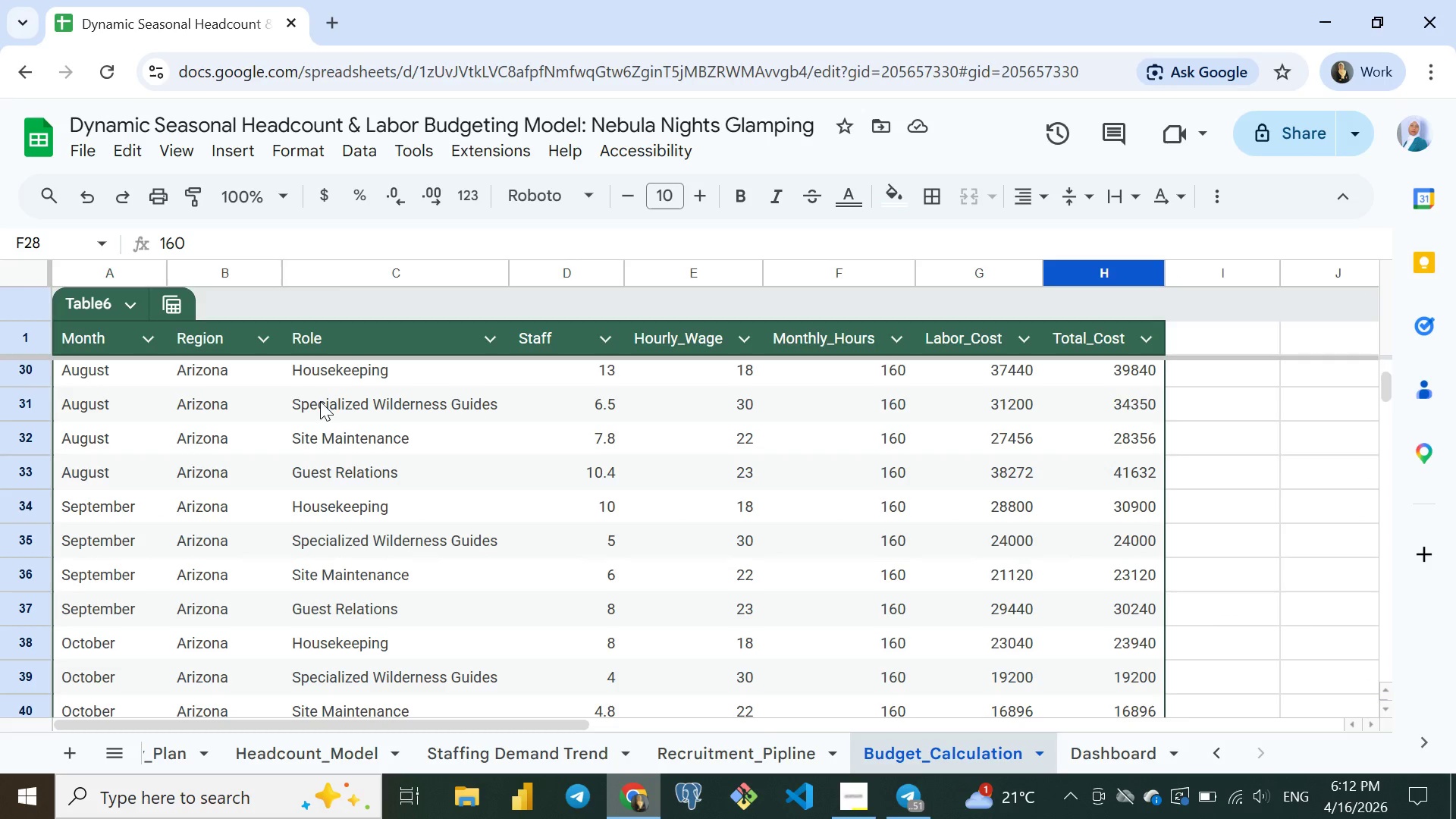 
left_click([77, 334])
 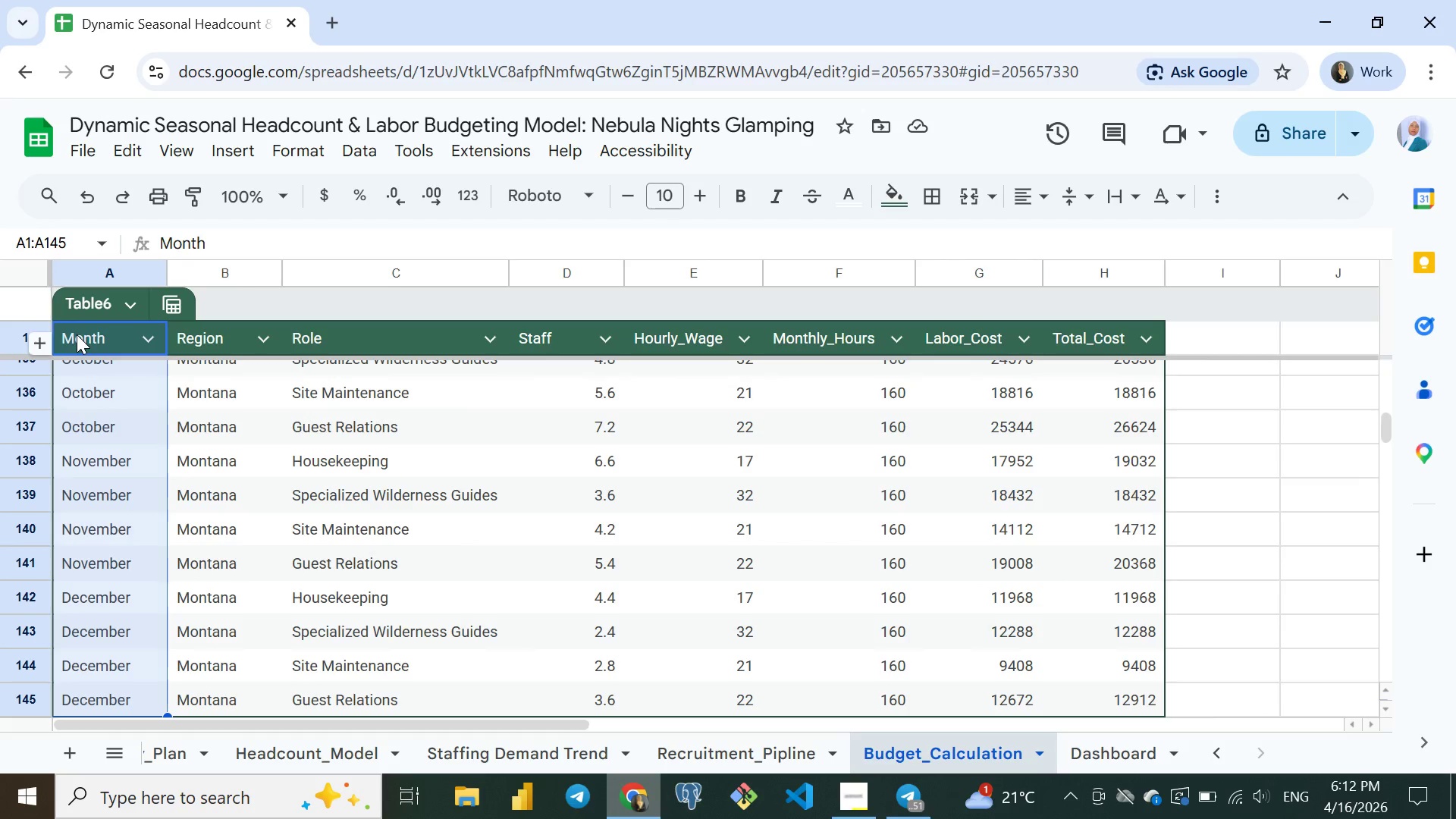 
key(Control+Shift+ArrowDown)
 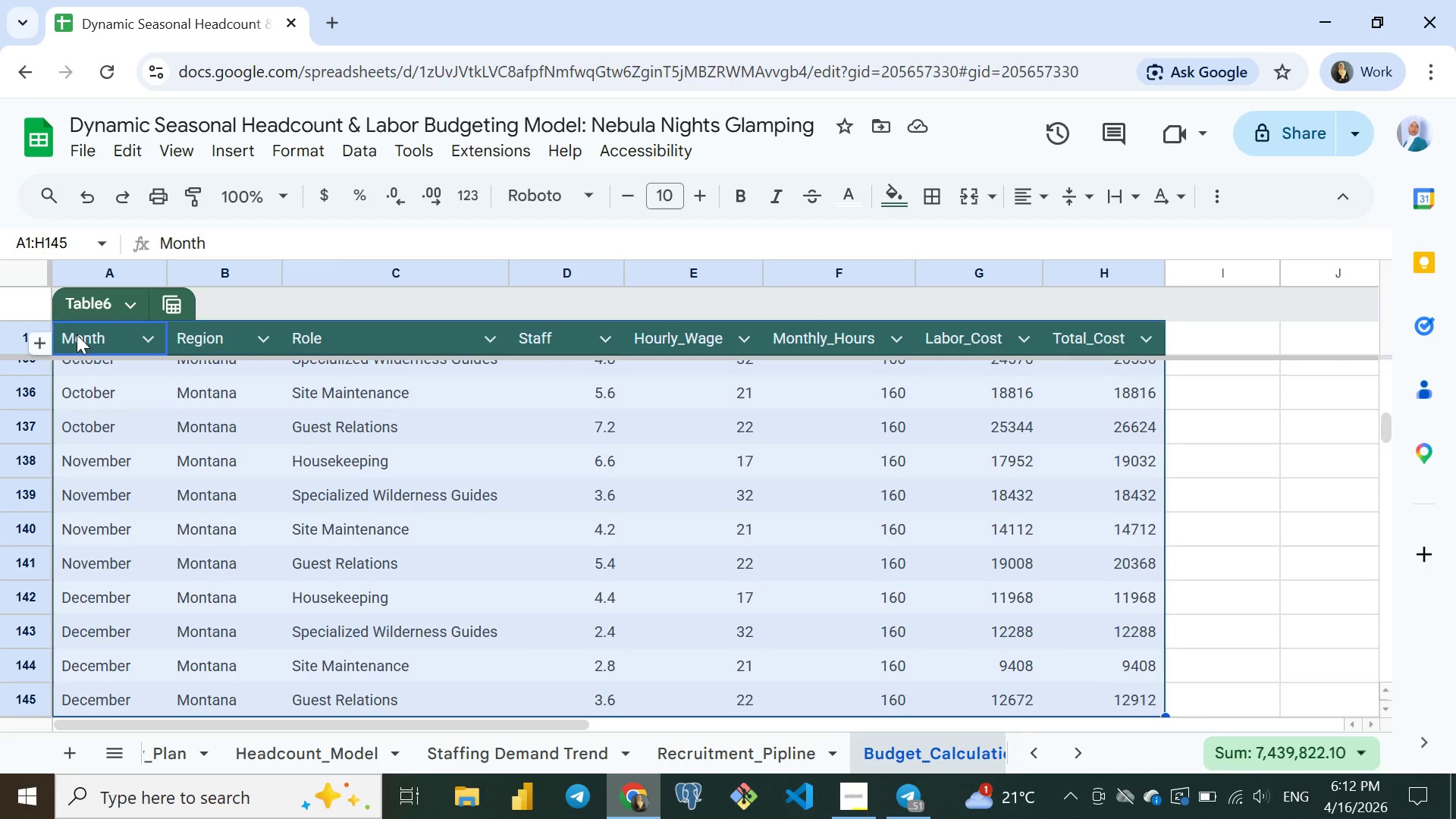 
key(Control+Shift+ArrowRight)
 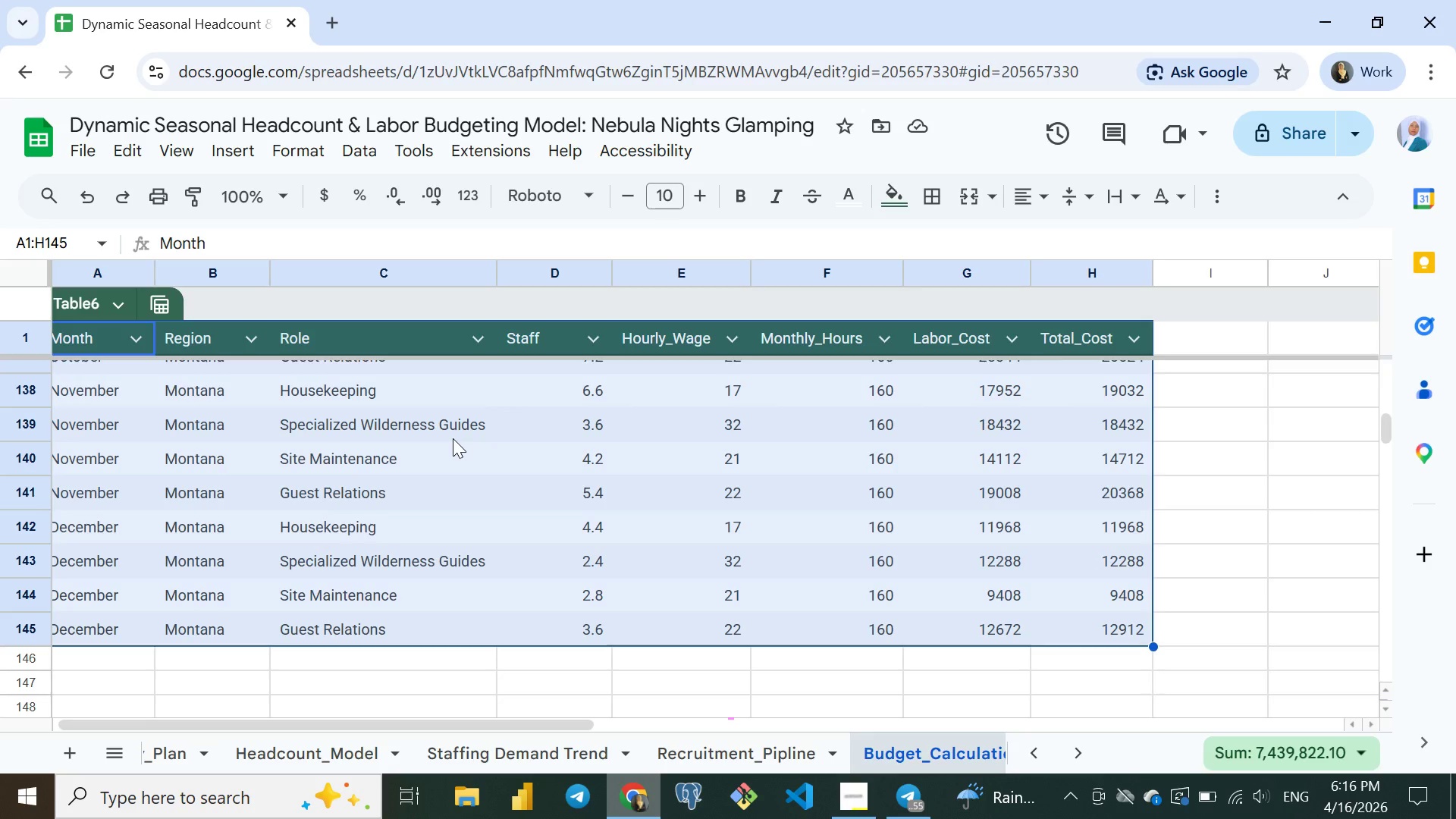 
wait(214.81)
 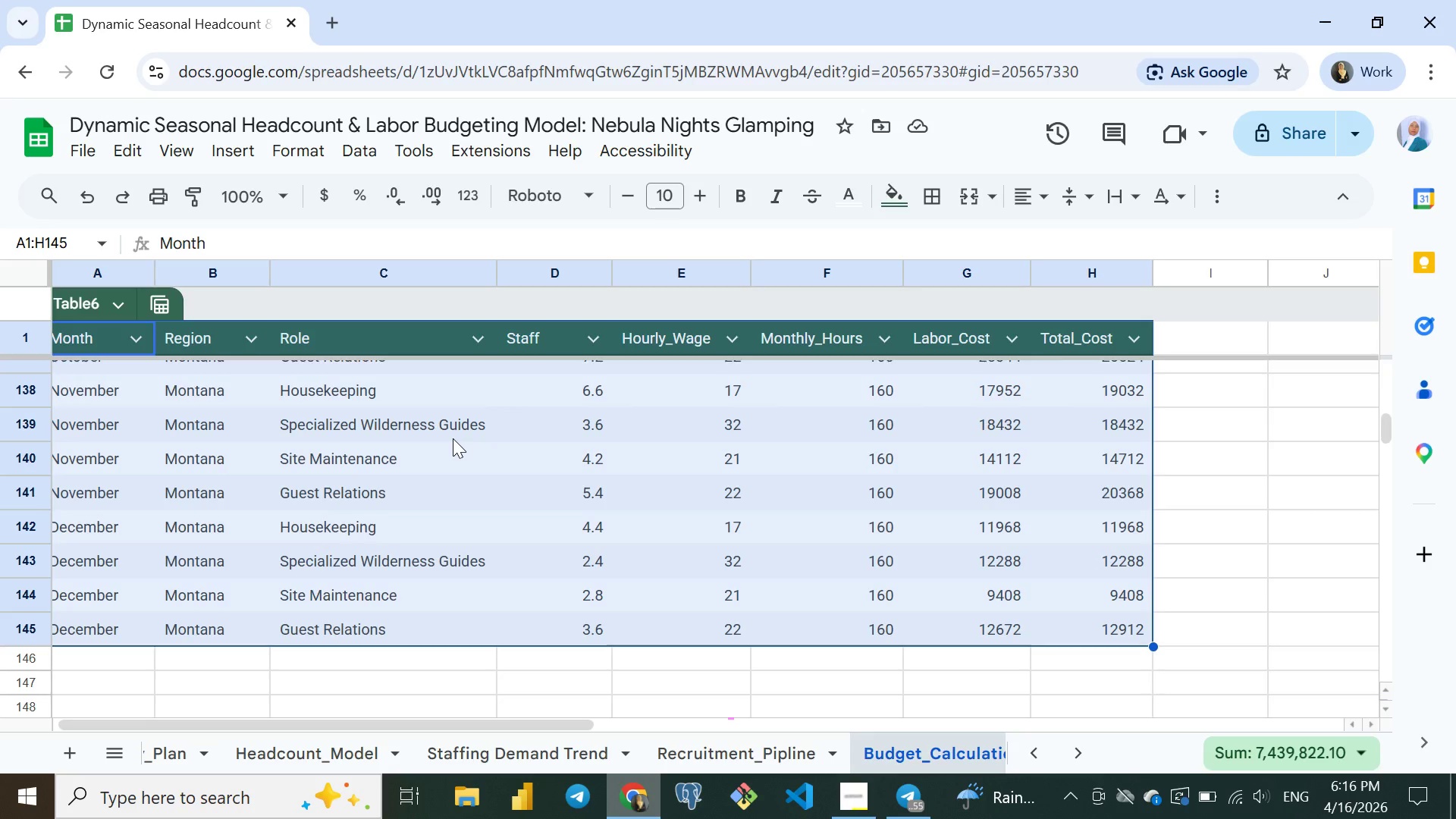 
left_click([234, 149])
 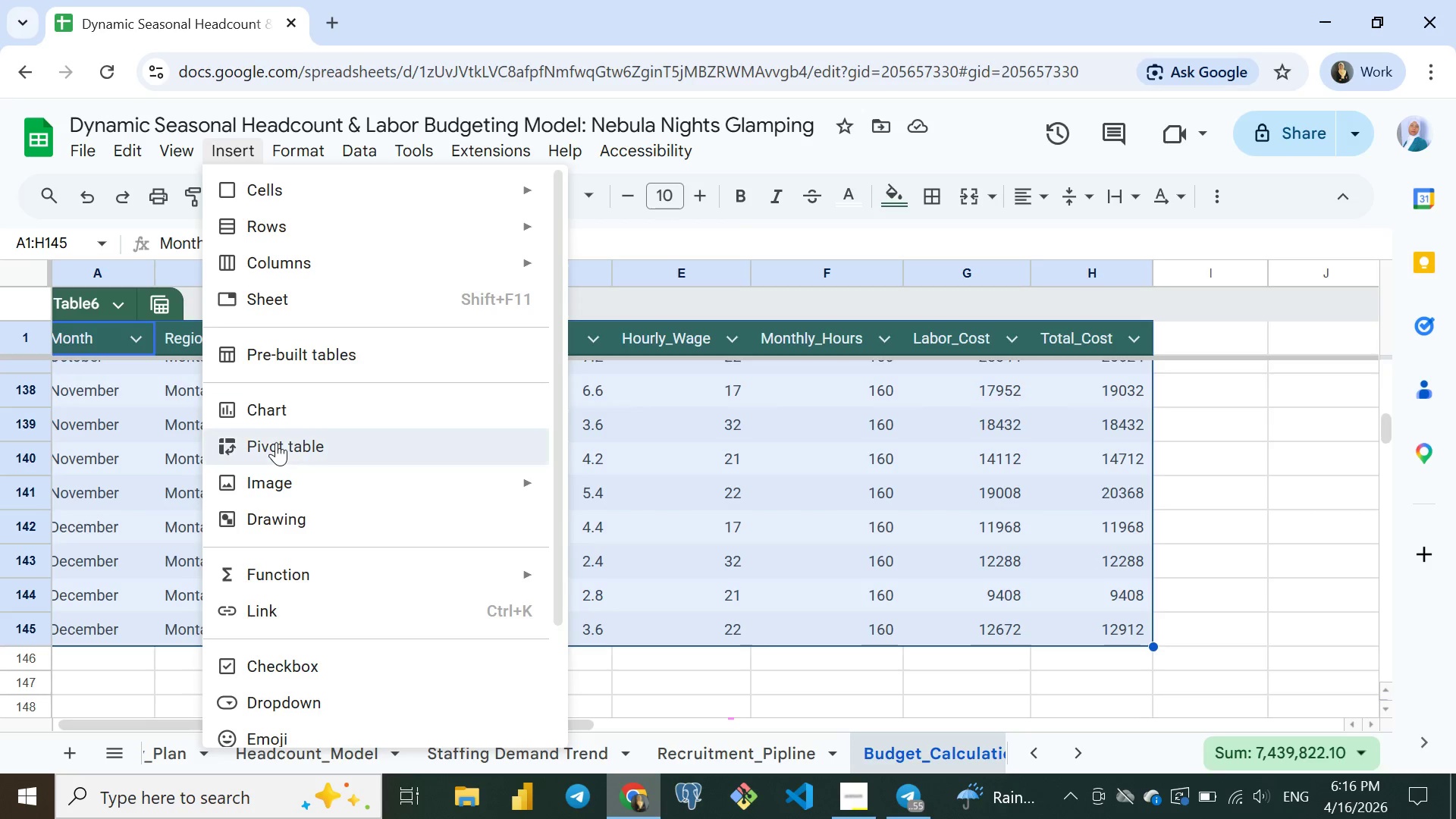 
left_click([276, 442])
 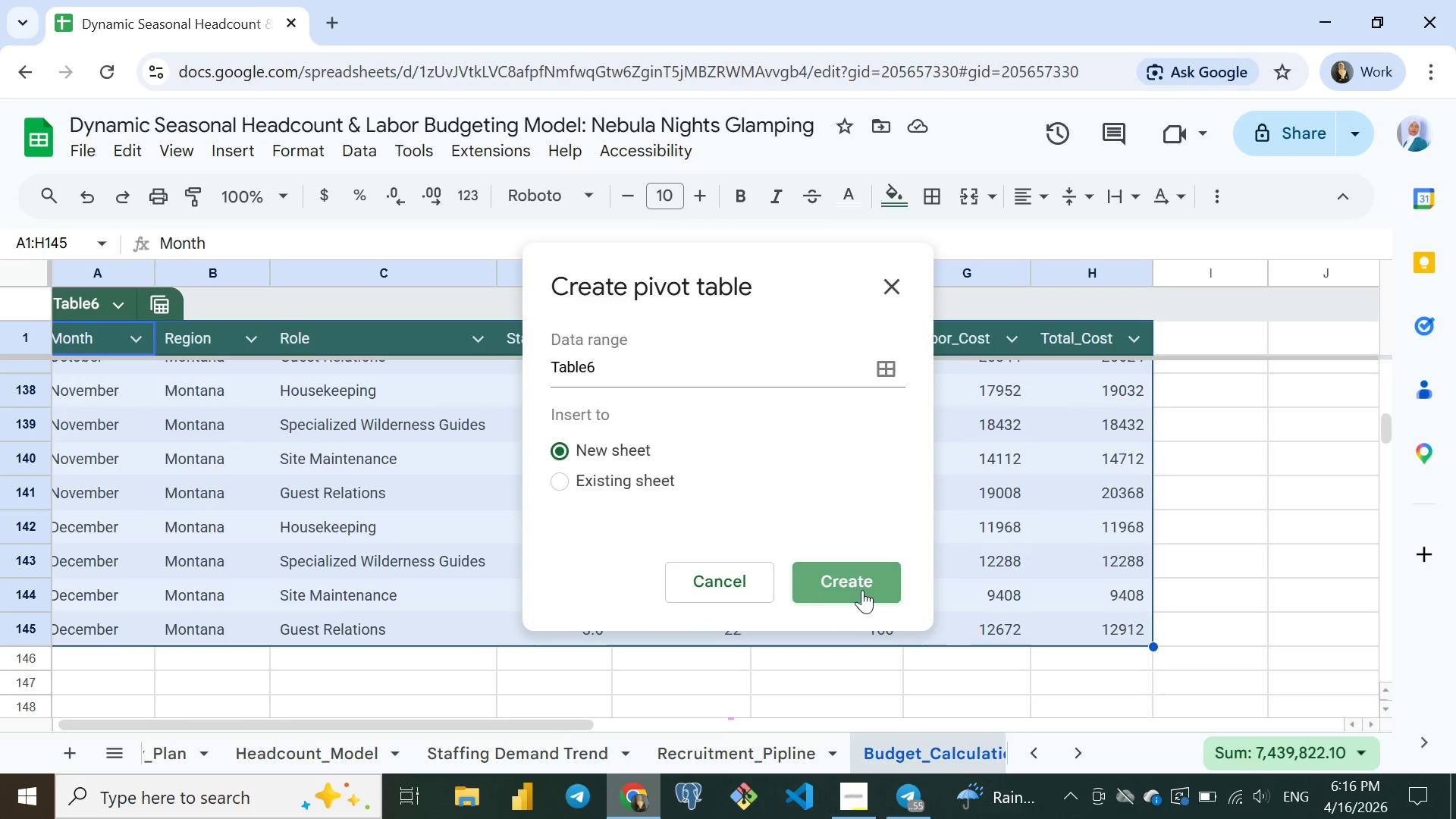 
left_click([862, 590])
 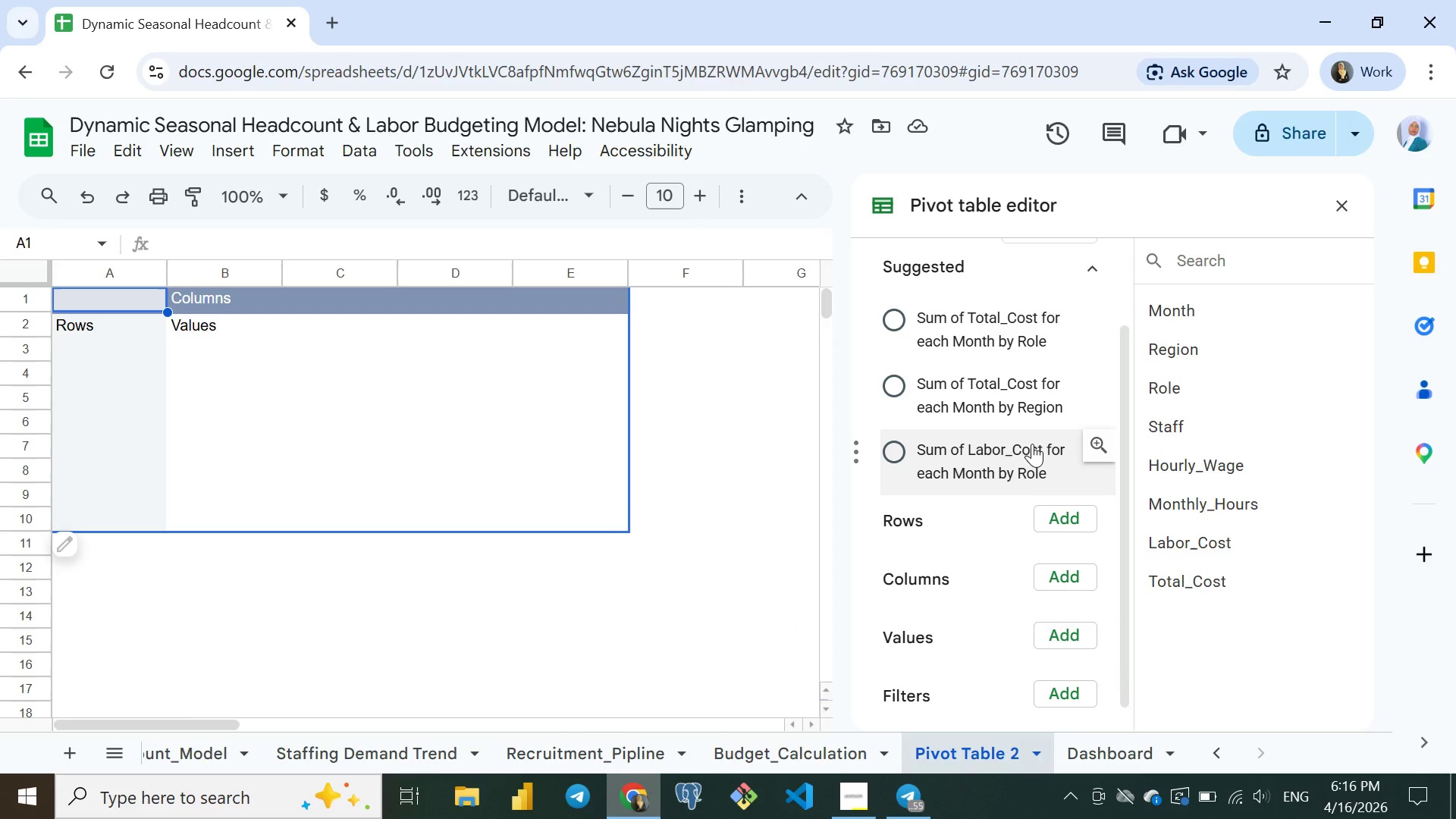 
wait(10.75)
 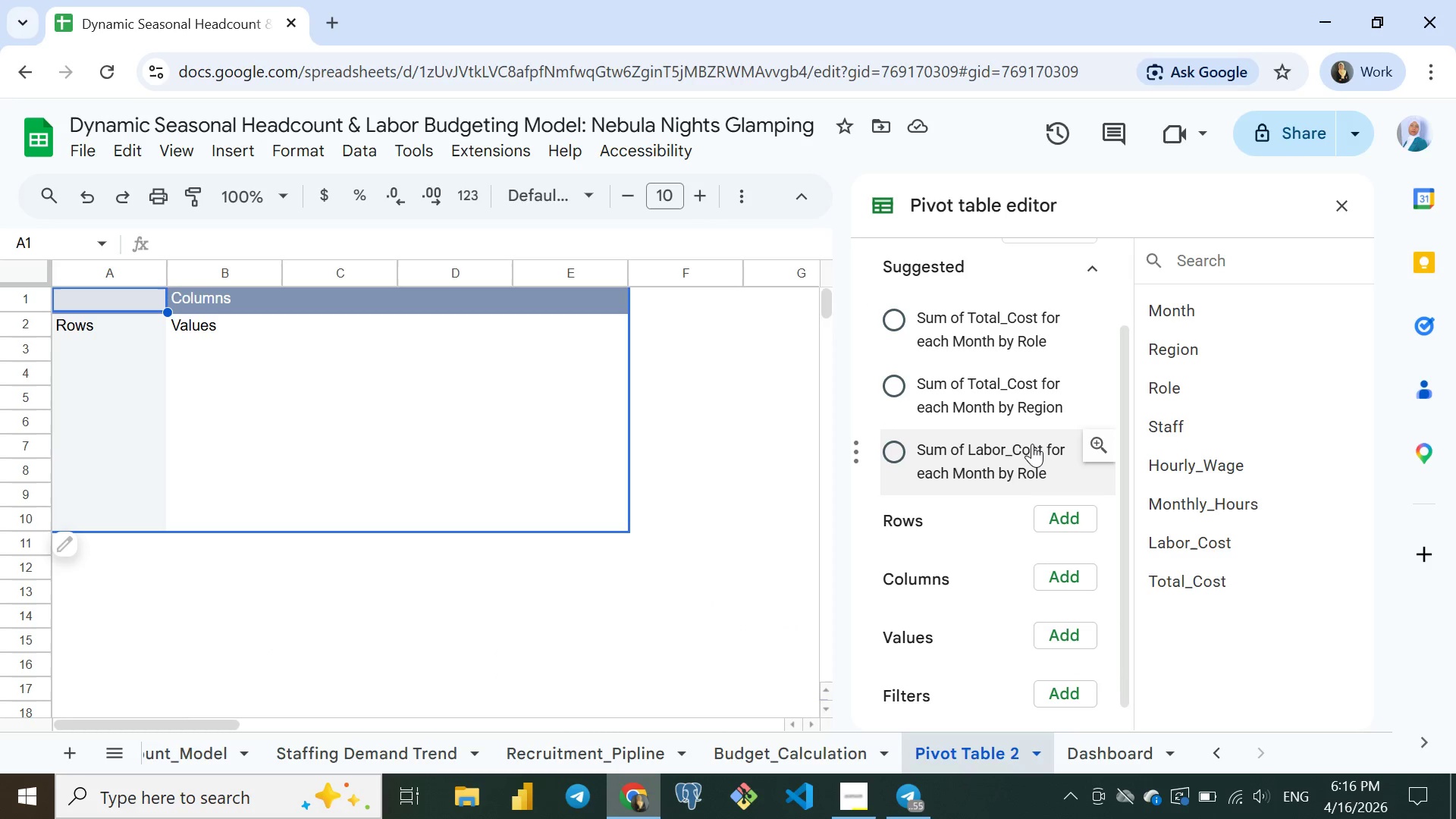 
left_click([1057, 493])
 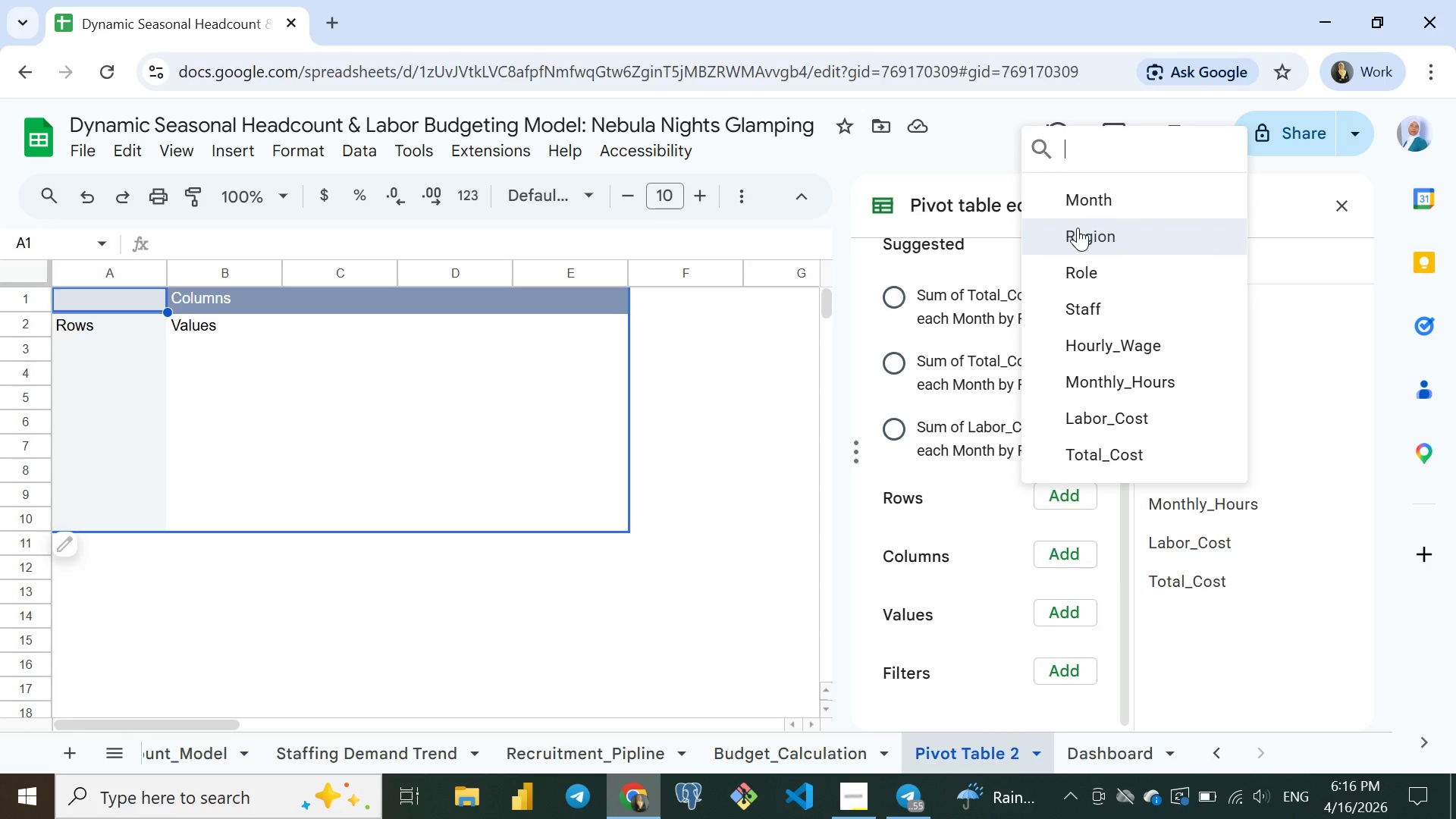 
left_click([1078, 228])
 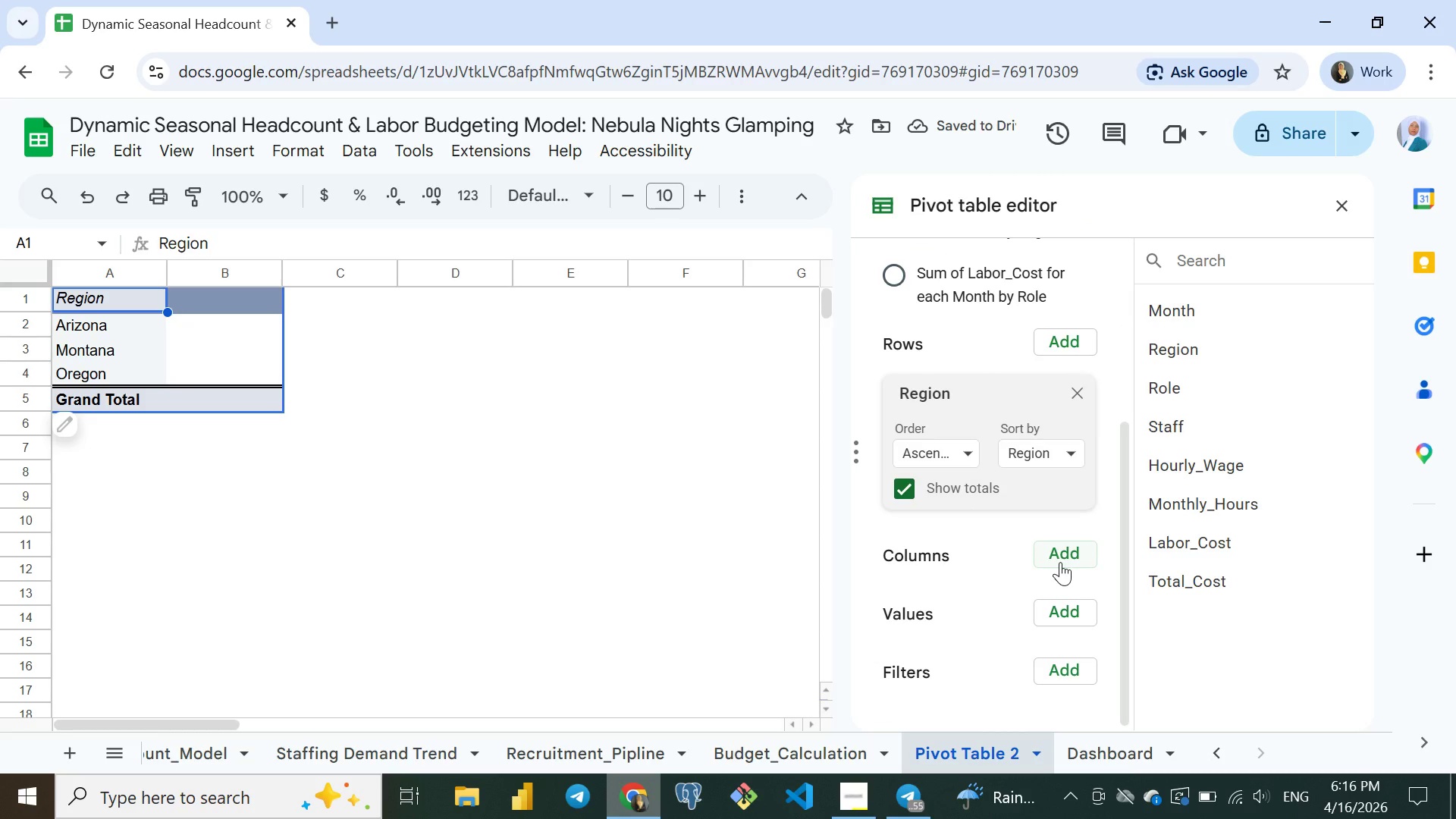 
wait(9.53)
 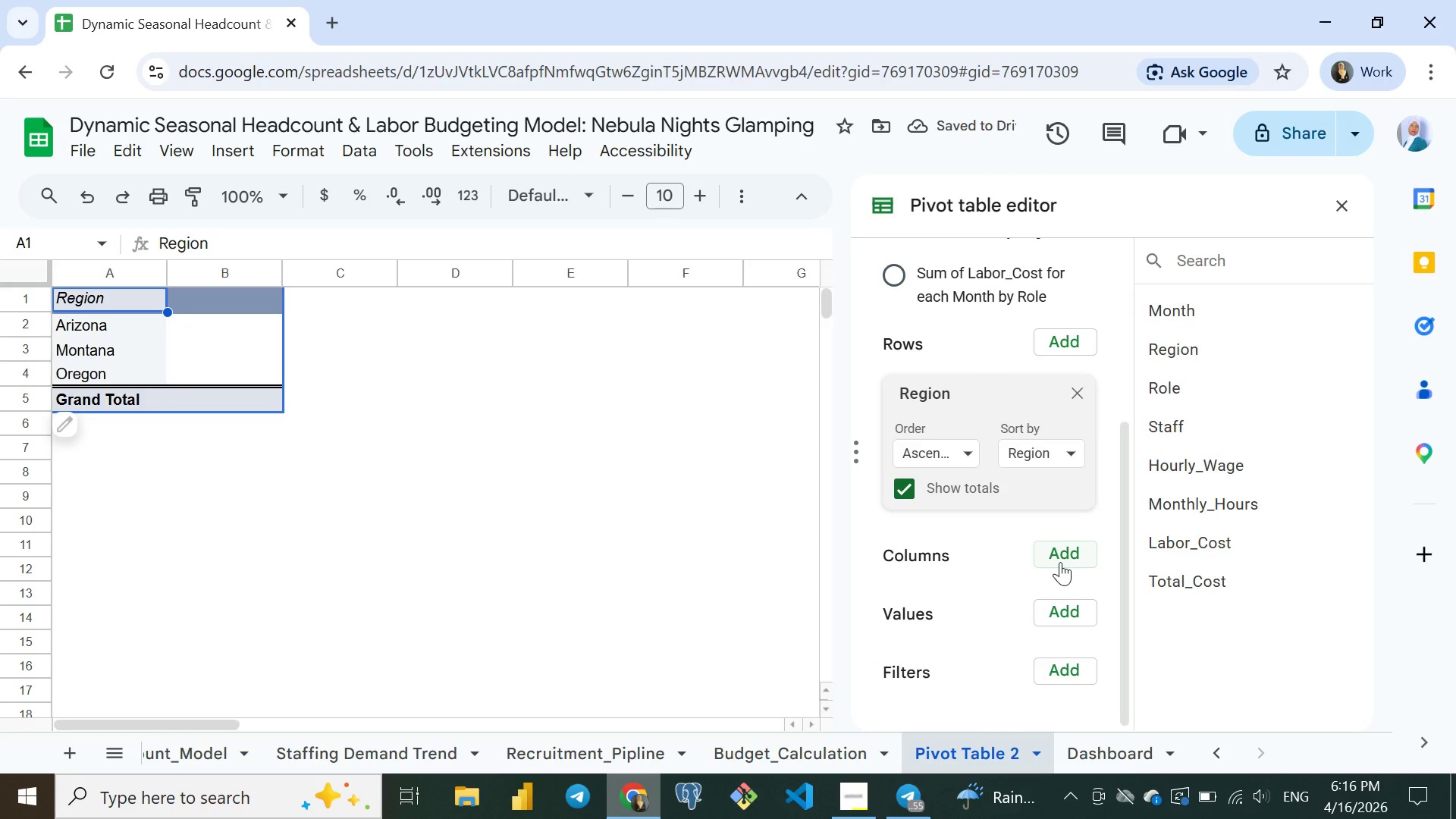 
left_click([1066, 607])
 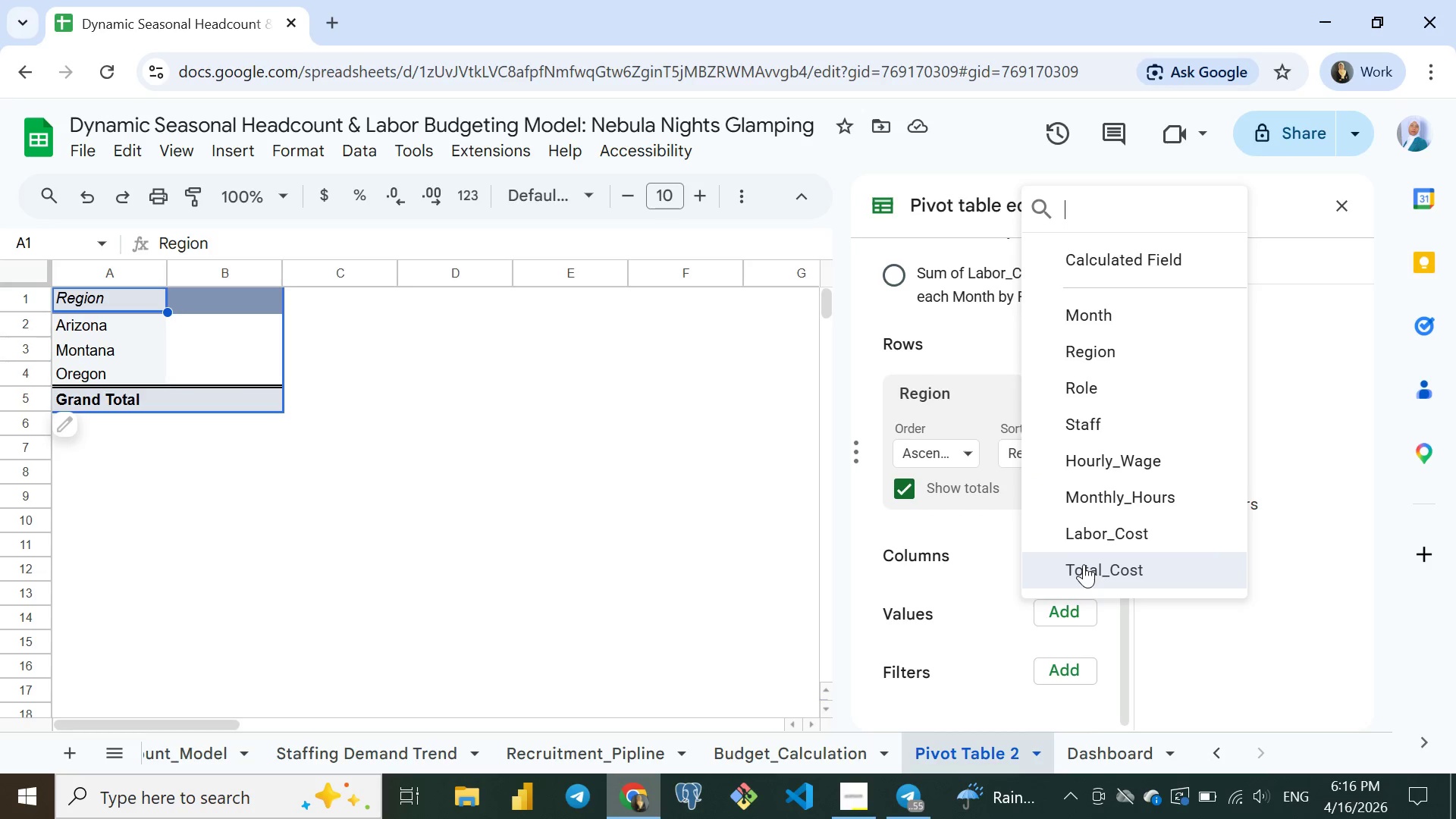 
left_click([1084, 564])
 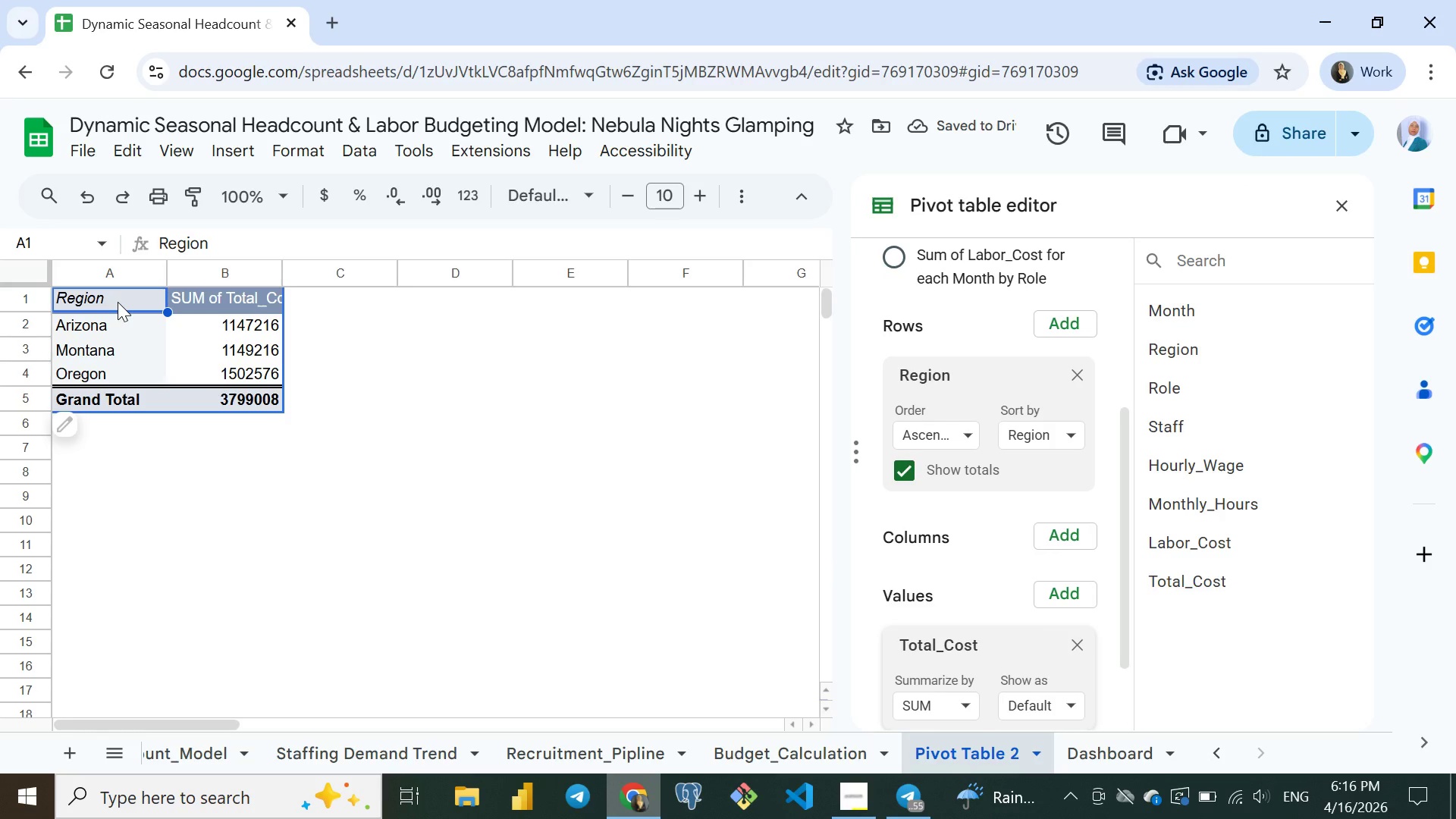 
left_click([118, 302])
 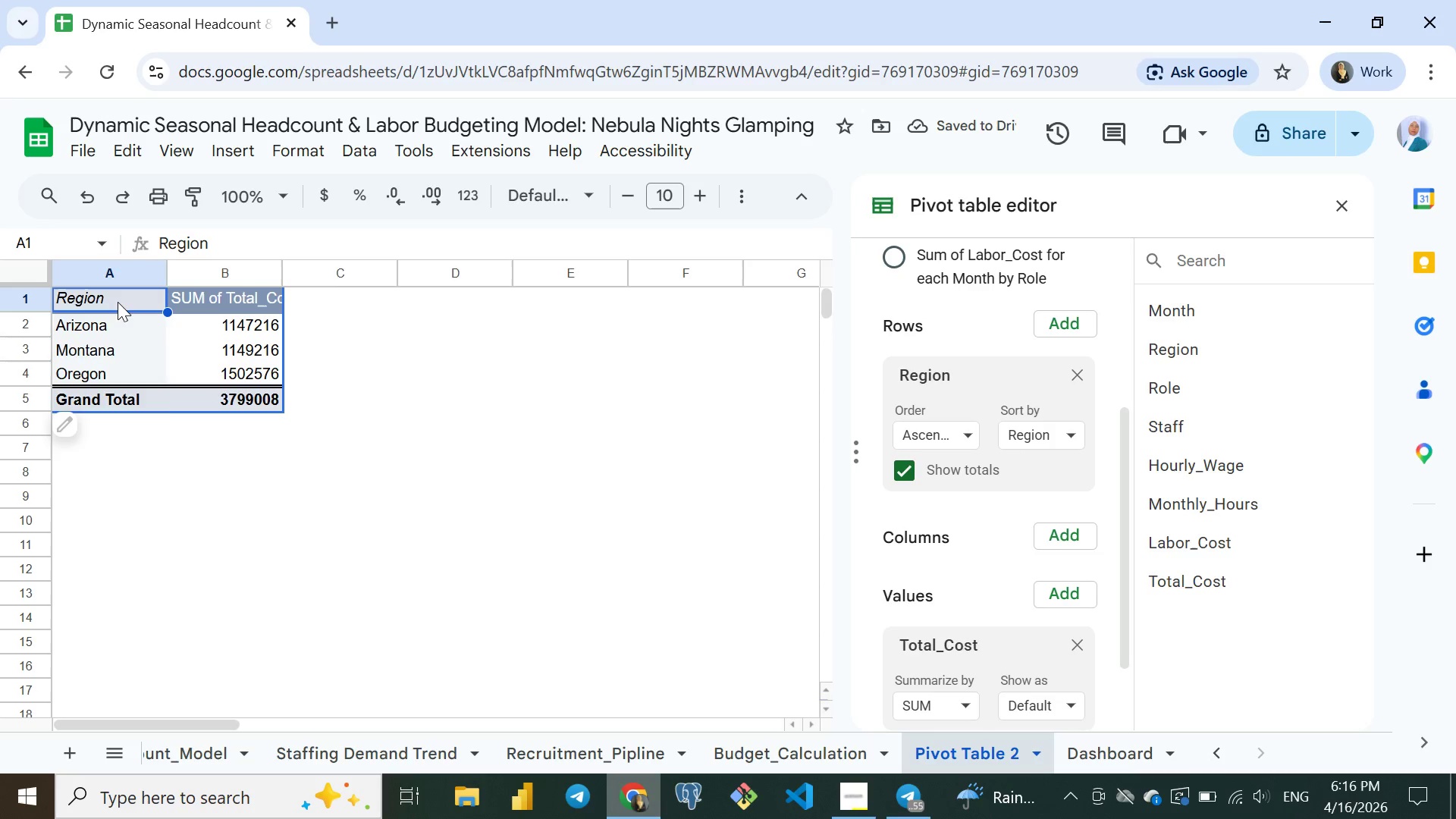 
key(Control+Shift+ArrowDown)
 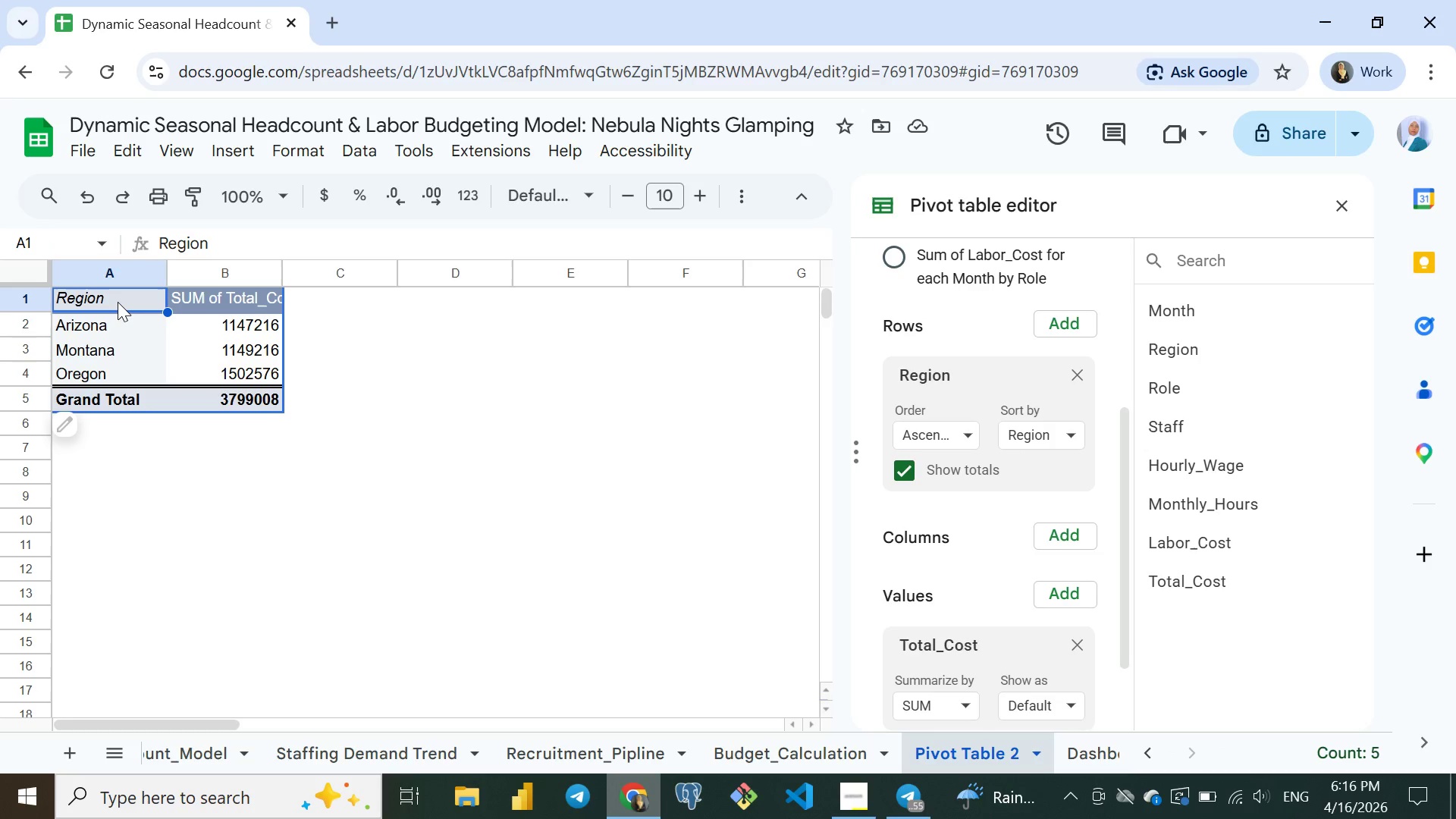 
left_click([118, 302])
 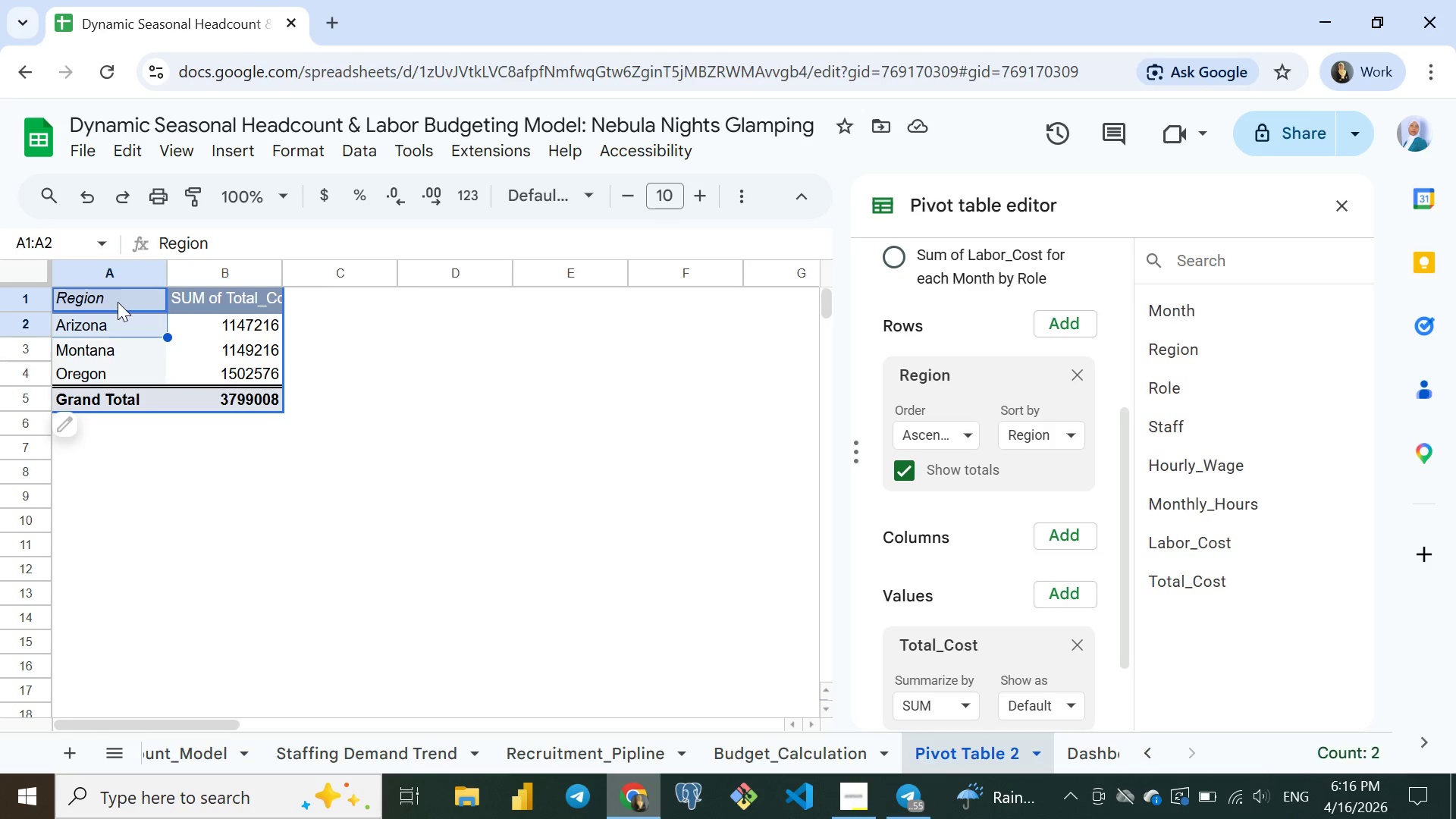 
key(Shift+ArrowDown)
 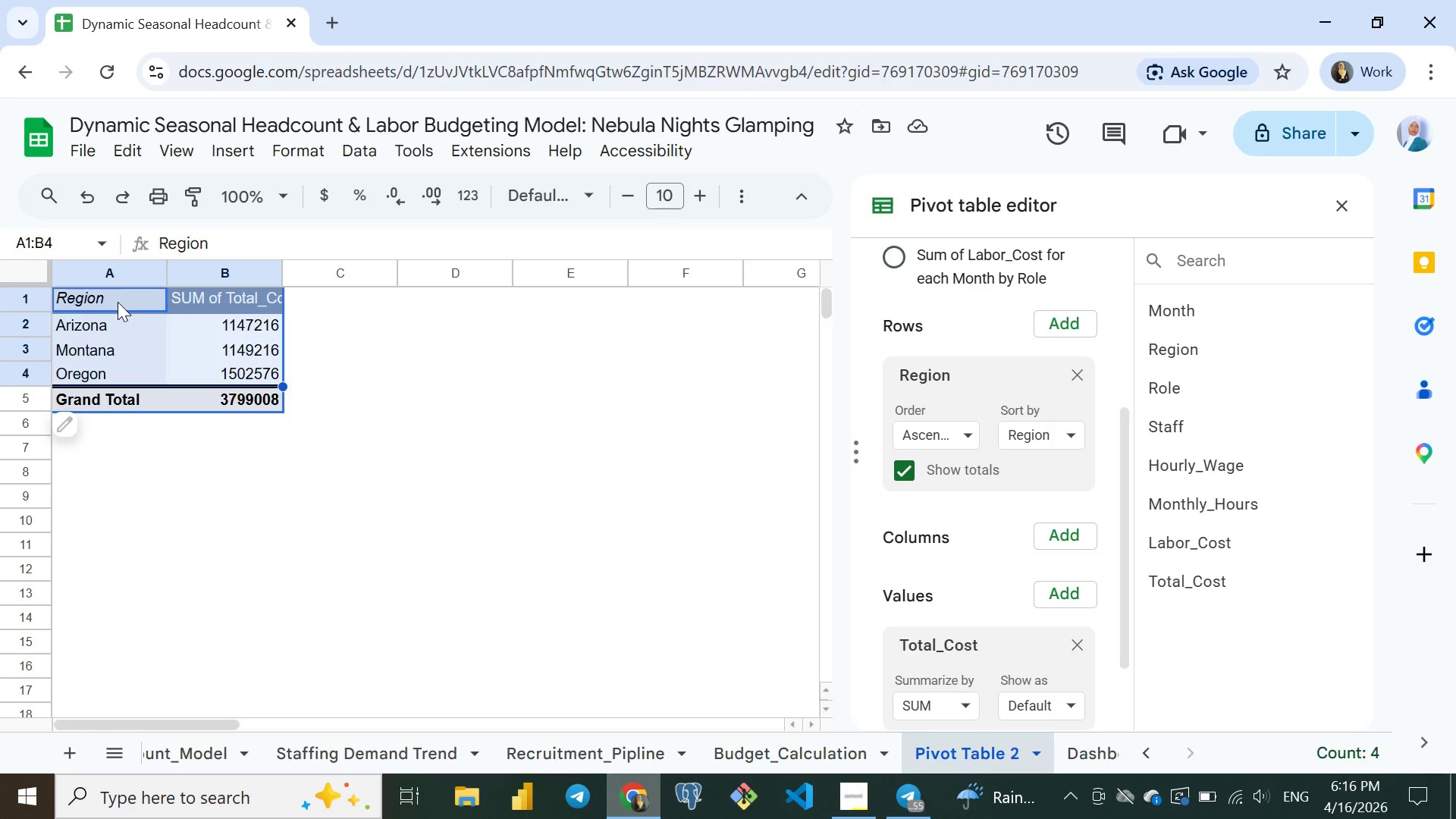 
key(Shift+ArrowDown)
 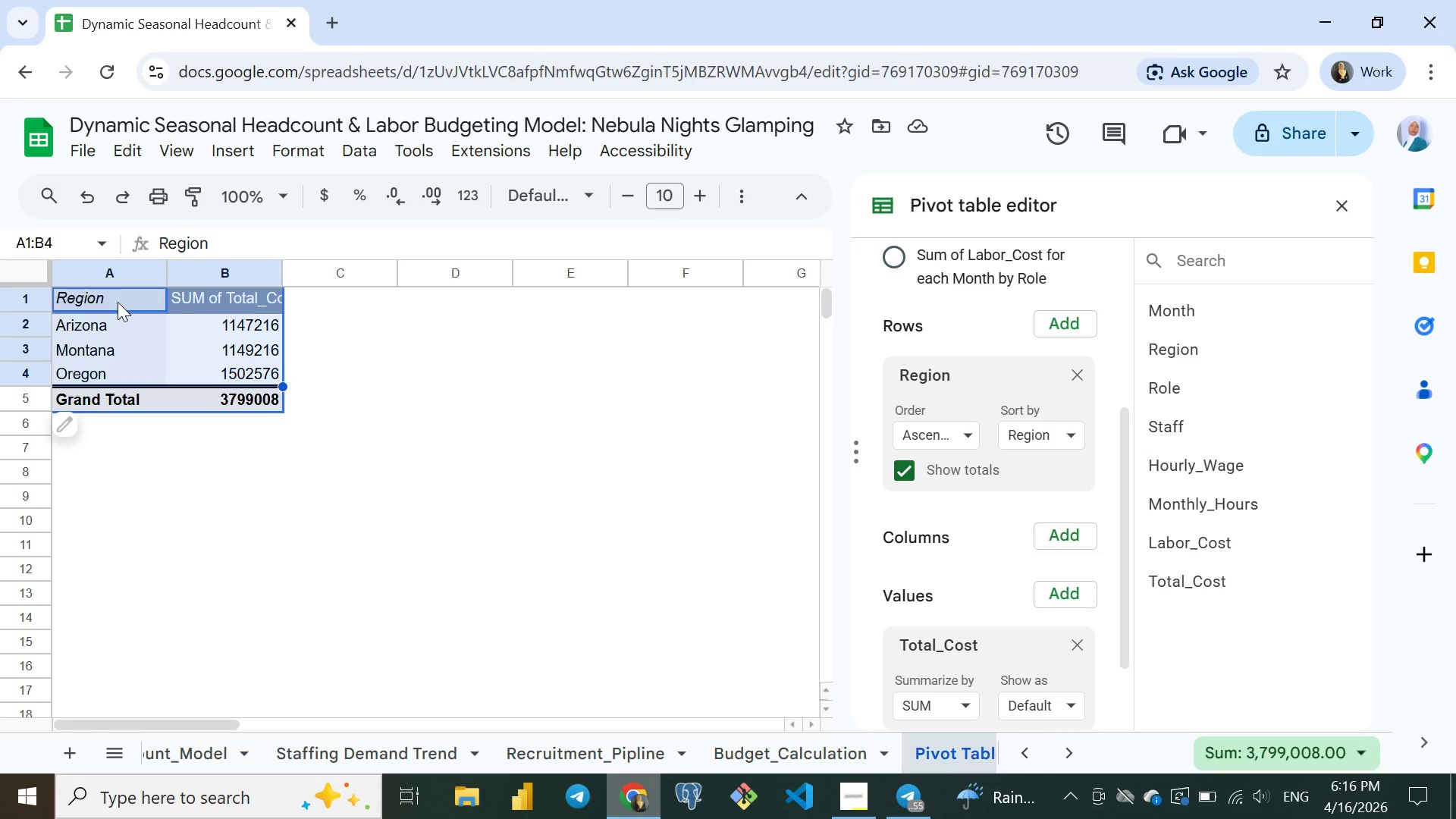 
key(Shift+ArrowDown)
 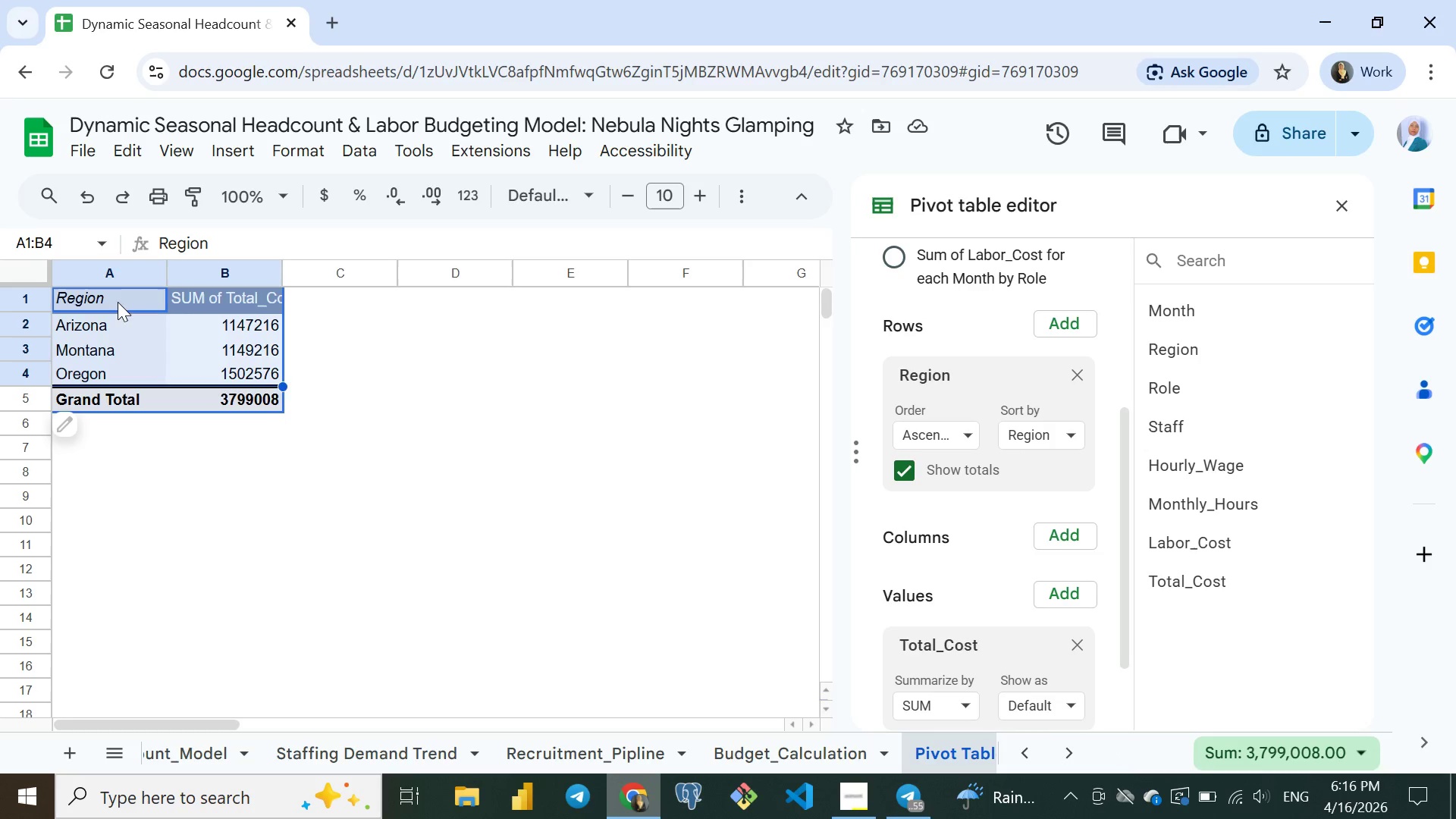 
key(Shift+ArrowRight)
 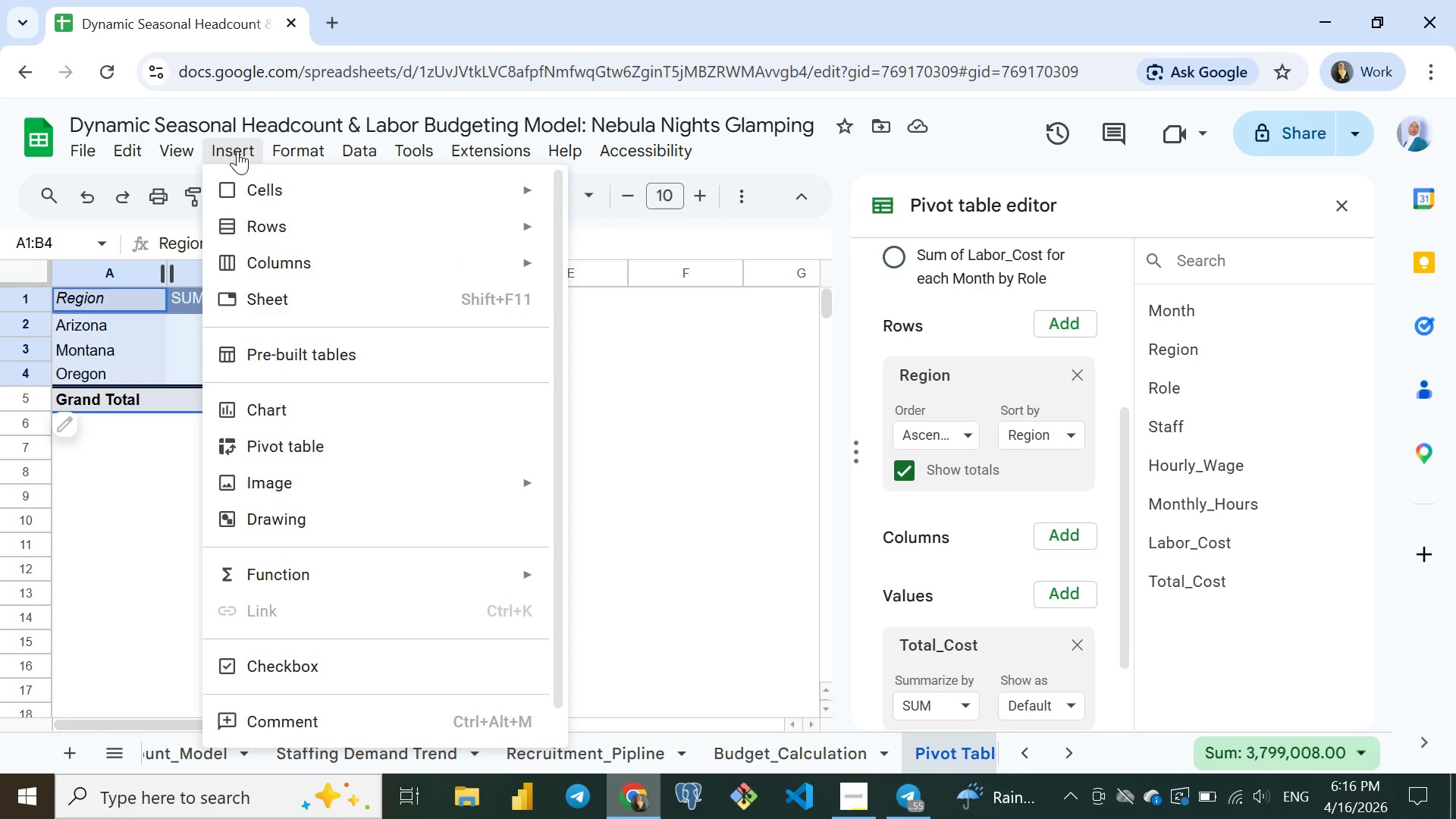 
left_click([237, 151])
 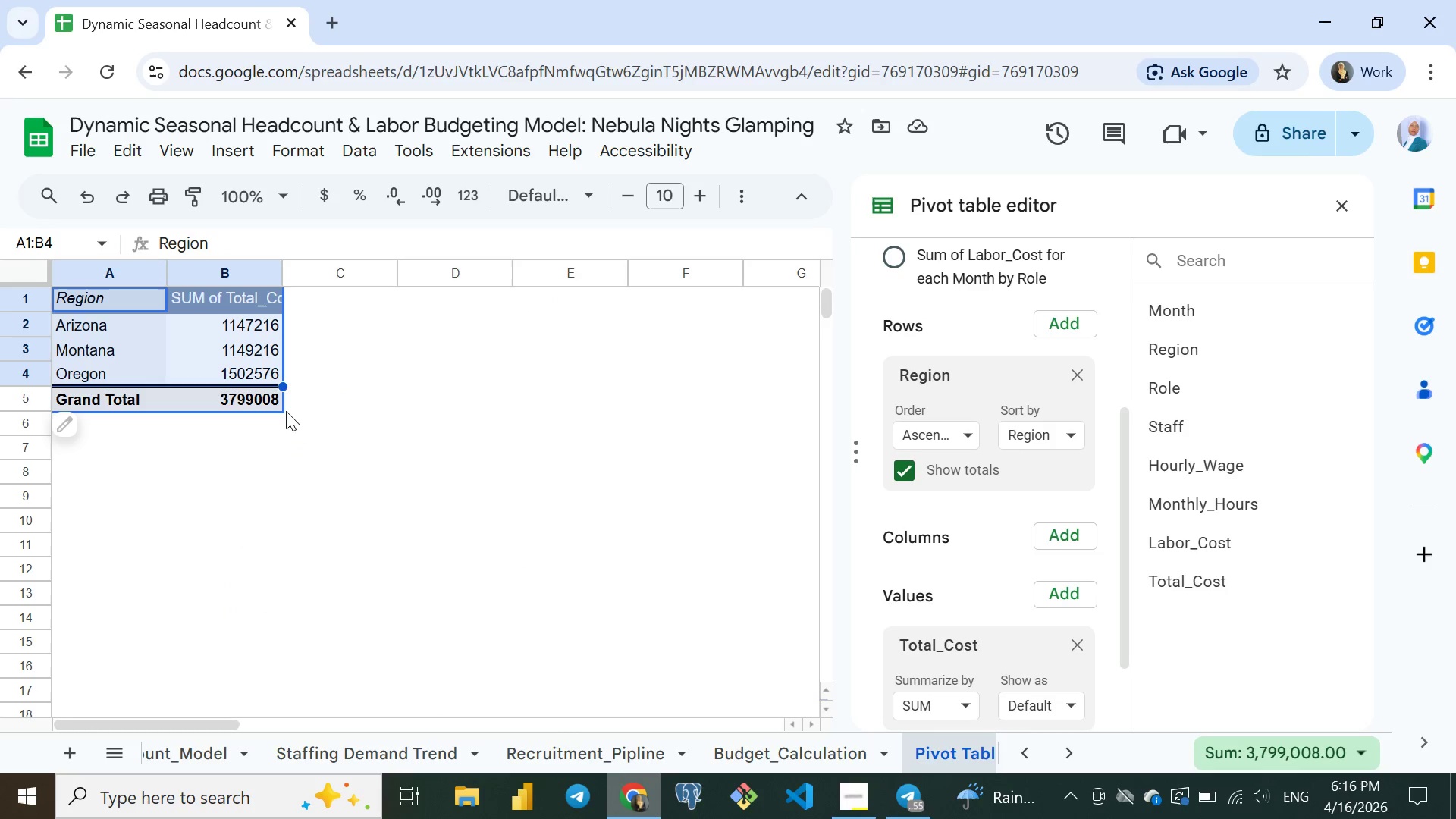 
left_click([286, 411])
 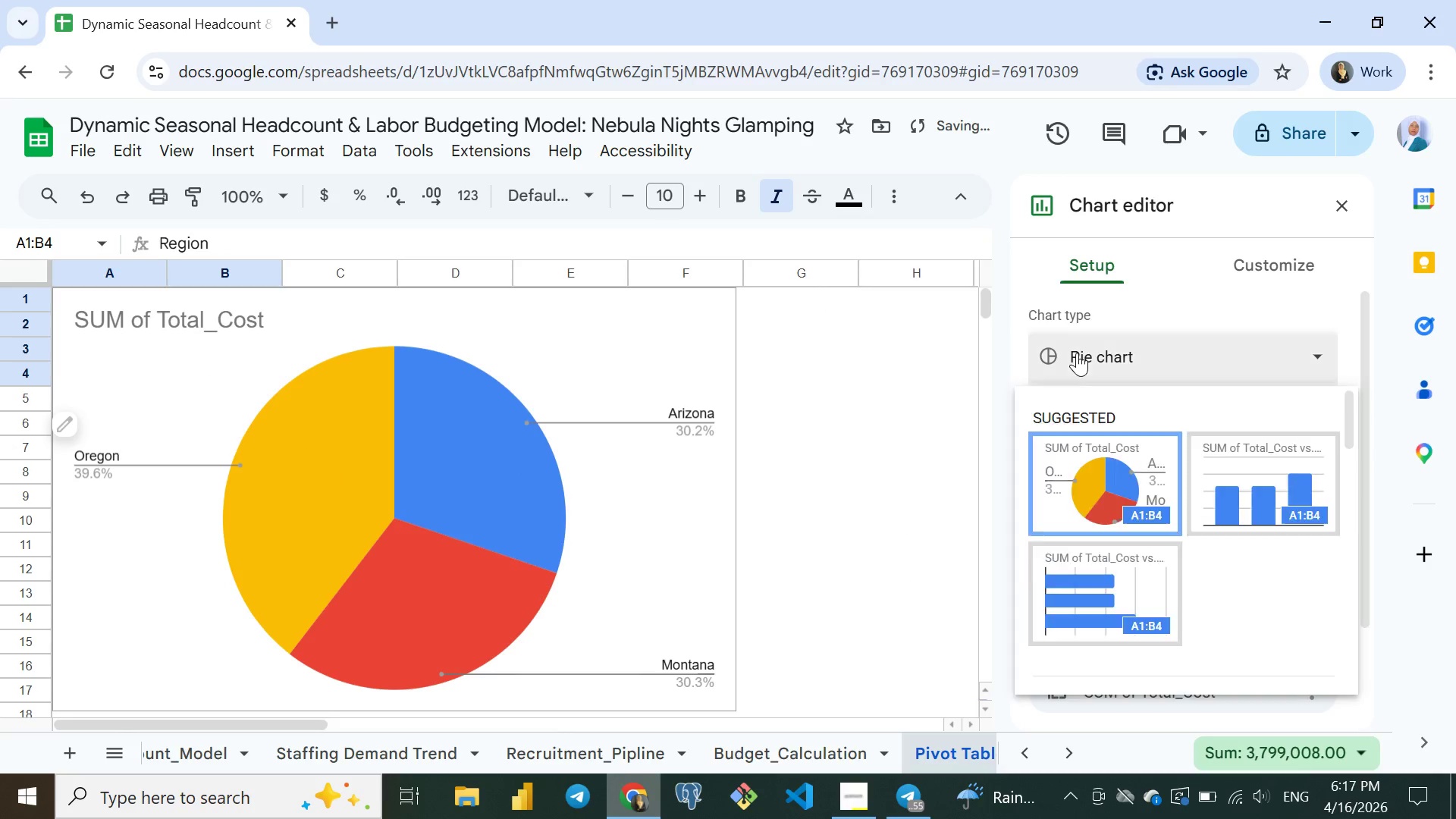 
left_click([1077, 353])
 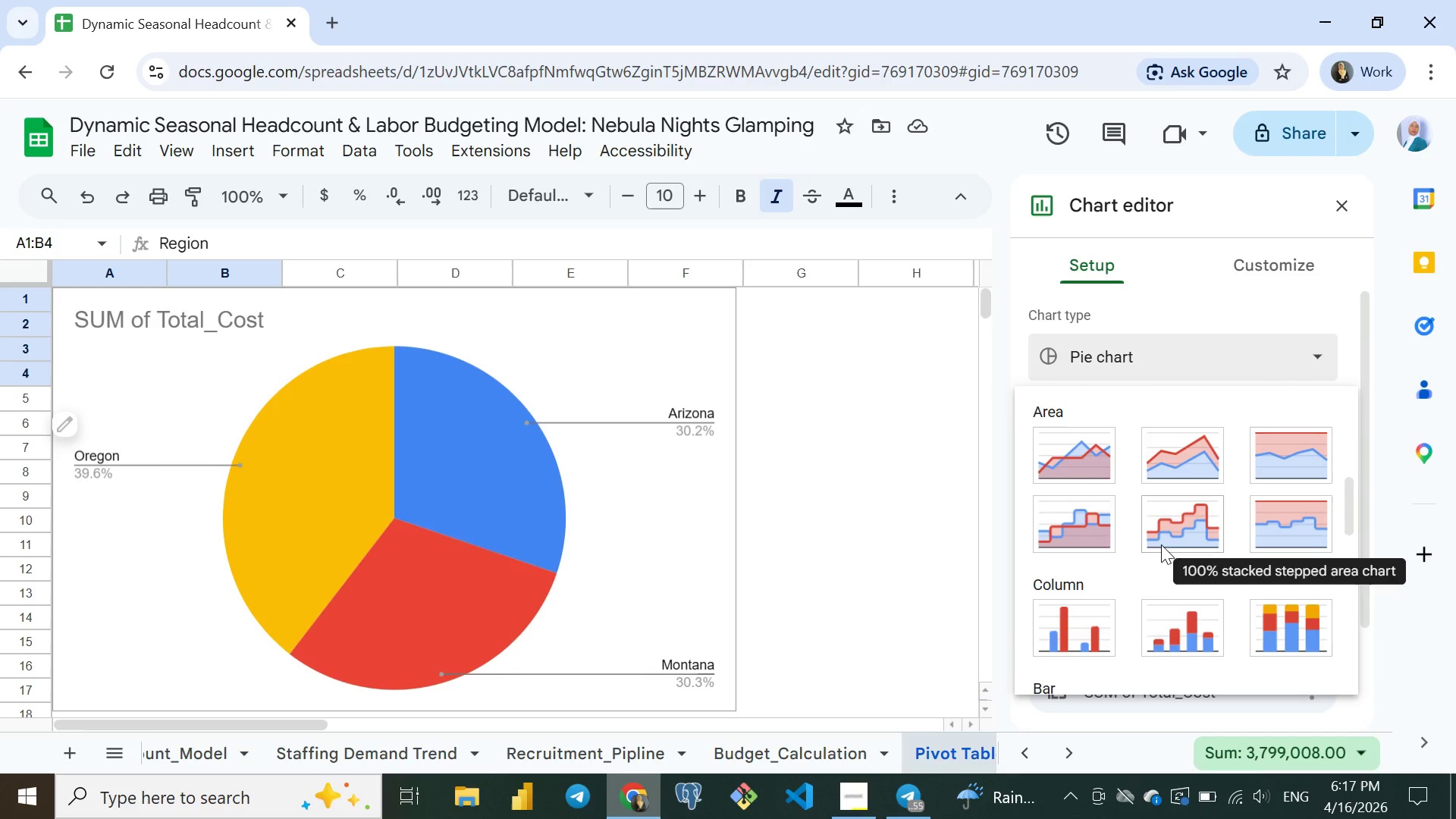 
wait(16.14)
 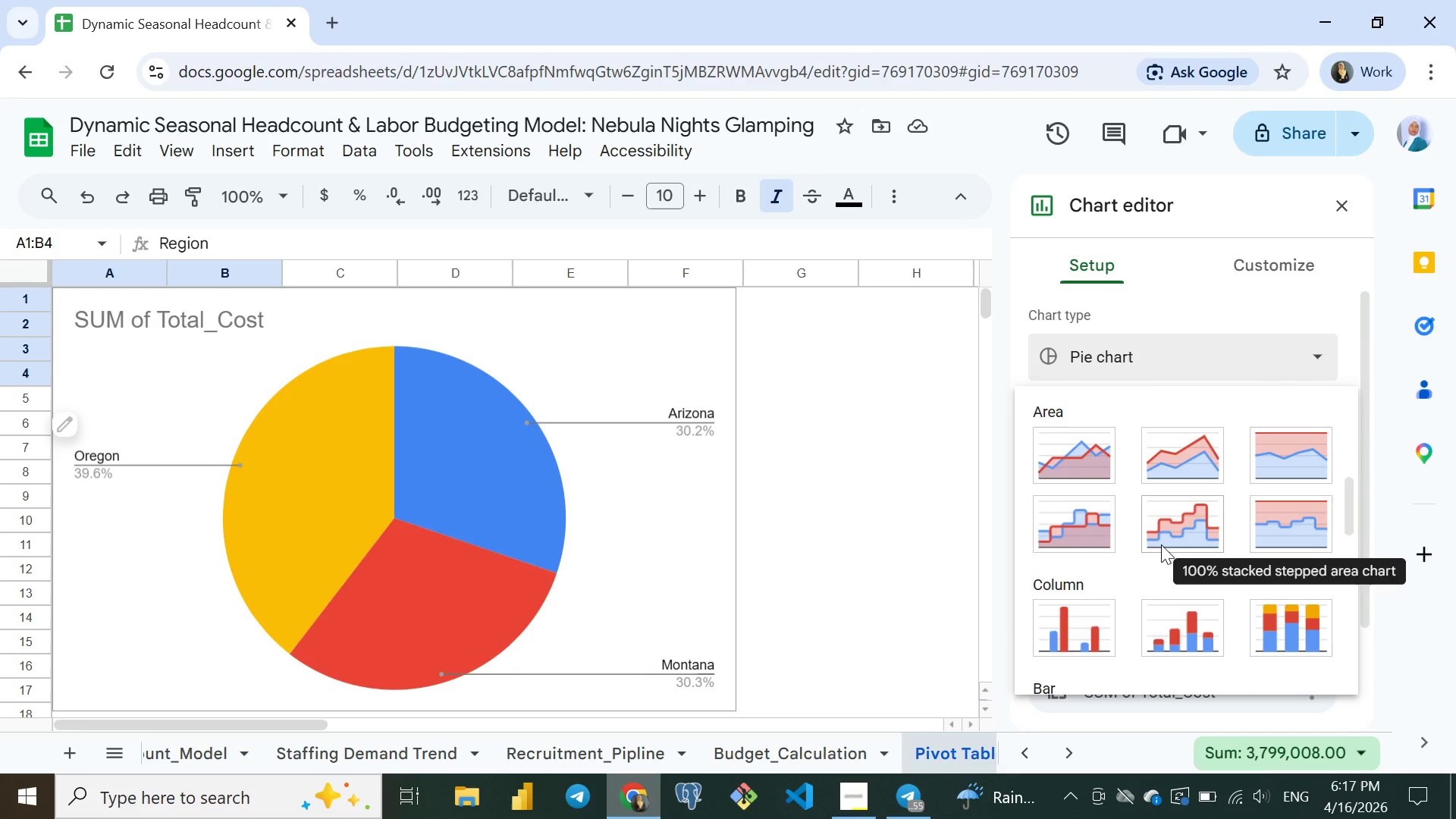 
left_click([1054, 542])
 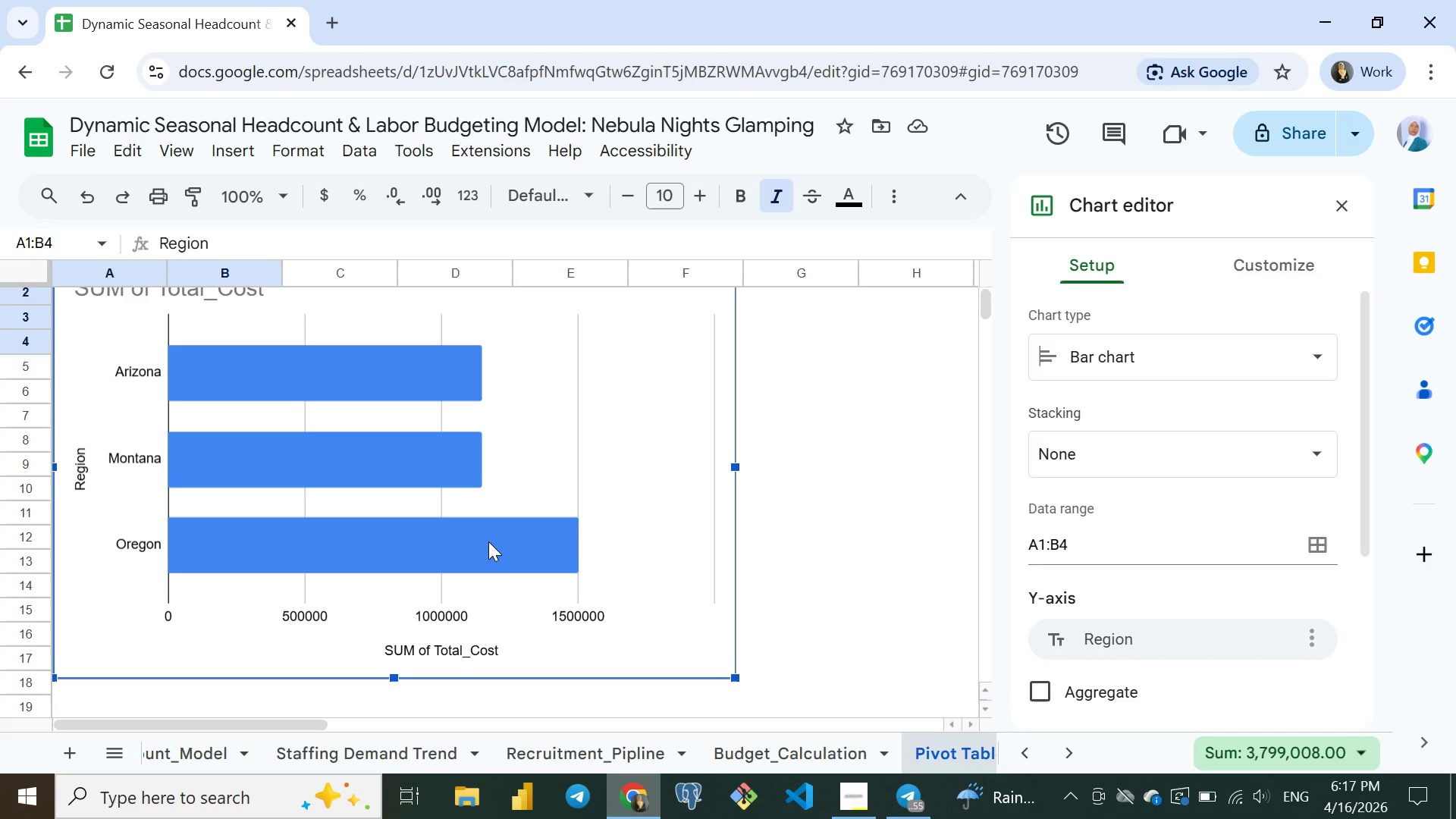 
wait(6.39)
 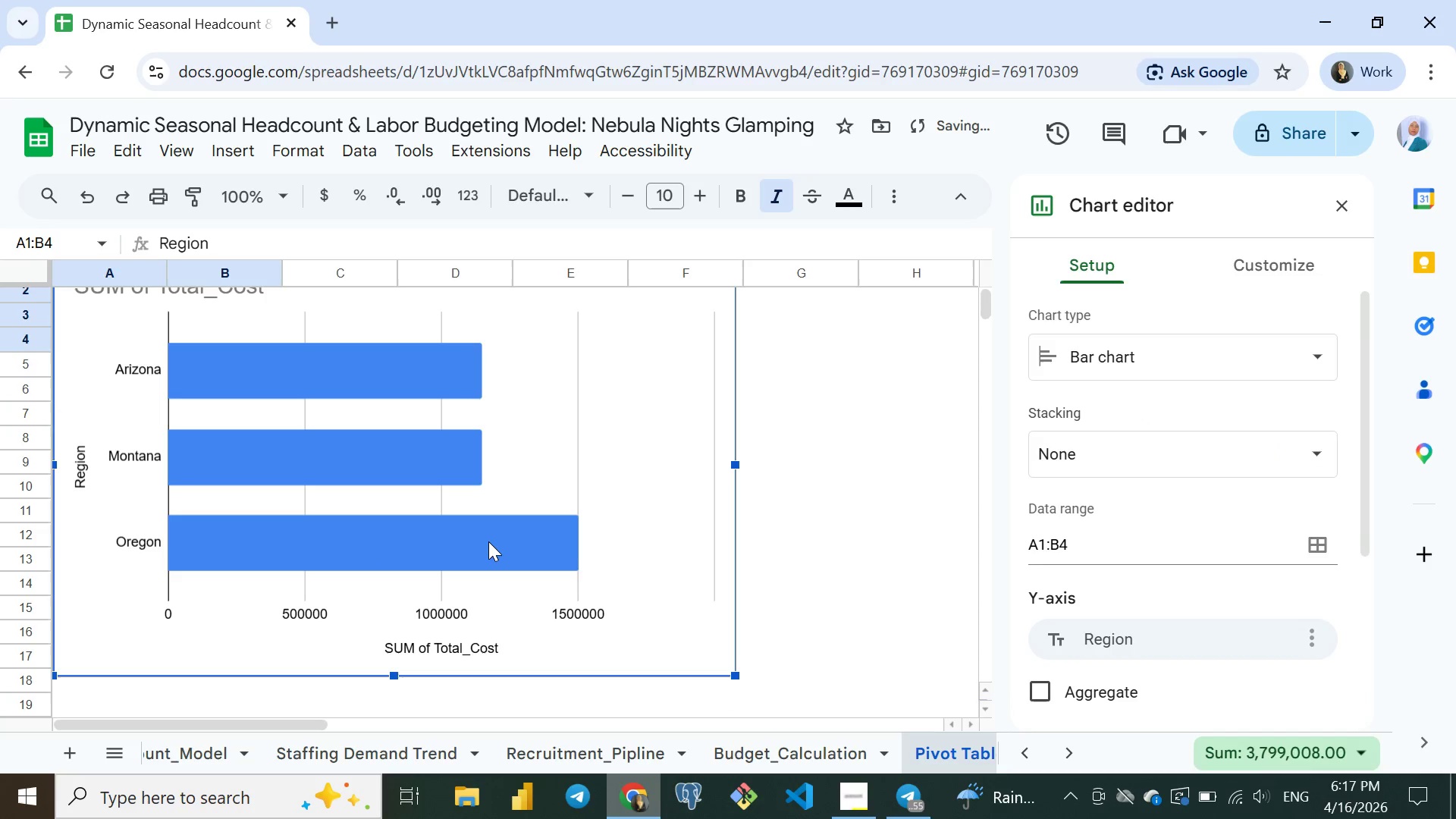 
mouse_move([1176, 639])
 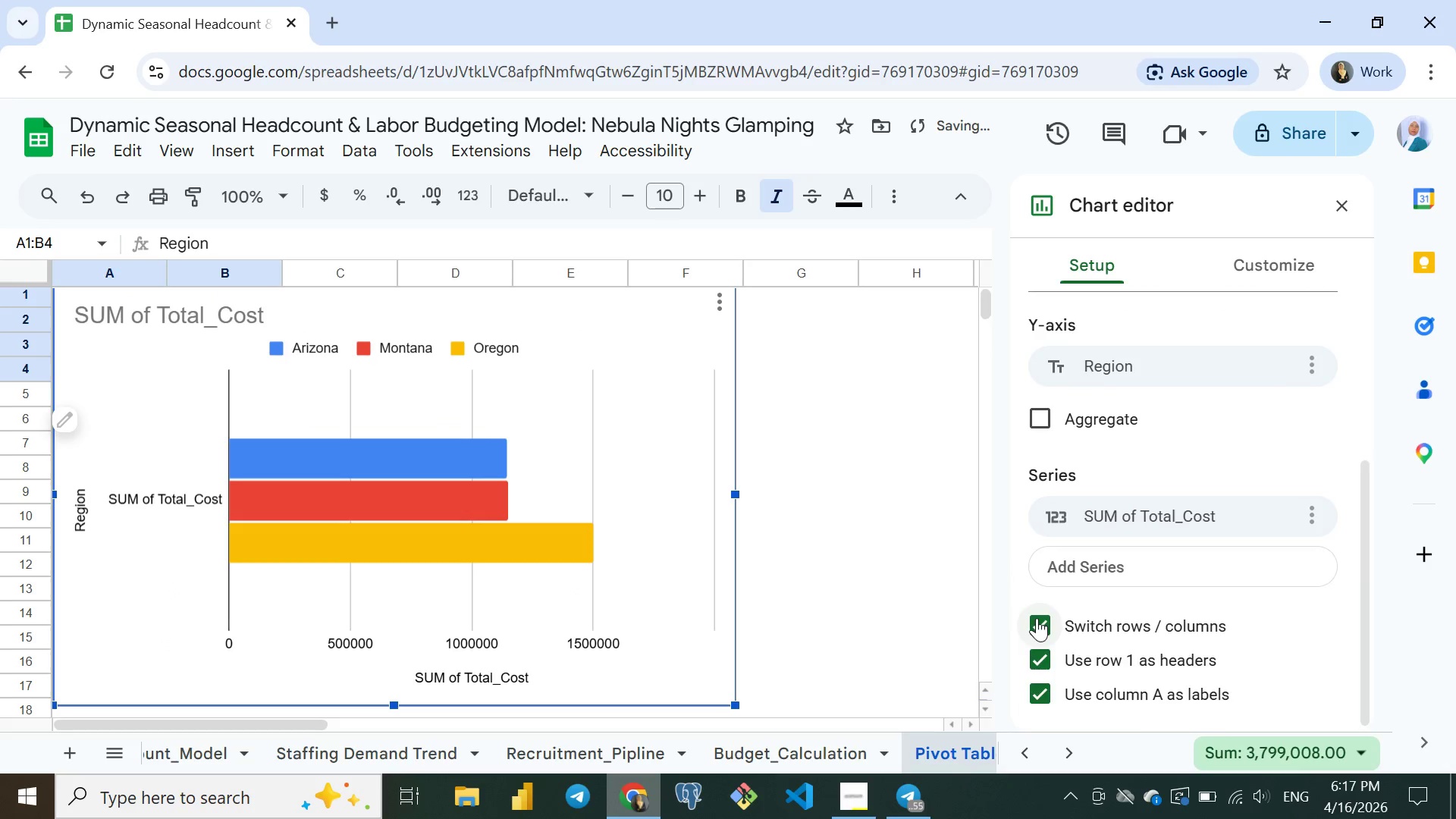 
left_click([1037, 618])
 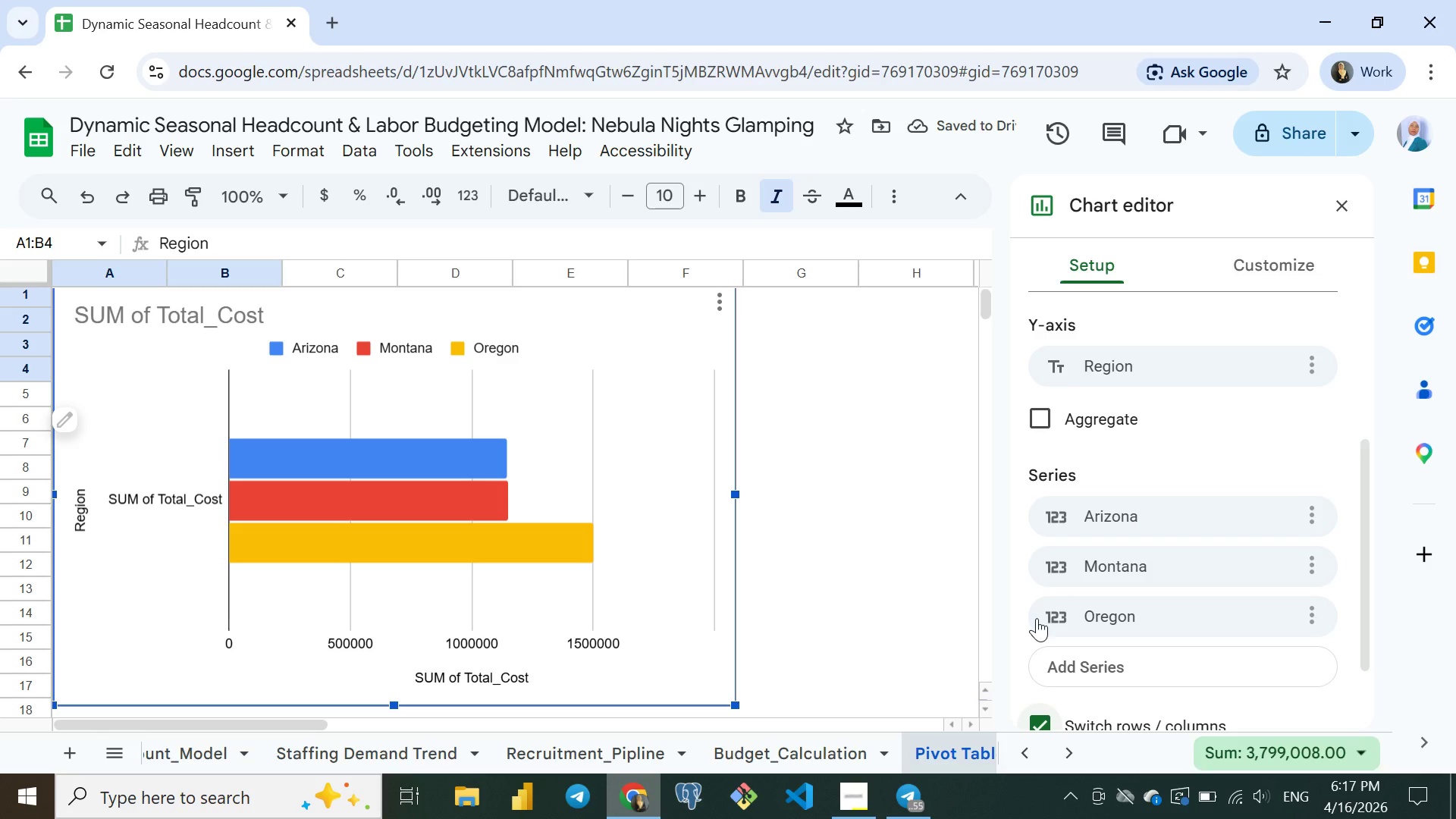 
wait(8.16)
 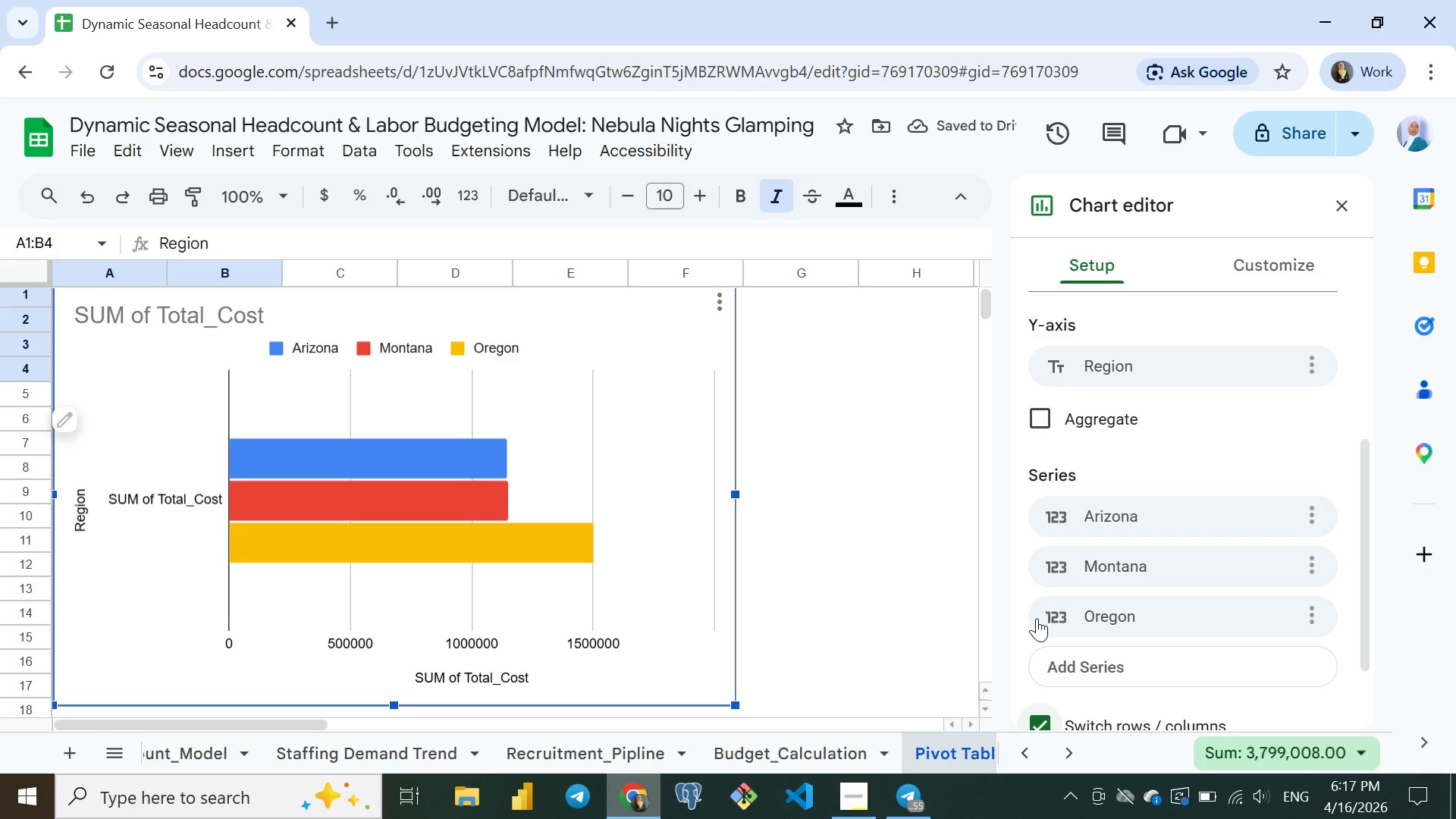 
left_click([1038, 657])
 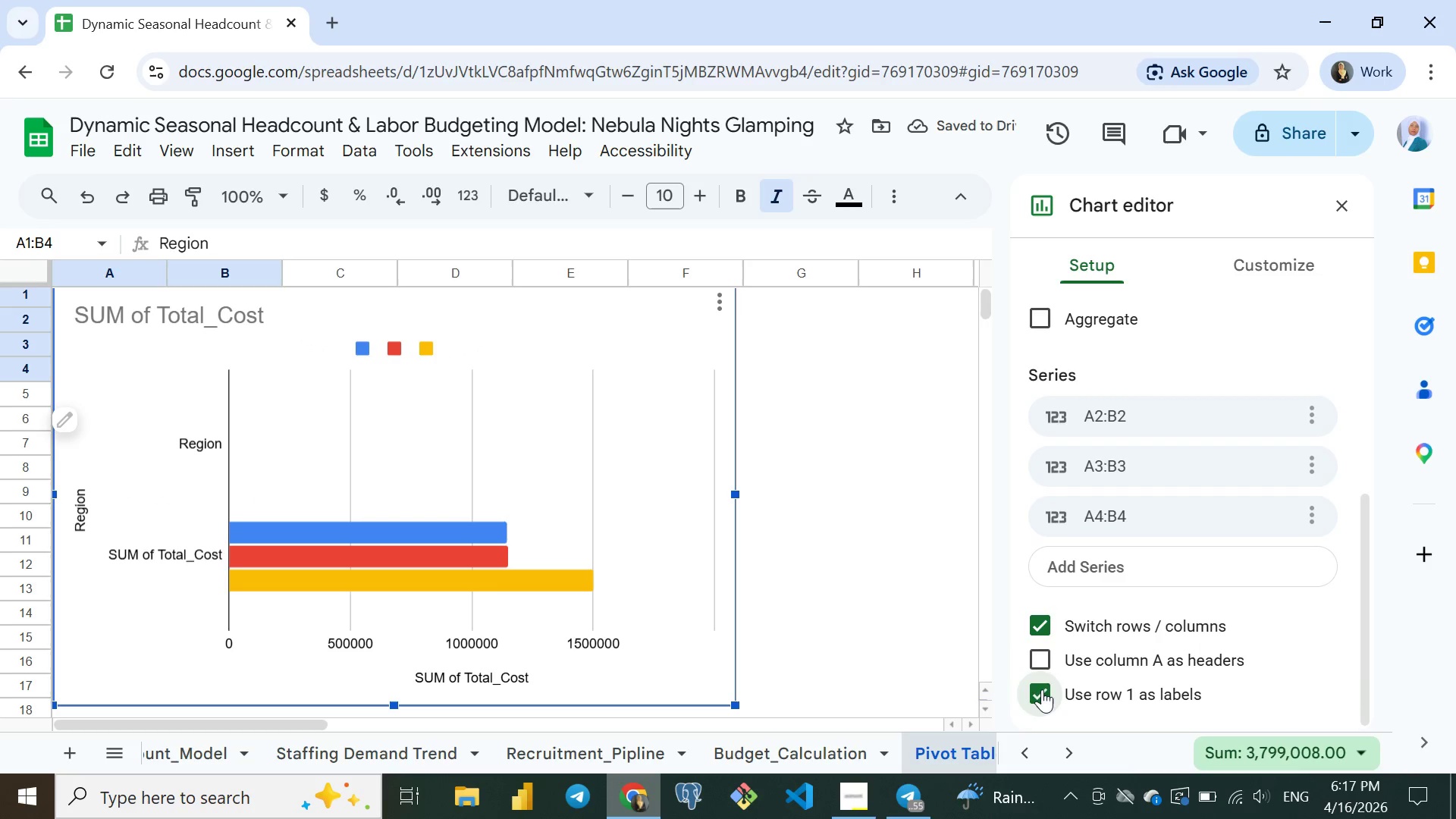 
left_click([1042, 689])
 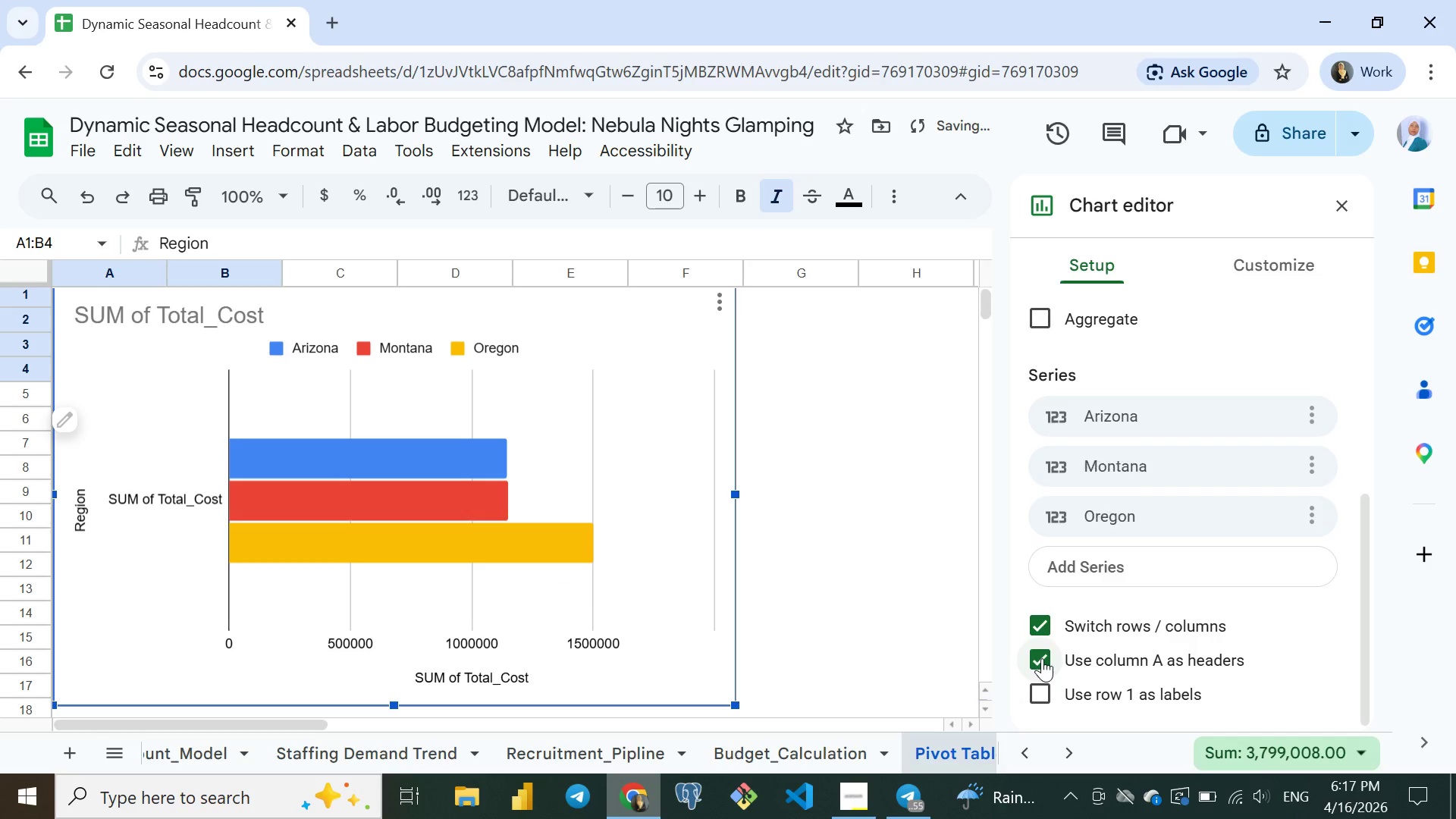 
left_click([1042, 658])
 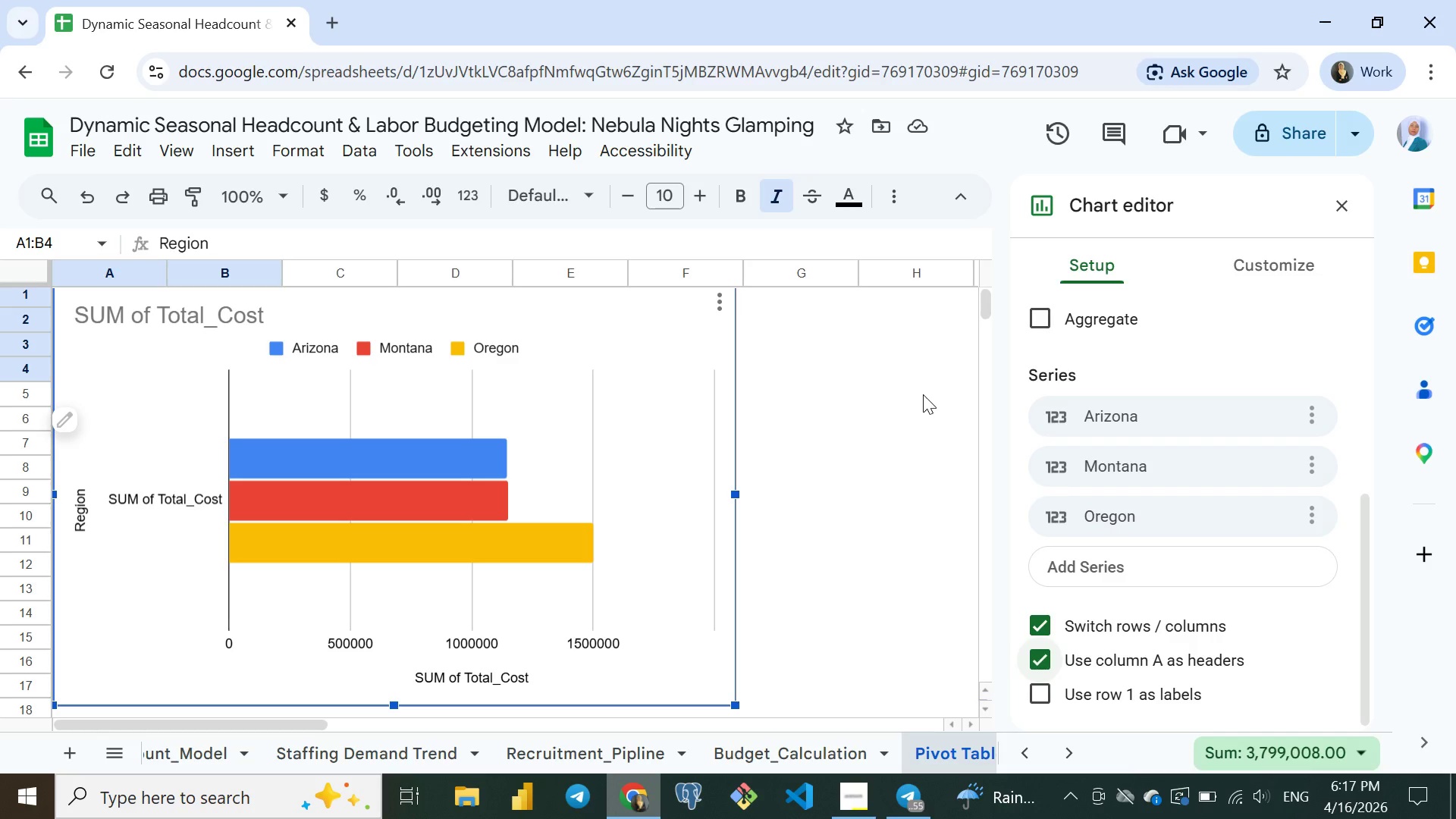 
wait(16.58)
 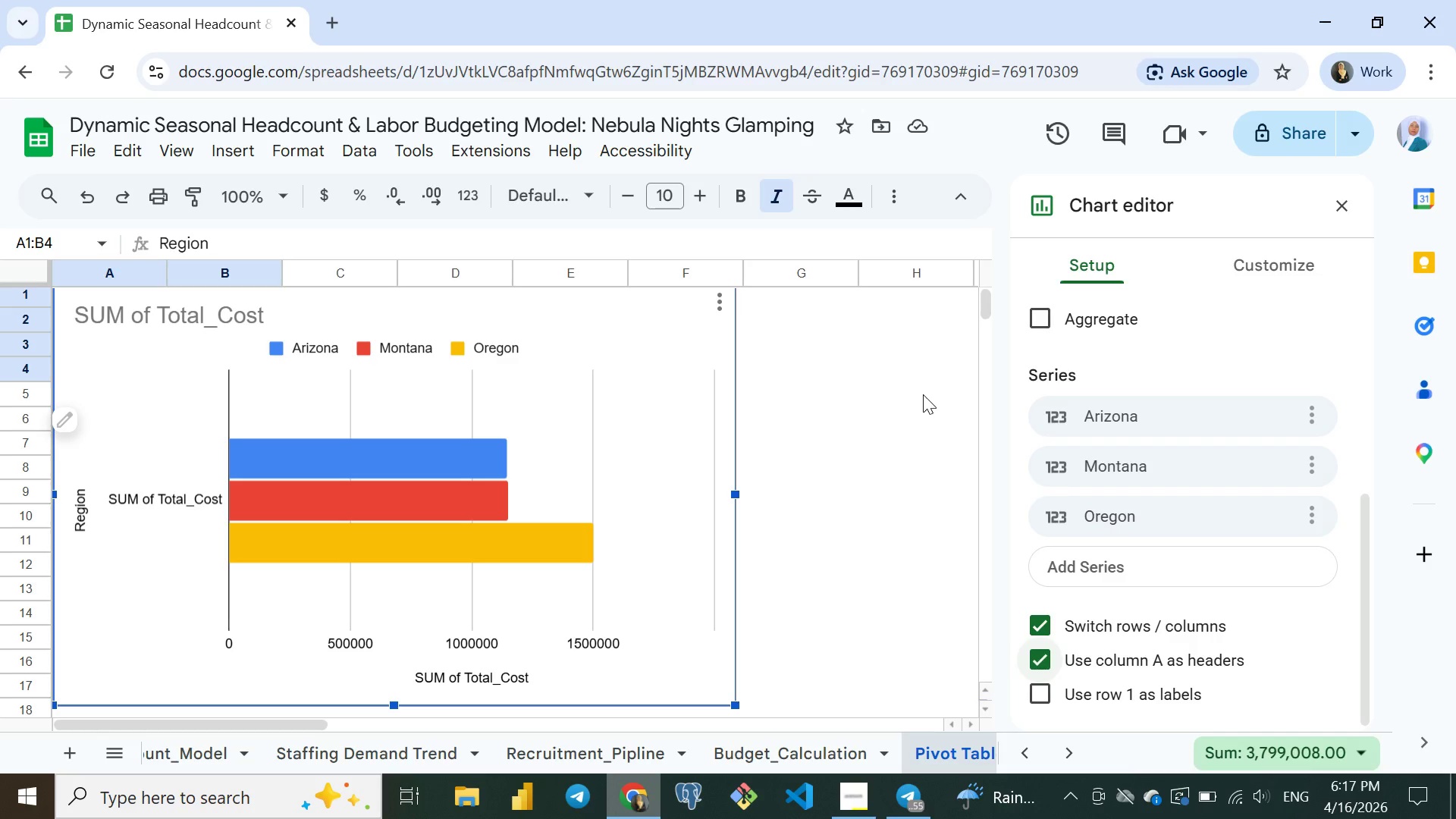 
left_click([1128, 359])
 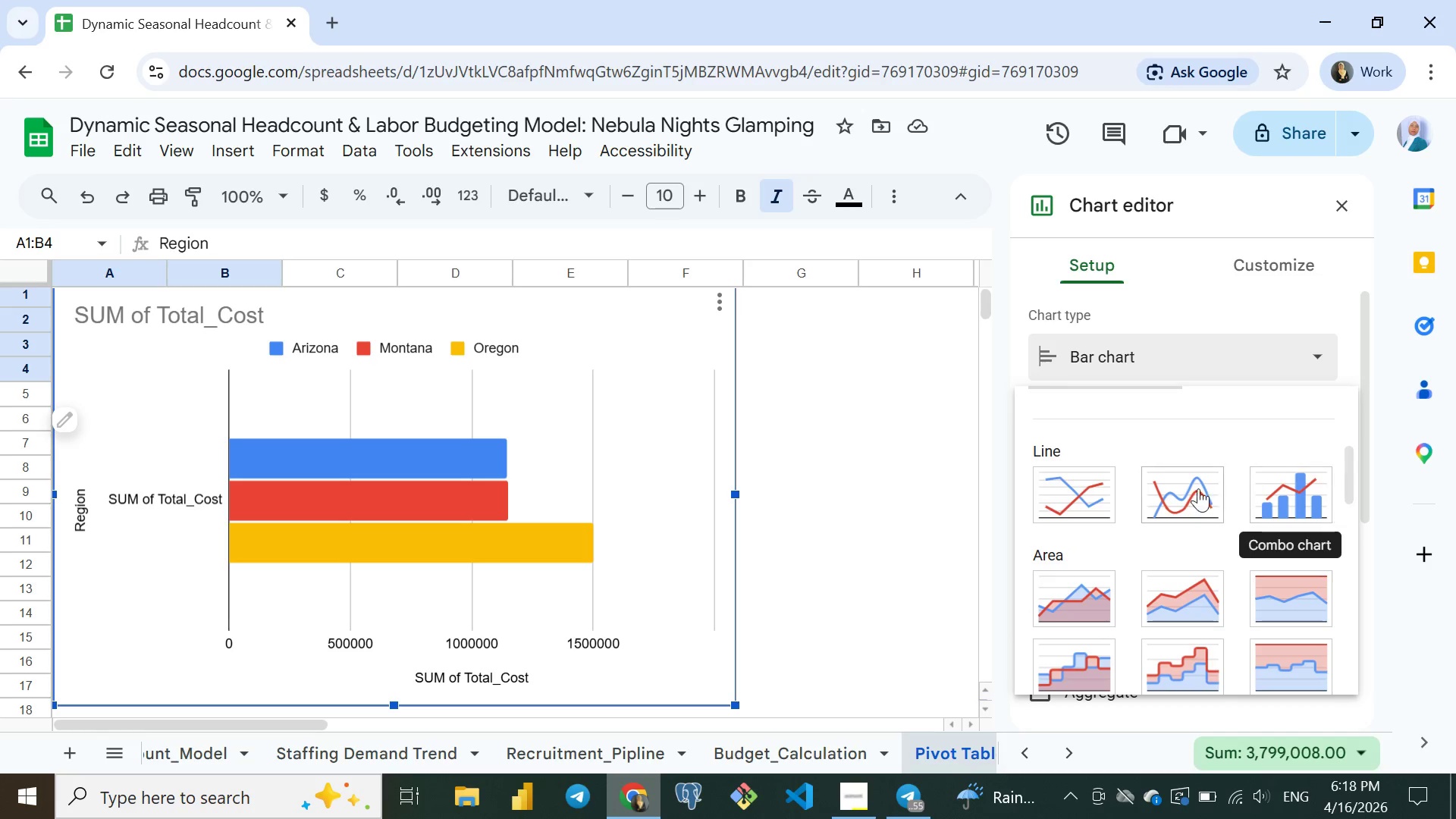 
wait(12.65)
 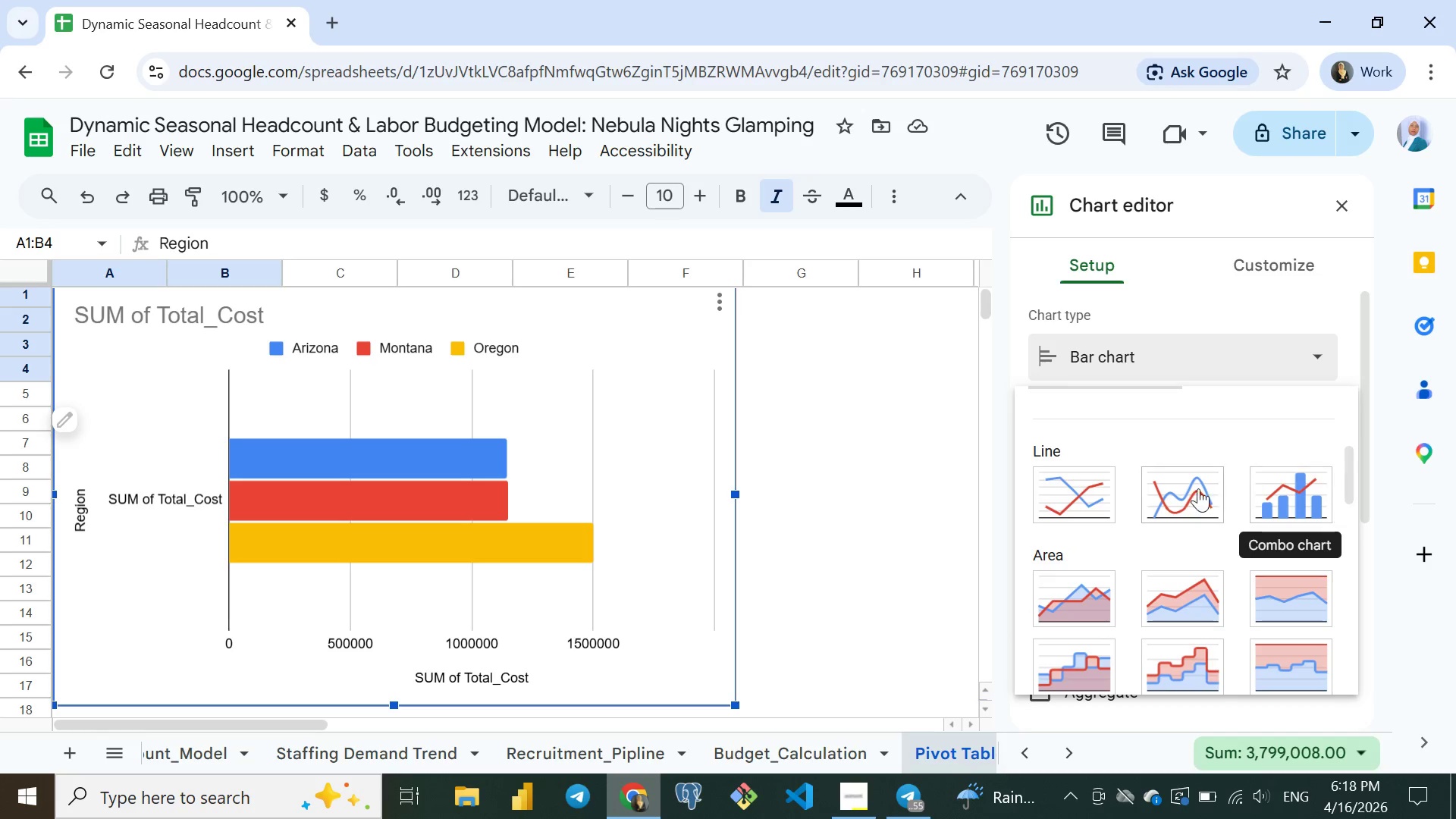 
mouse_move([1184, 642])
 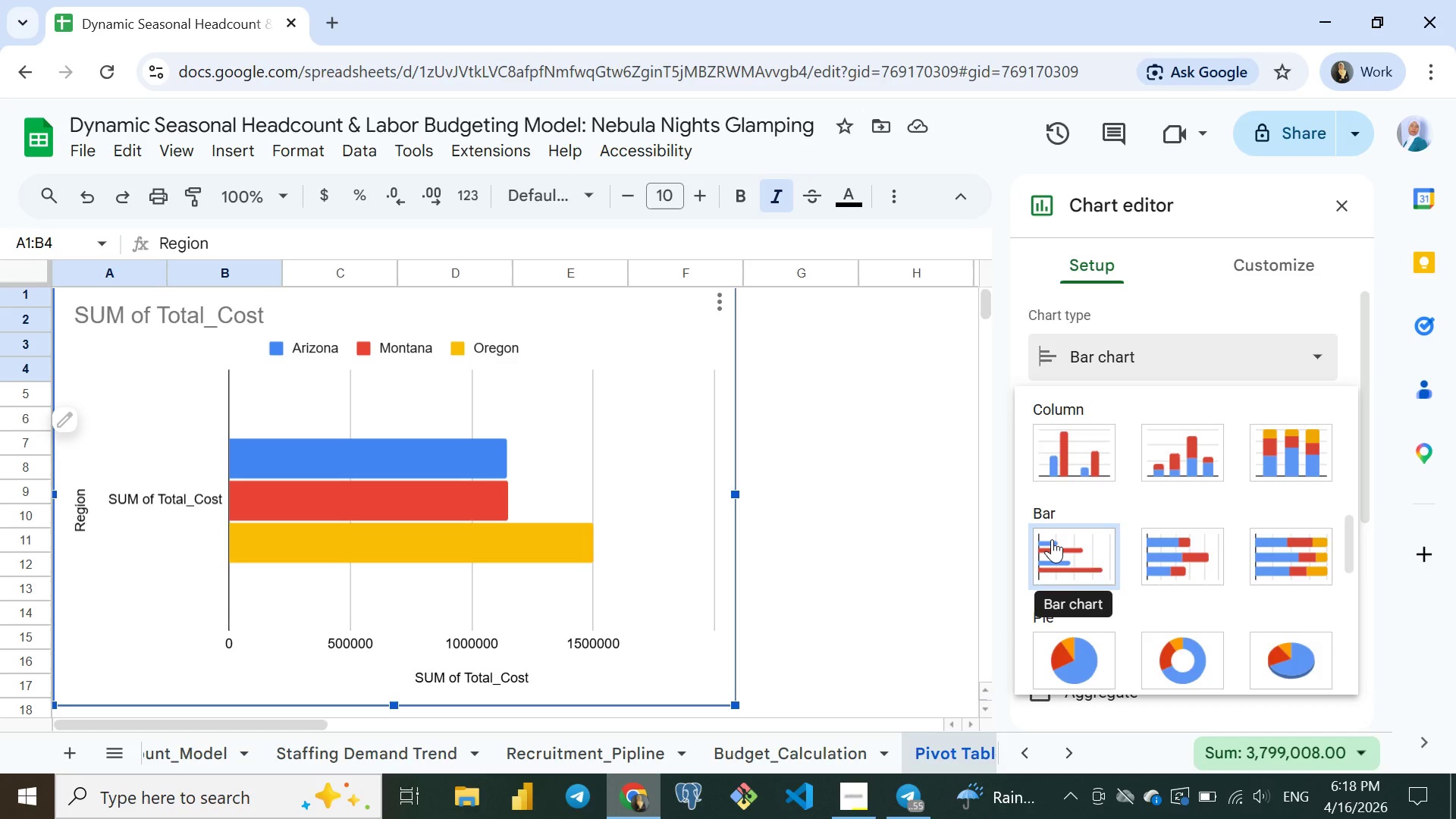 
left_click([1052, 539])
 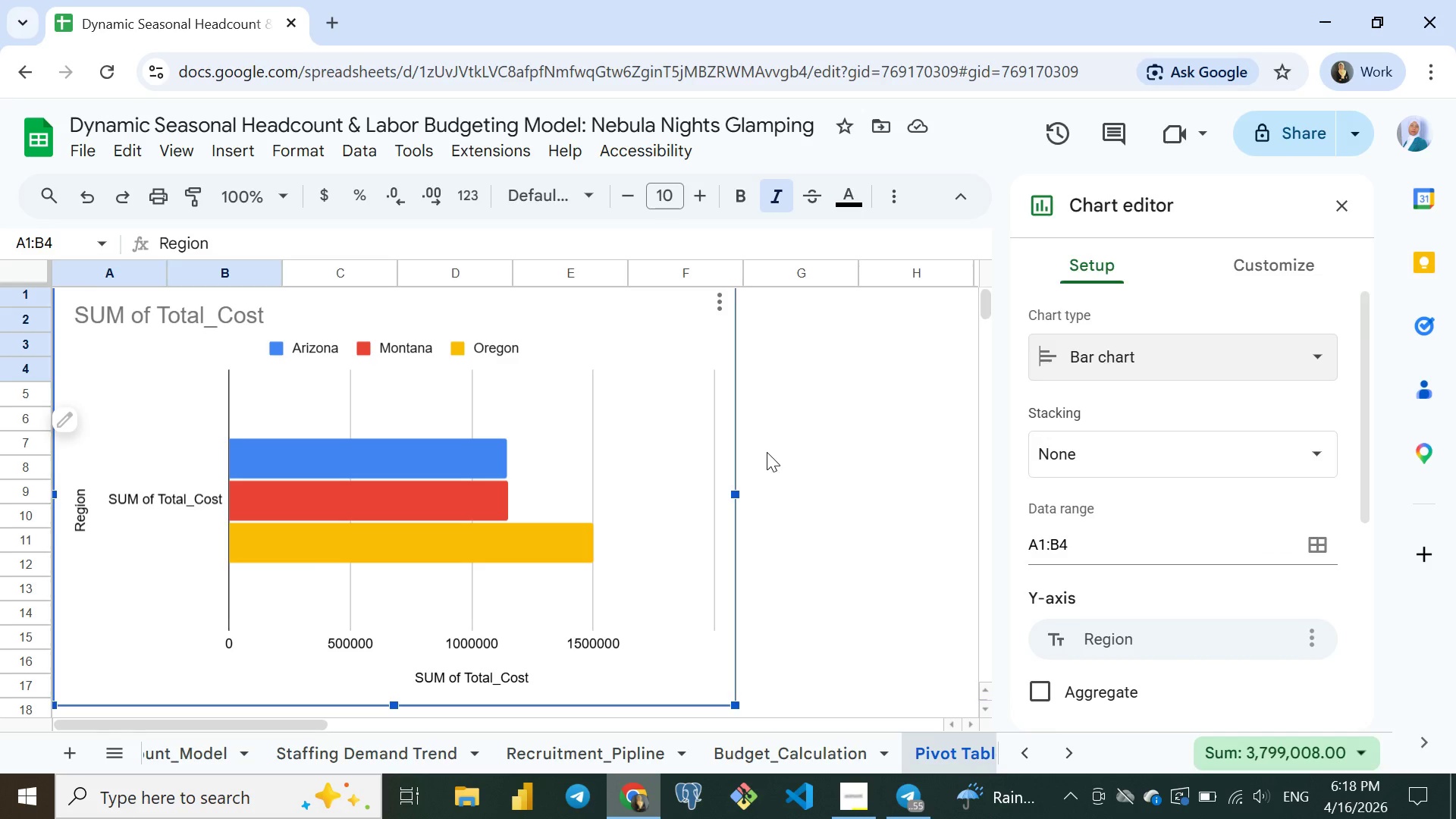 
left_click([767, 452])
 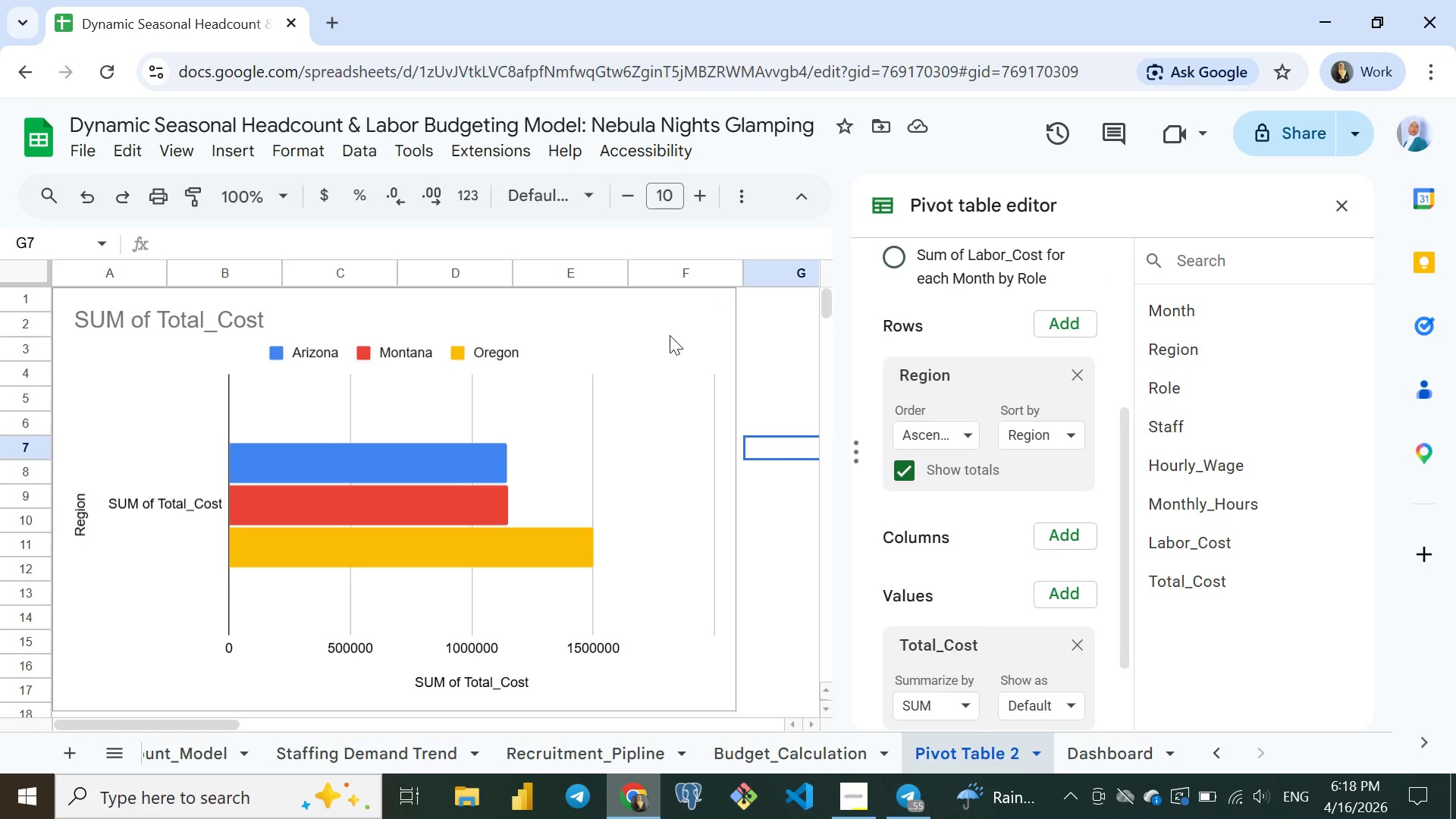 
left_click([670, 335])
 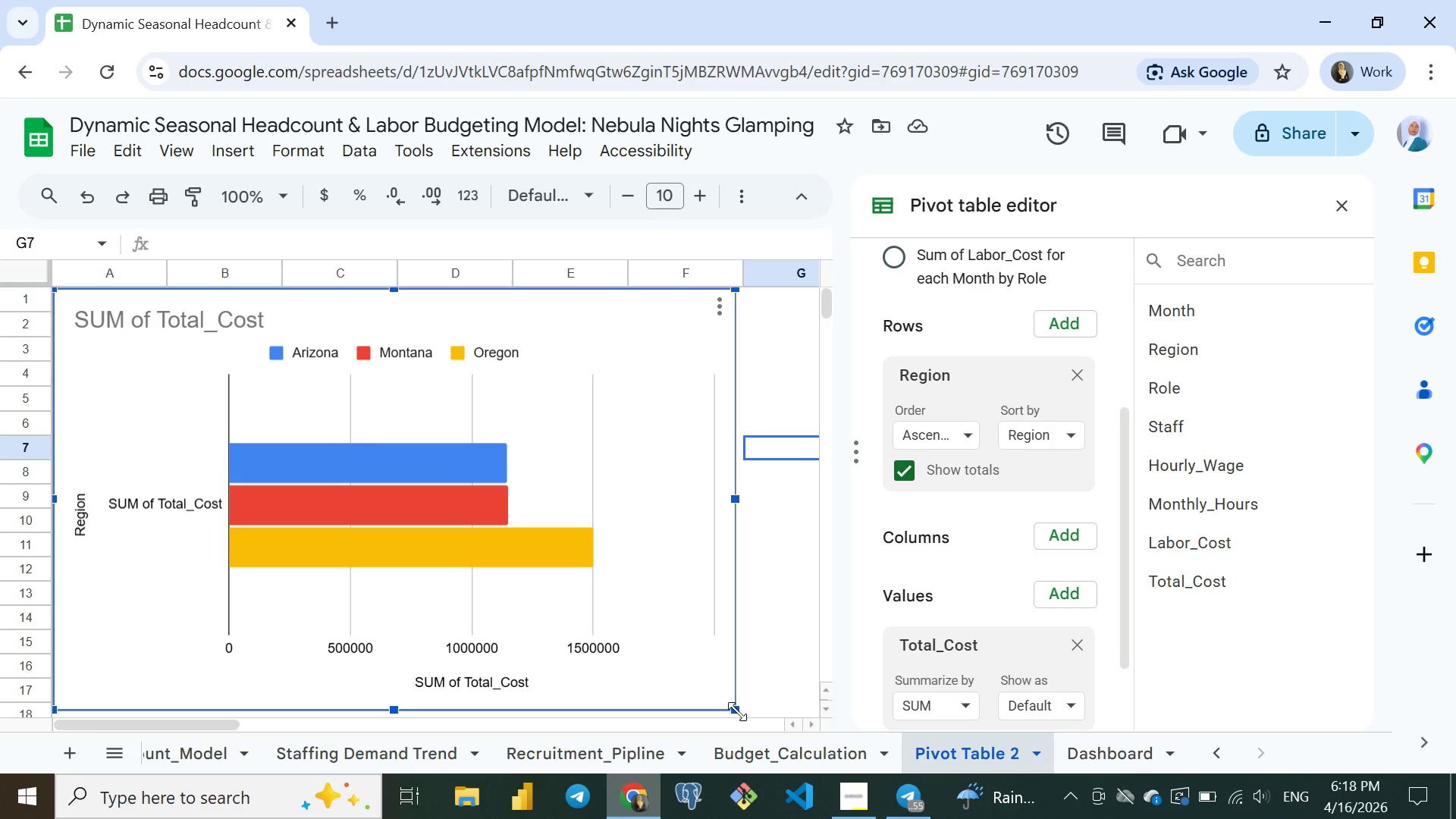 
left_click_drag(start_coordinate=[737, 711], to_coordinate=[564, 577])
 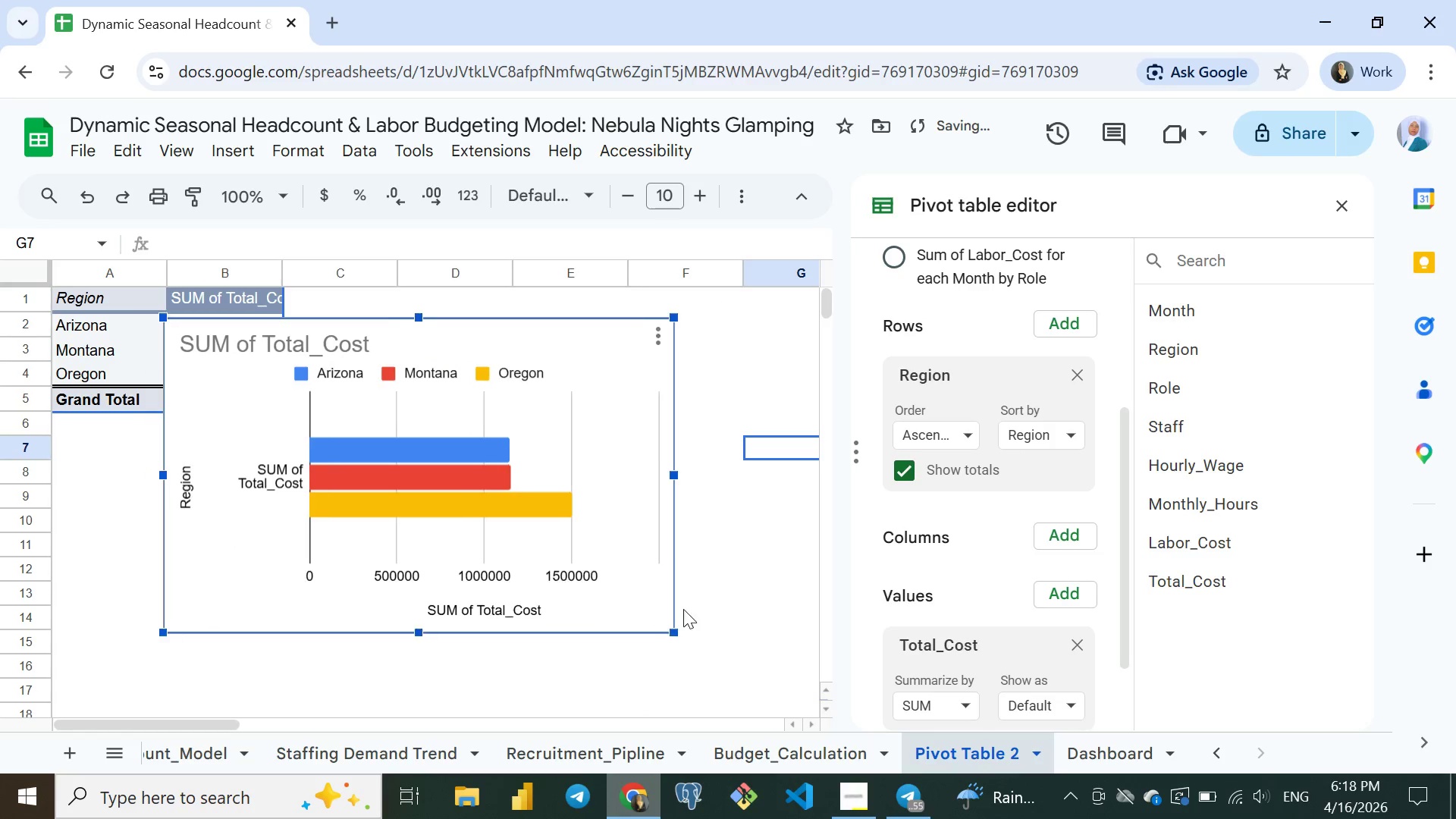 
left_click_drag(start_coordinate=[564, 577], to_coordinate=[677, 705])
 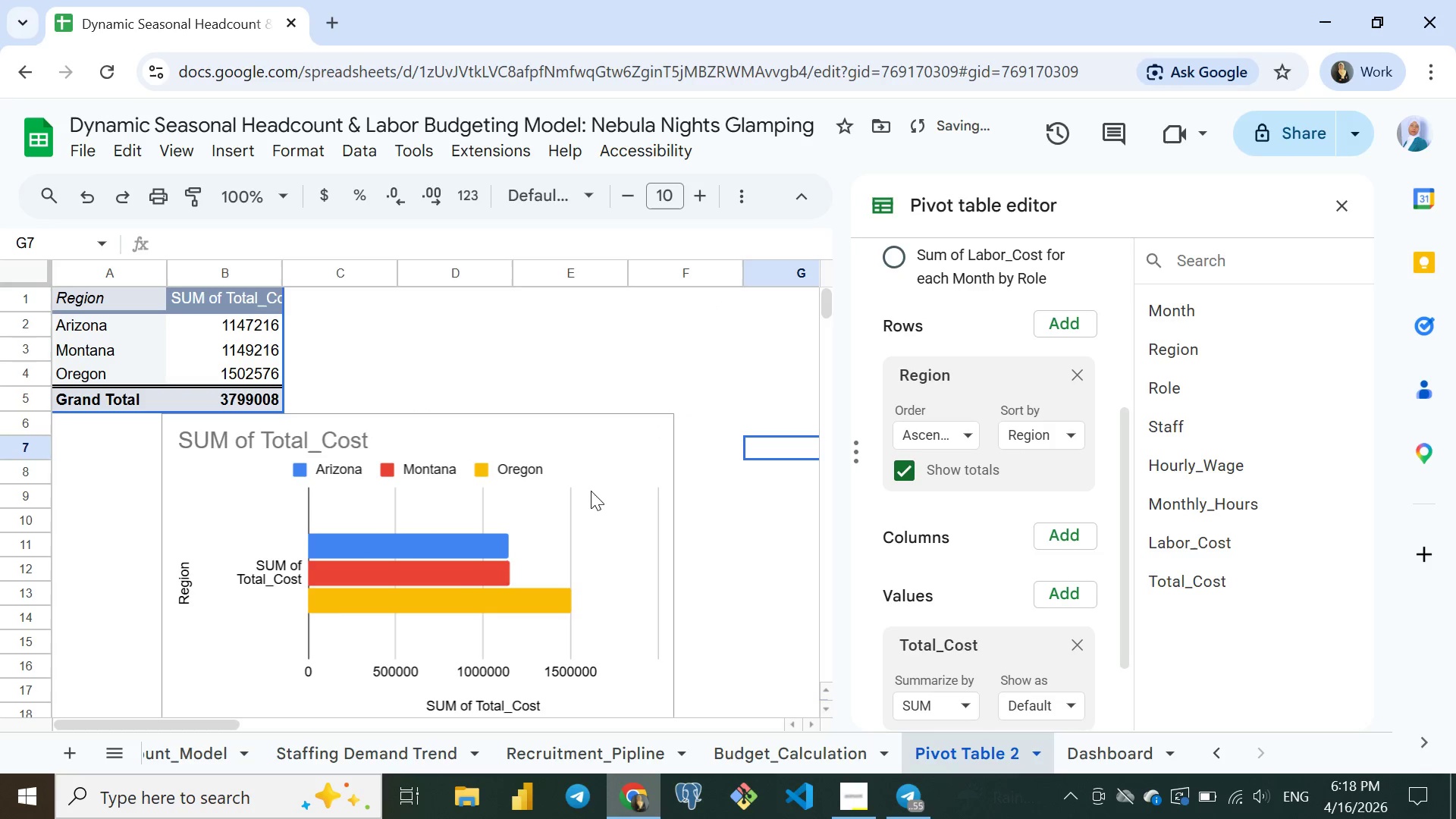 
key(Control+ControlLeft)
 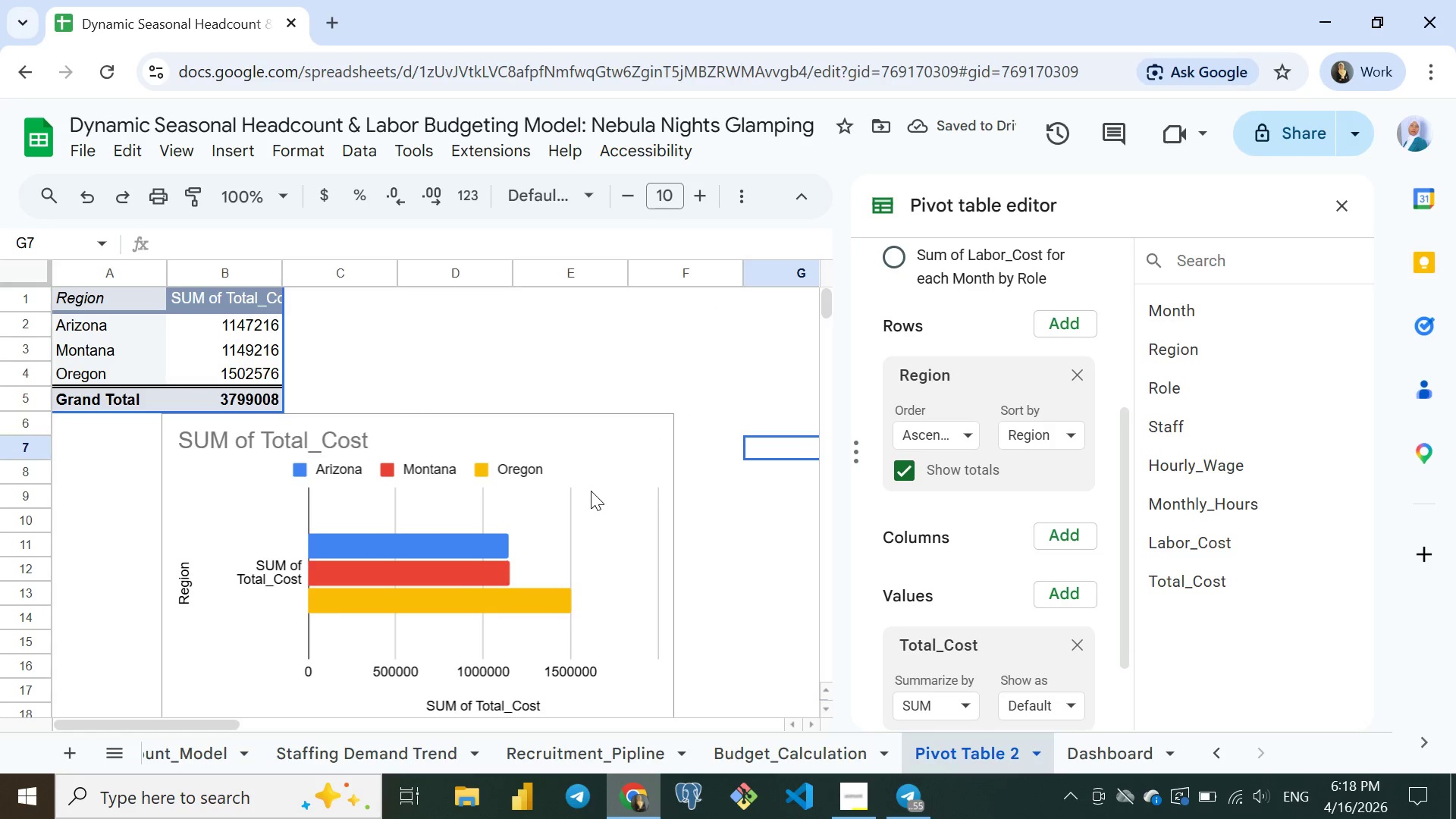 
key(Control+C)
 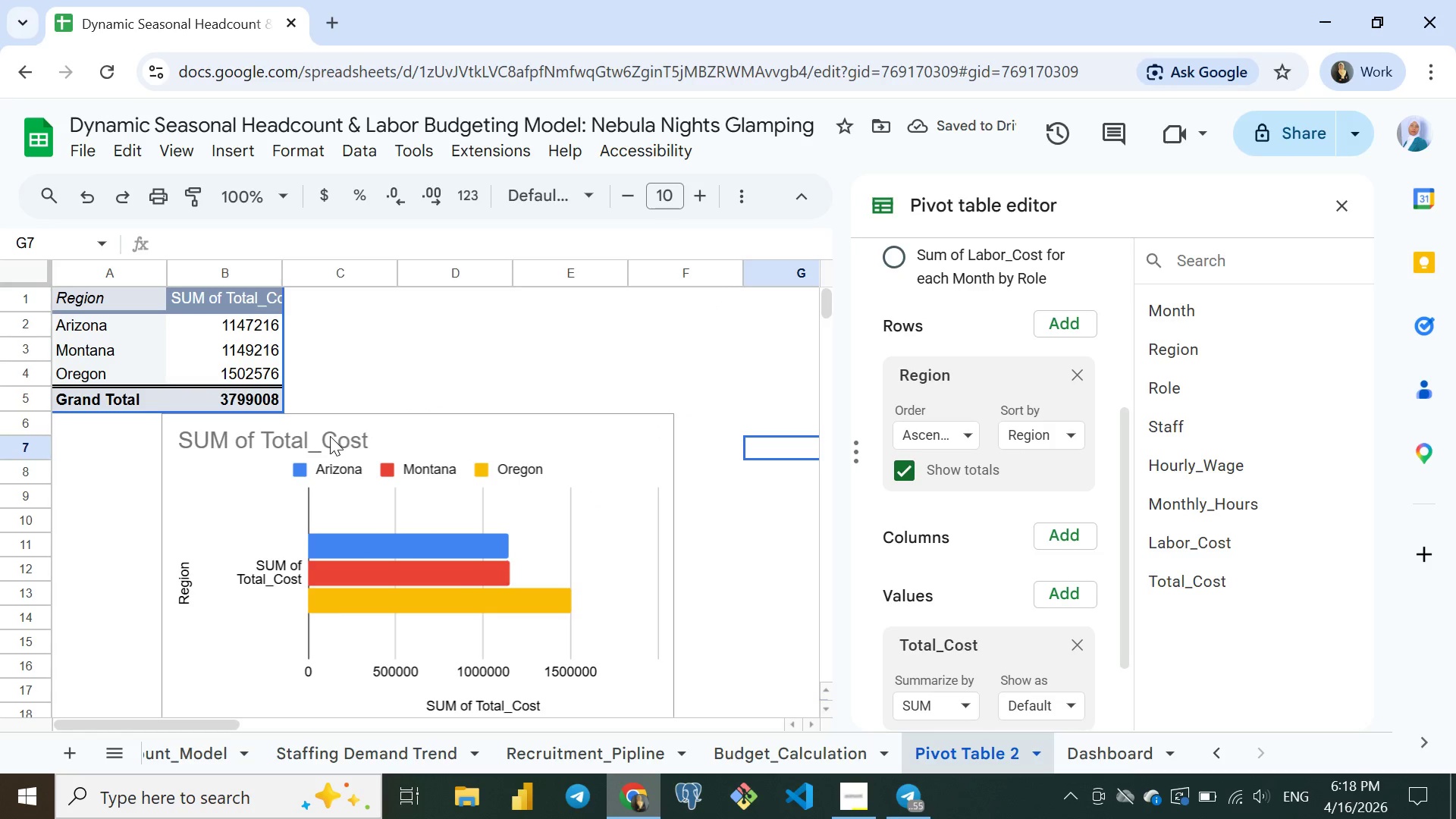 
double_click([330, 436])
 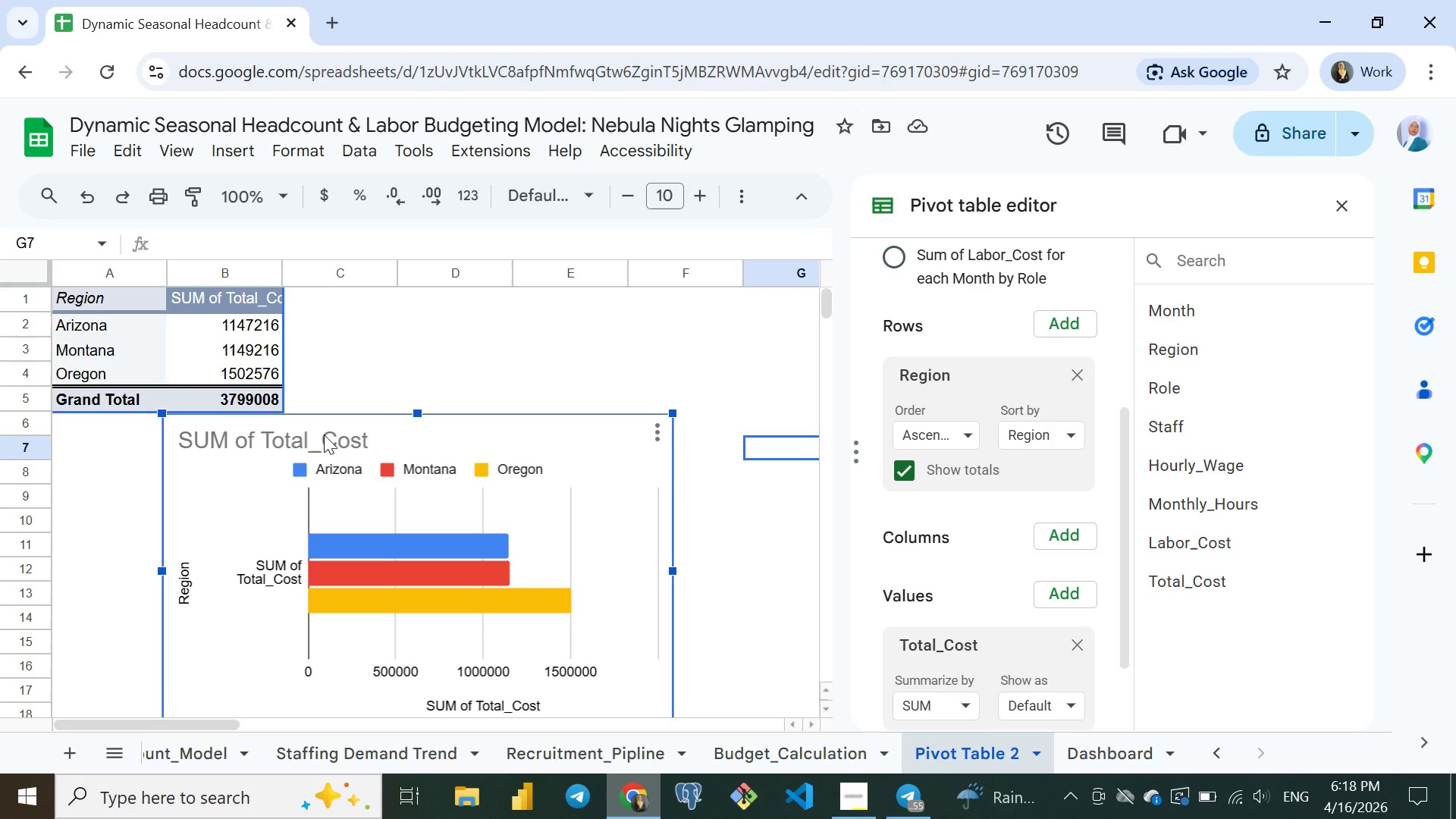 
double_click([324, 435])
 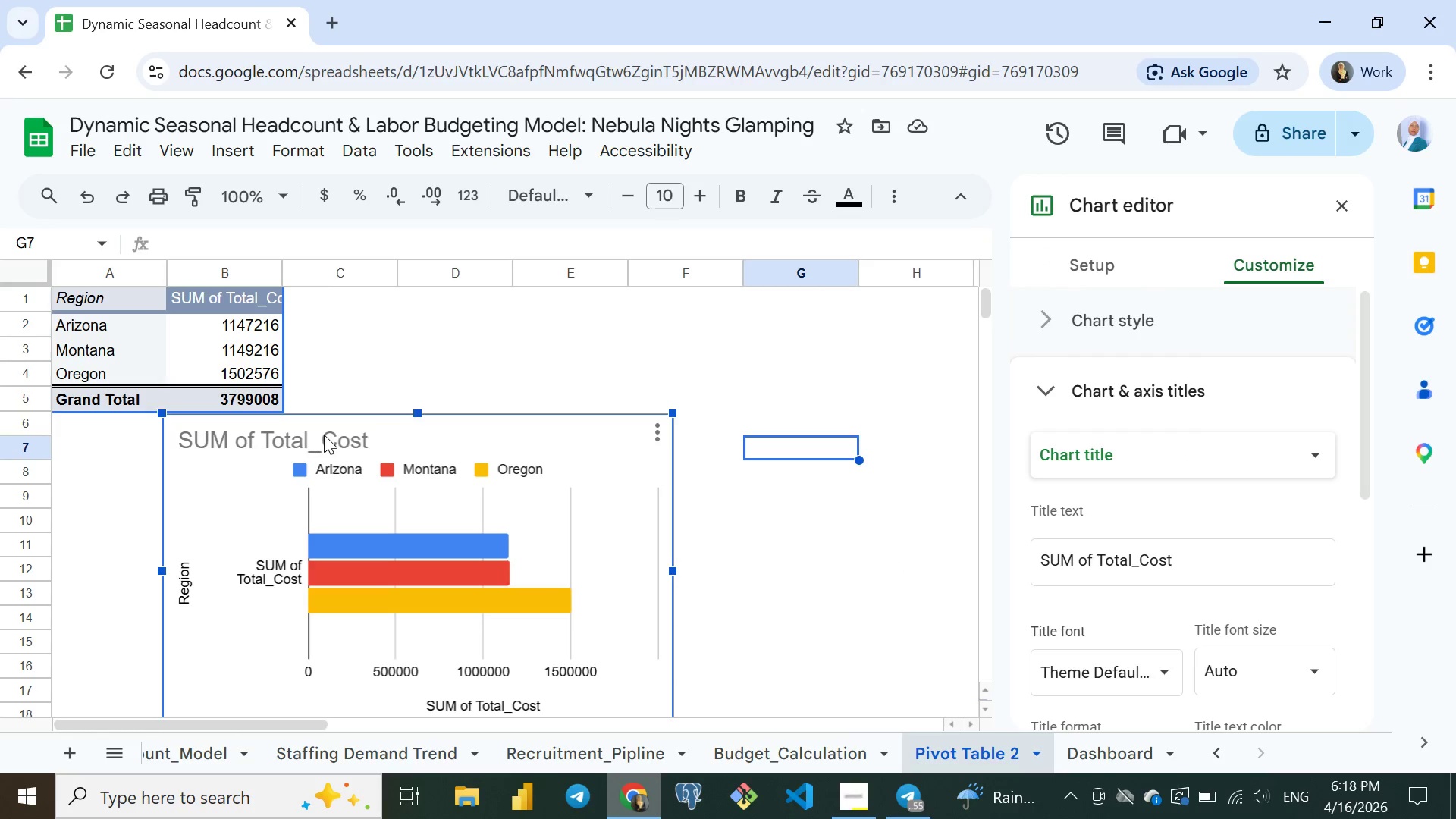 
triple_click([324, 435])
 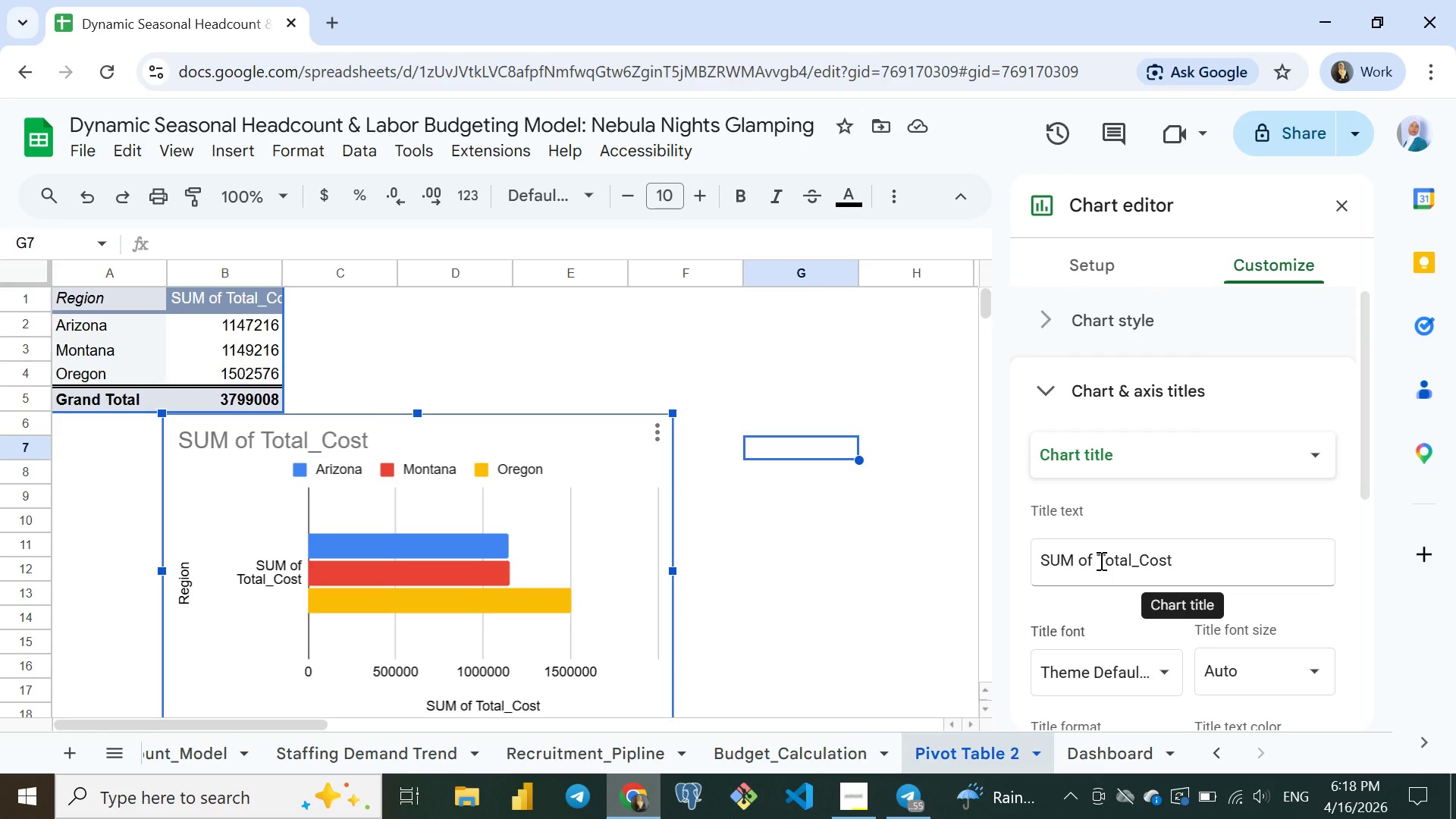 
wait(5.48)
 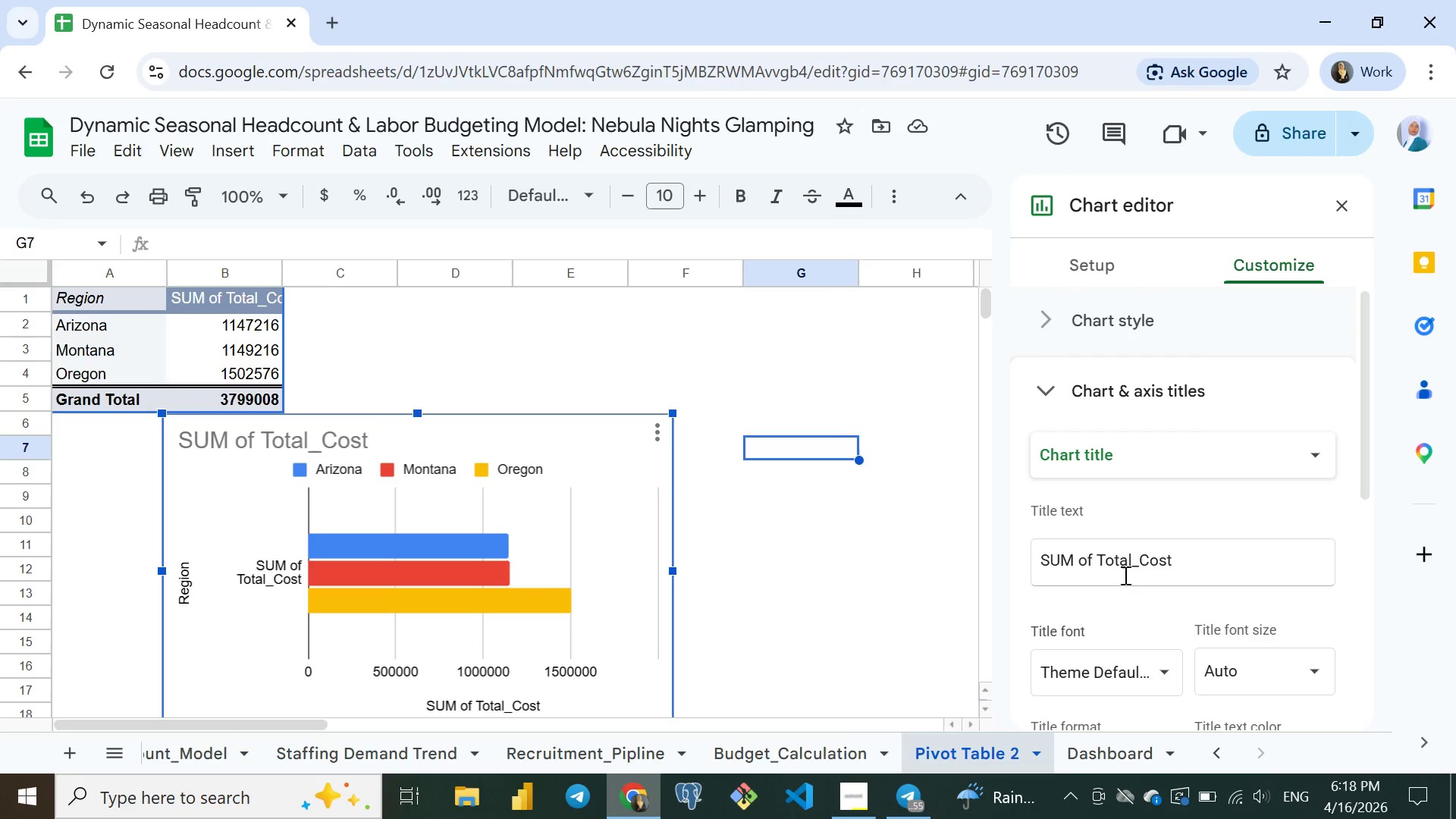 
double_click([1100, 560])
 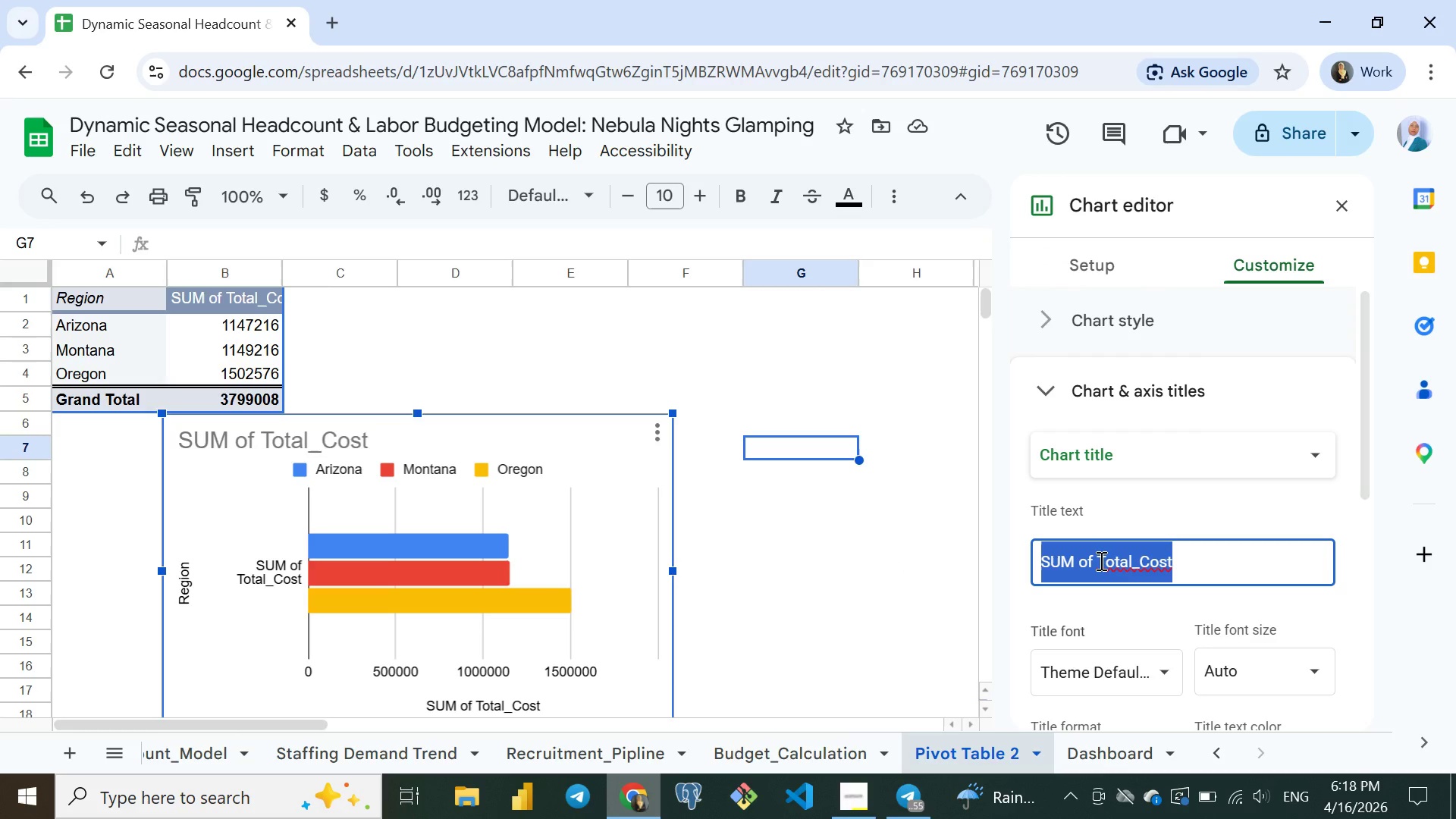 
triple_click([1100, 560])
 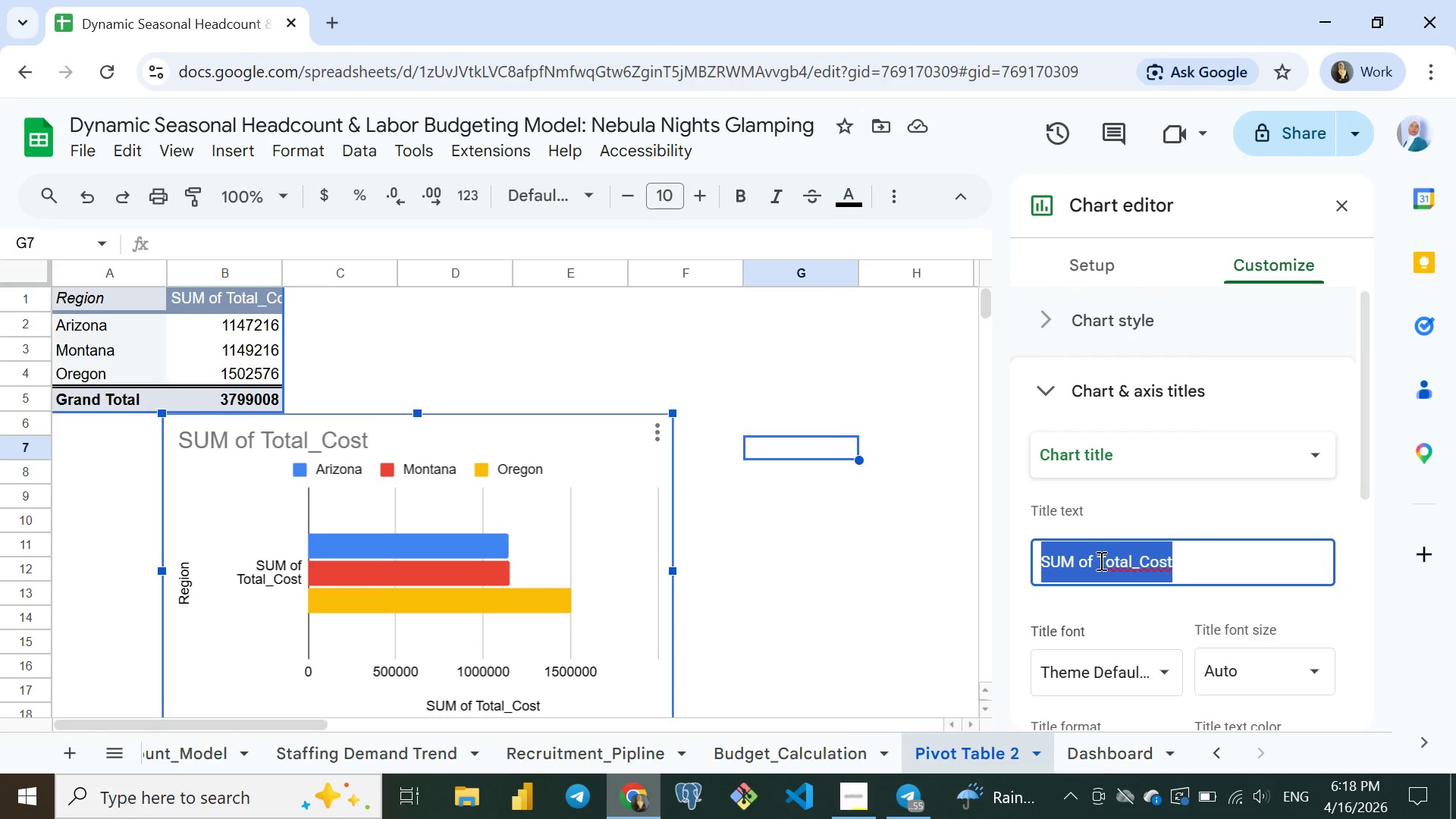 
triple_click([1100, 560])
 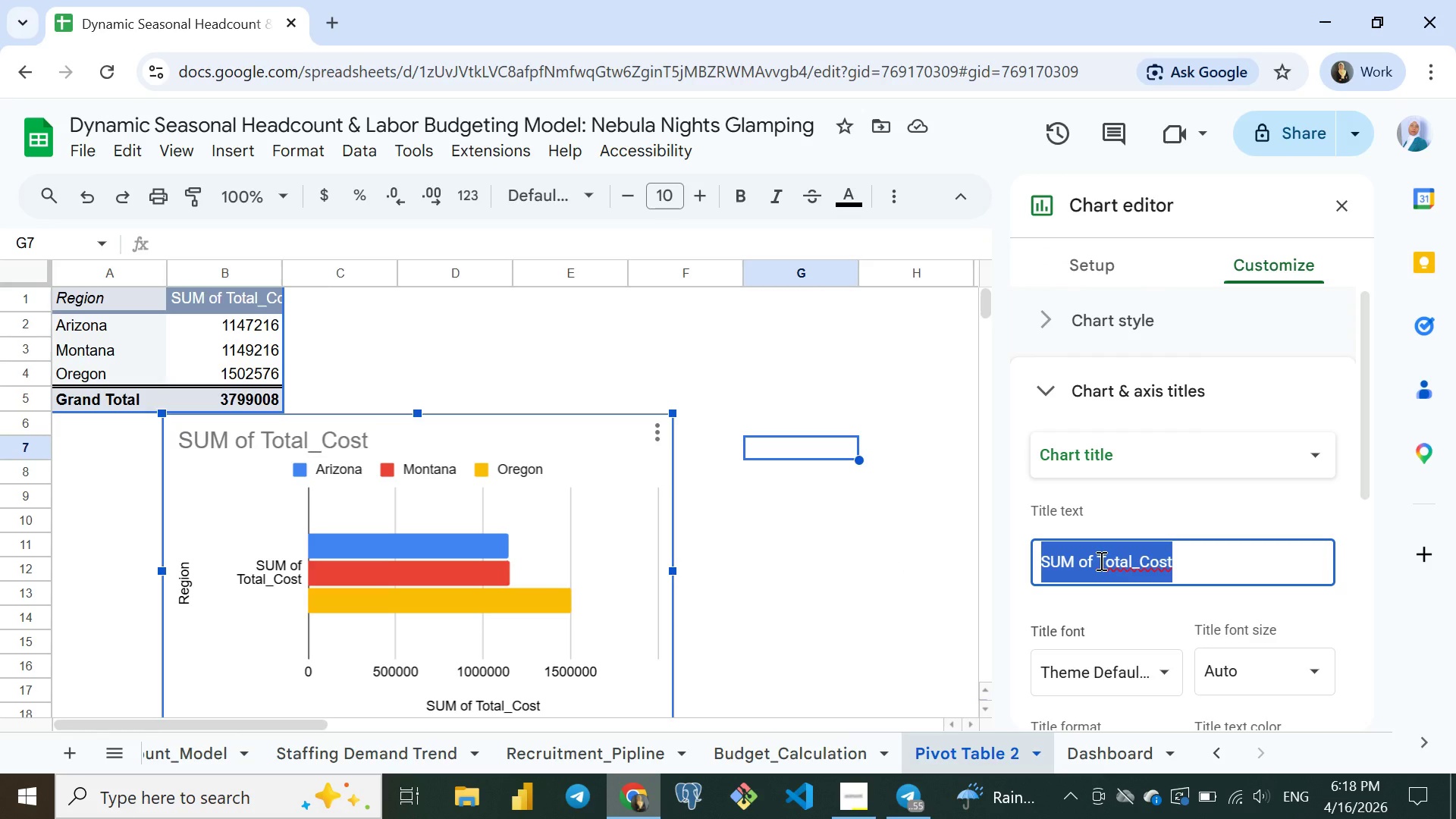 
type(Cost By Region)
 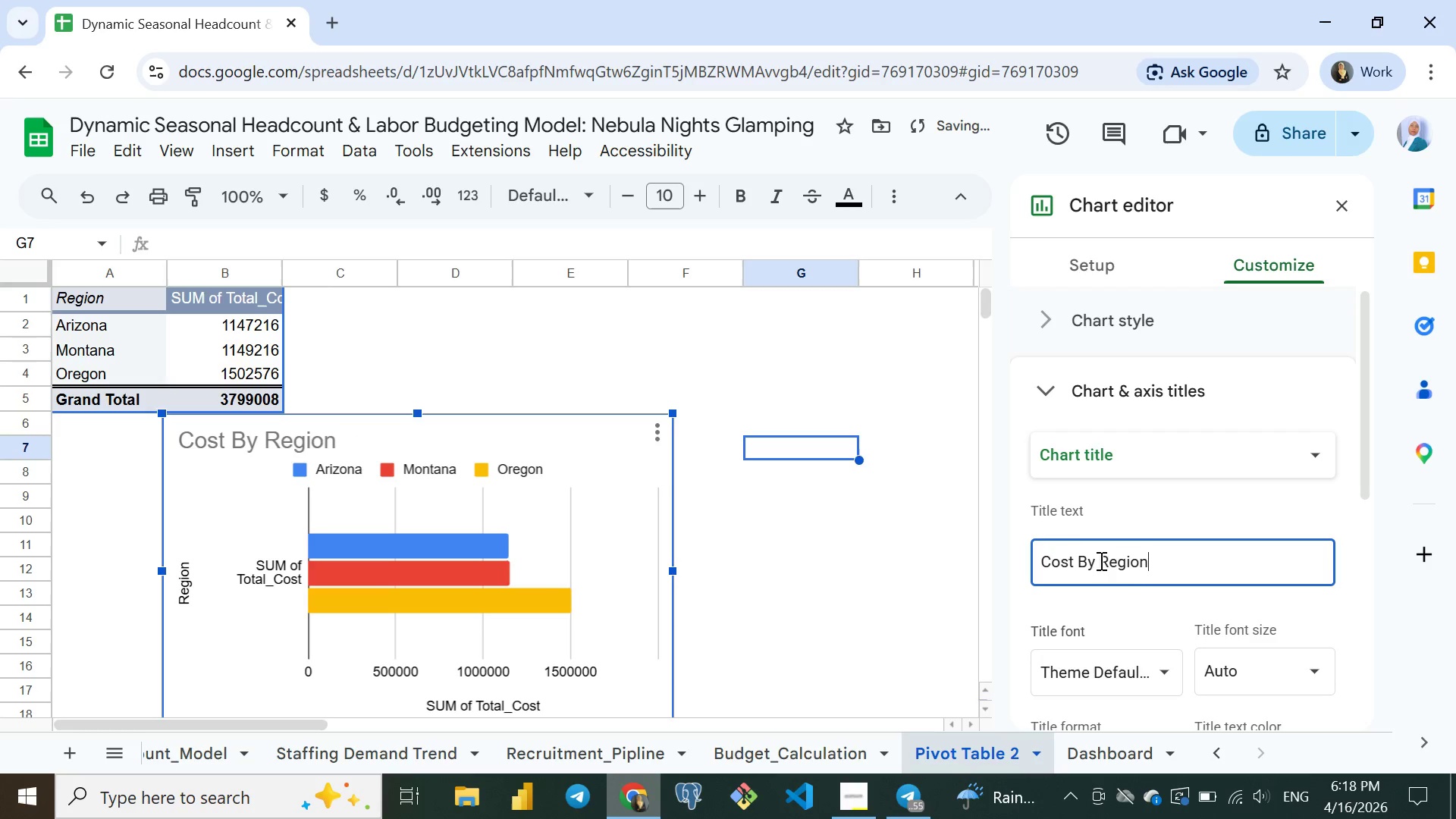 
key(Enter)
 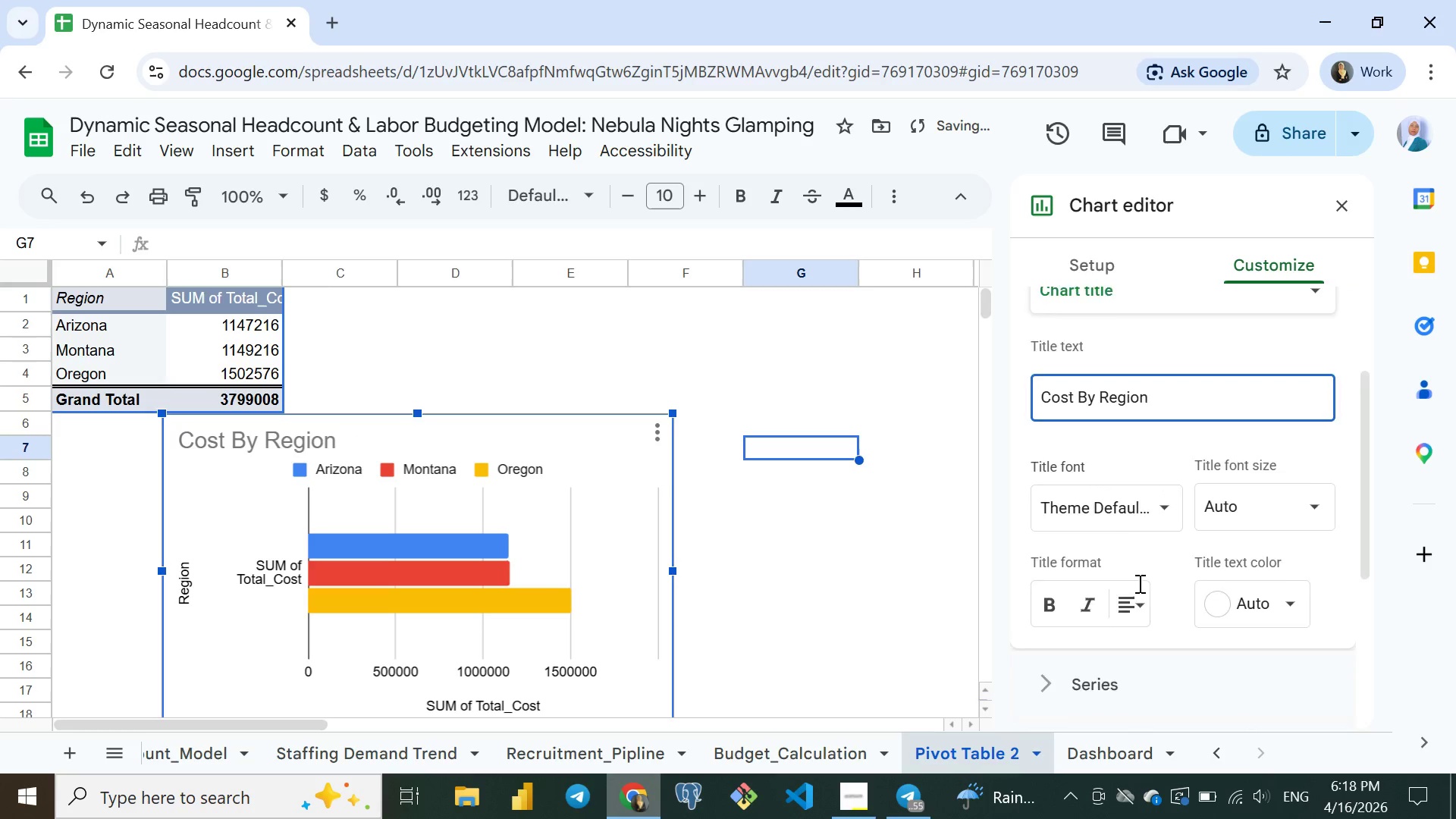 
mouse_move([1125, 566])
 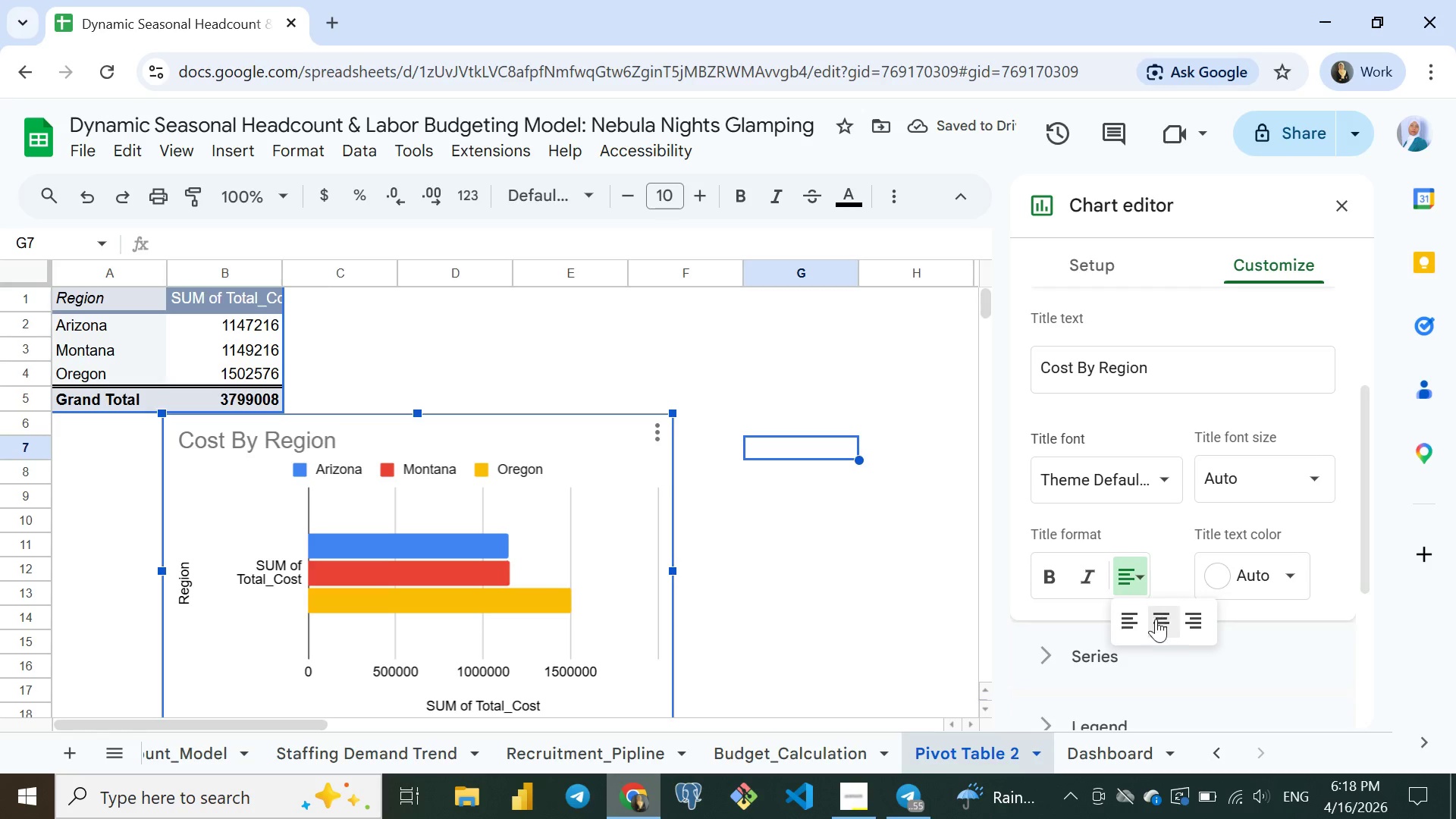 
left_click([1125, 566])
 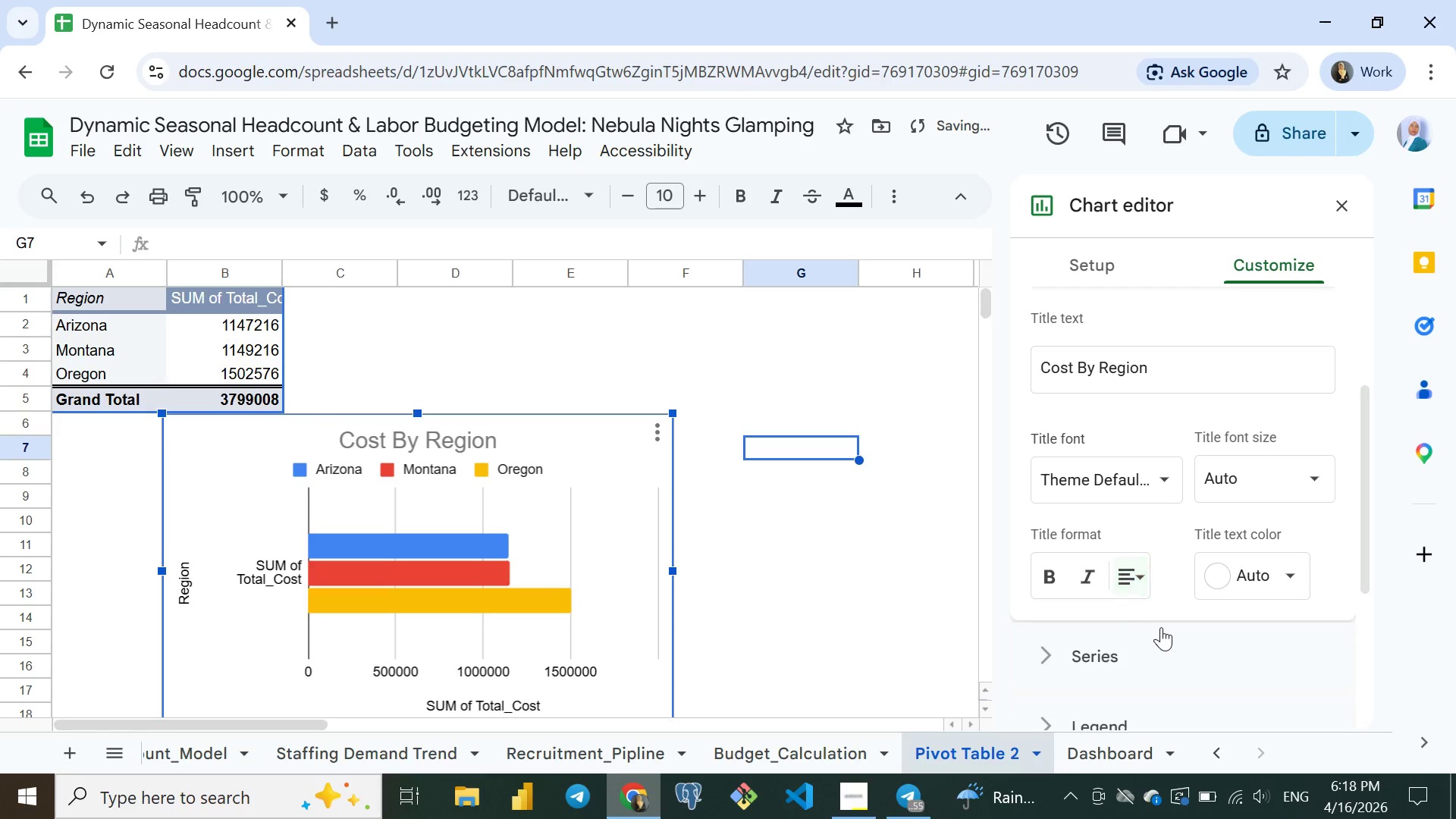 
left_click([1166, 628])
 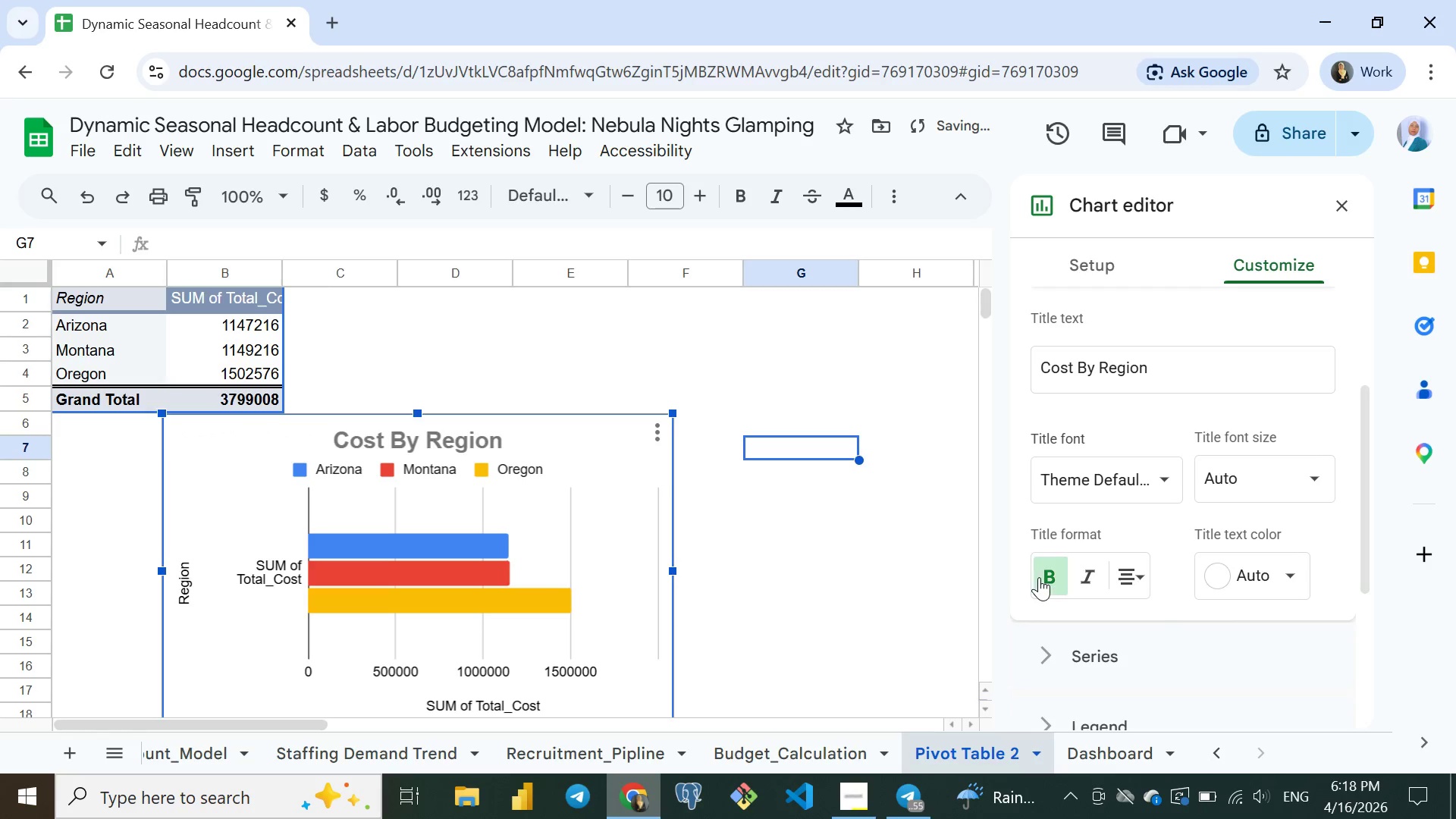 
left_click([1039, 577])
 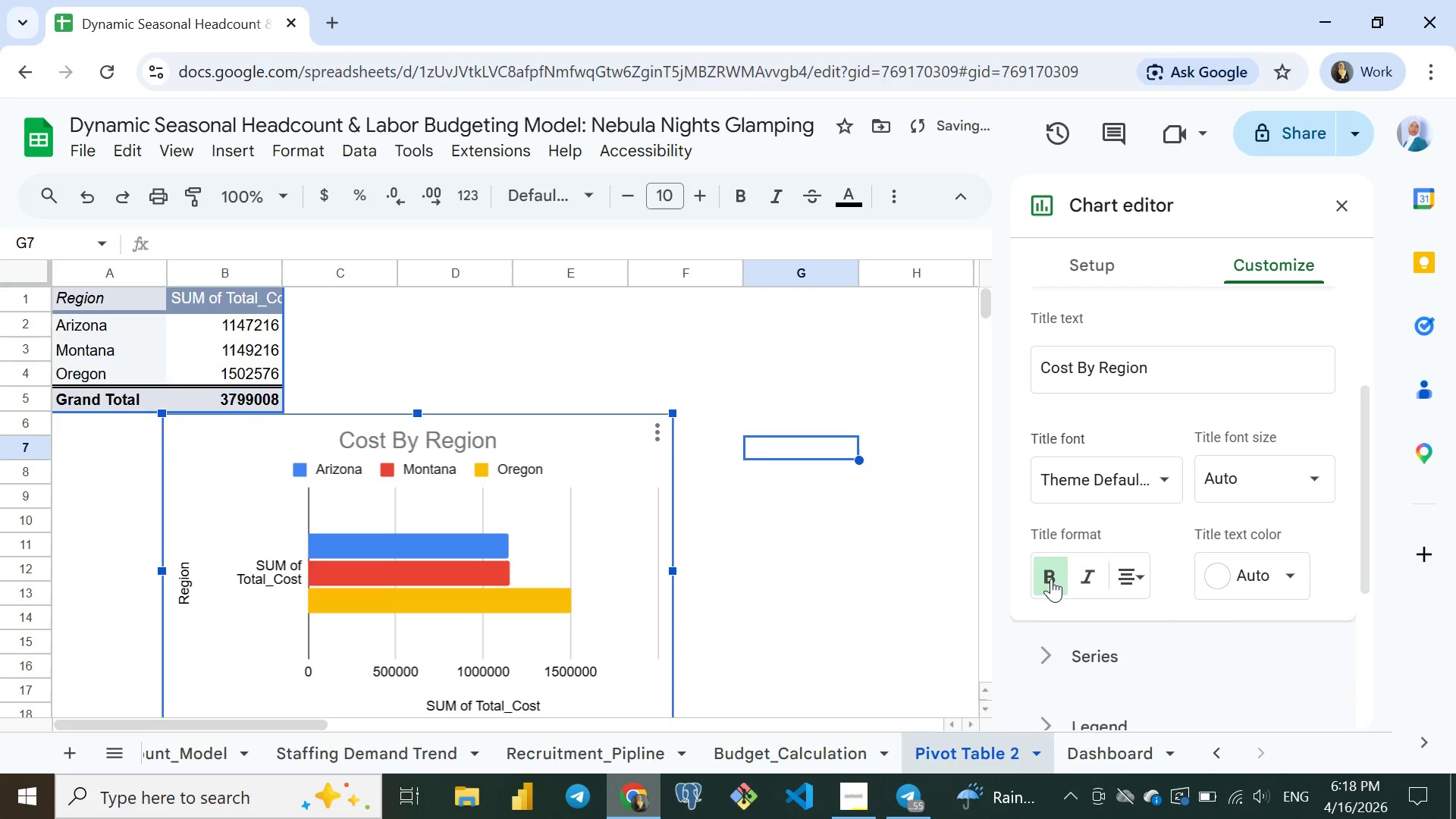 
left_click([1051, 579])
 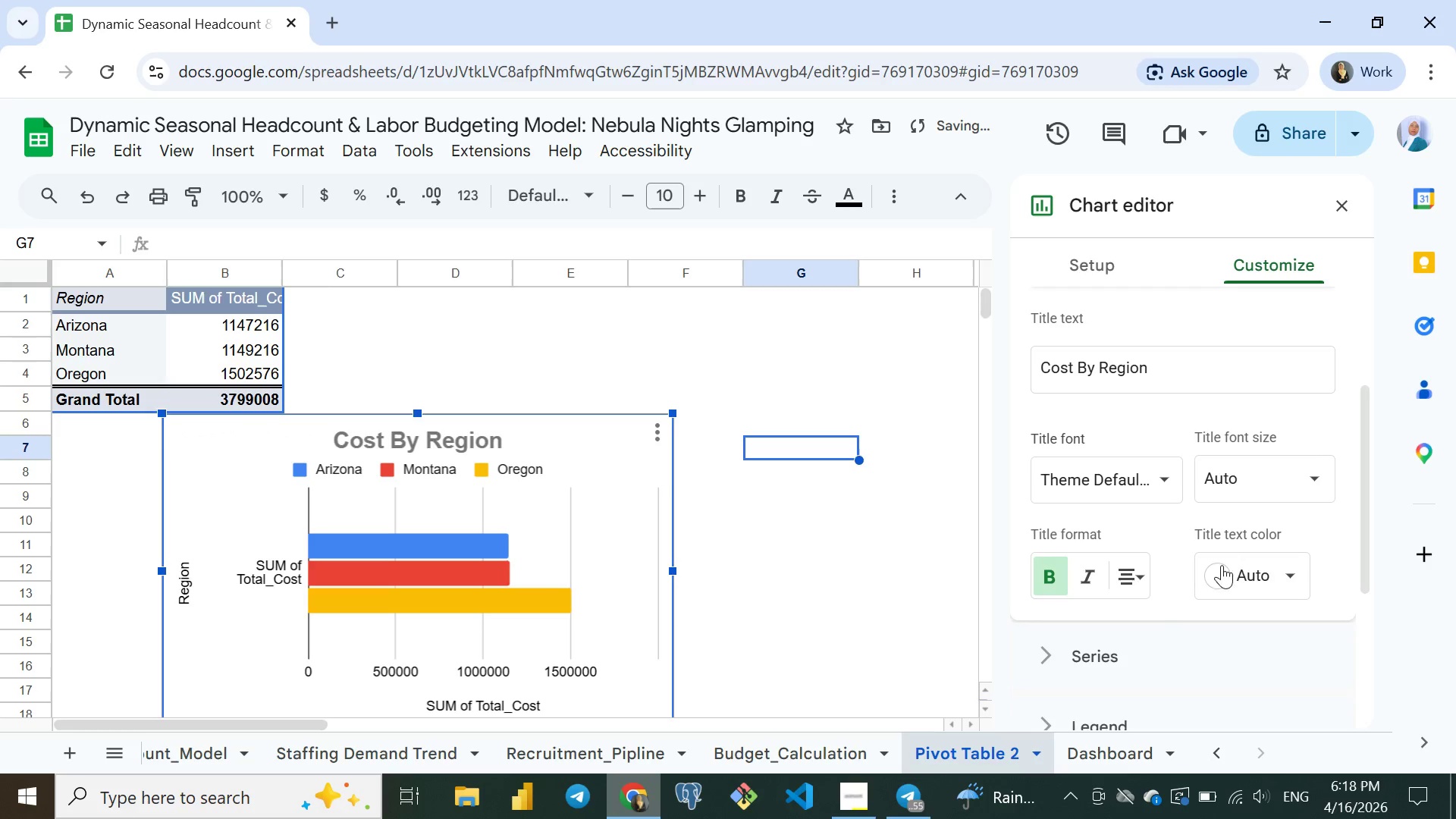 
left_click([1051, 579])
 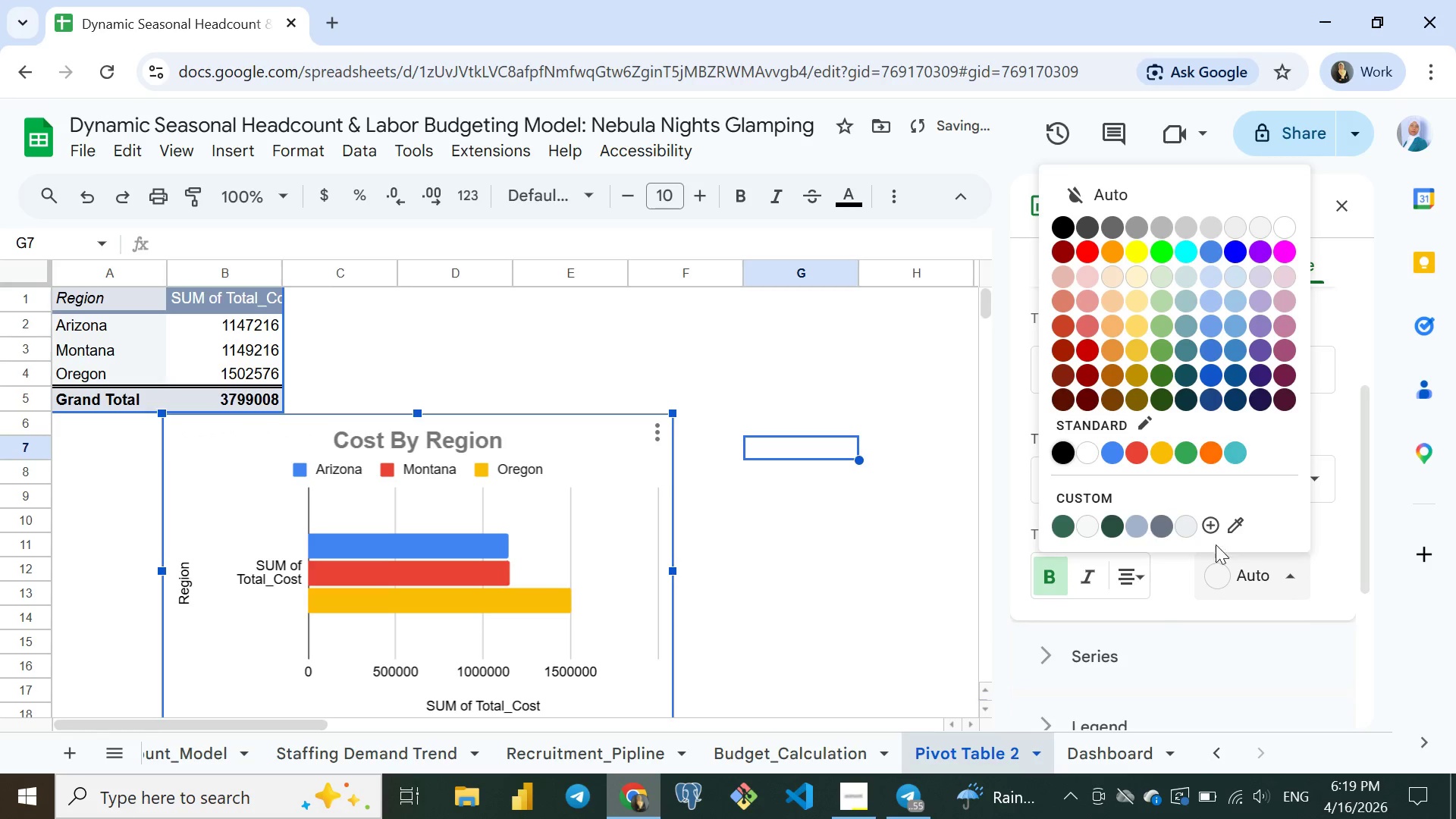 
left_click([1276, 579])
 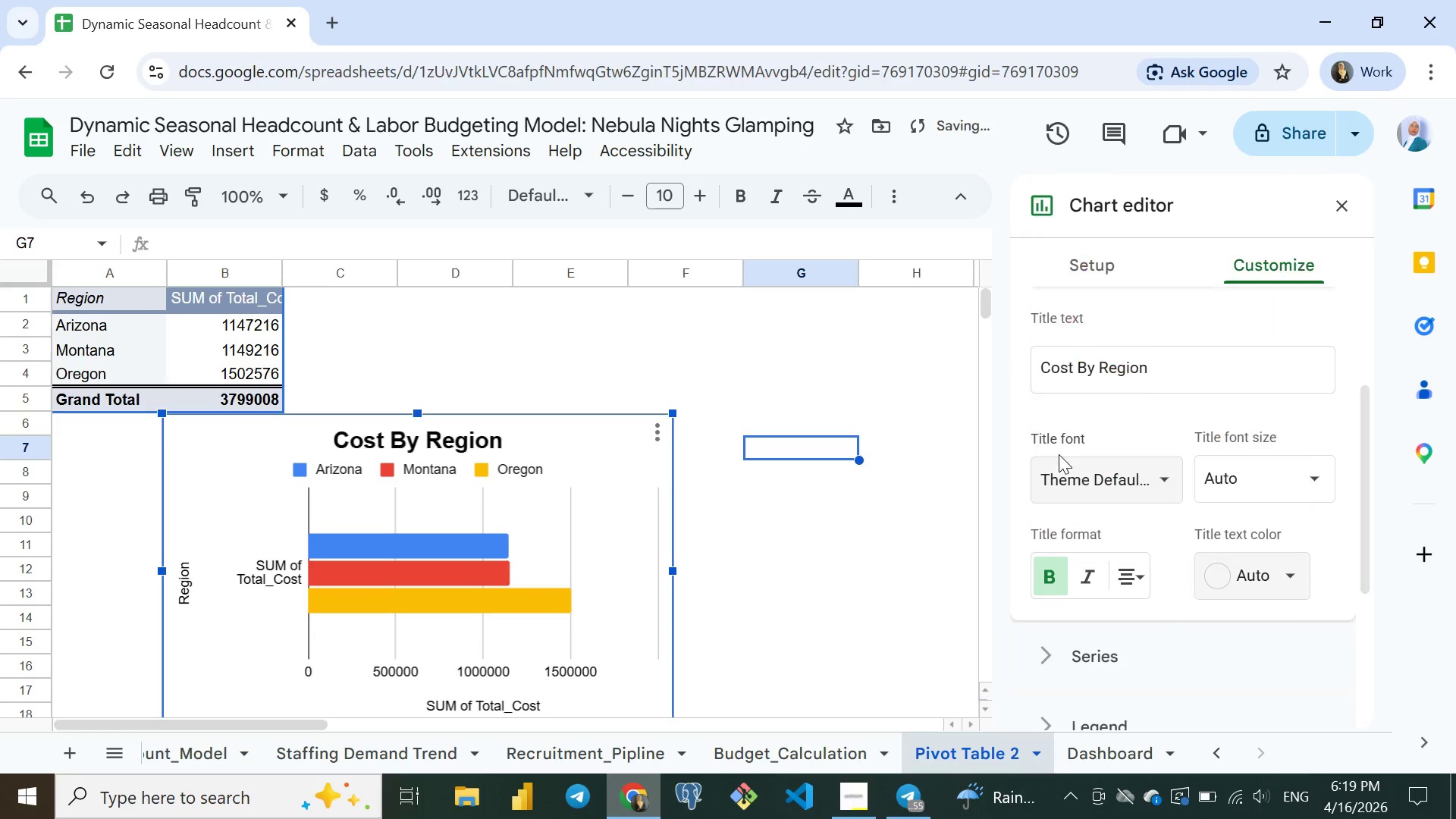 
left_click([1059, 454])
 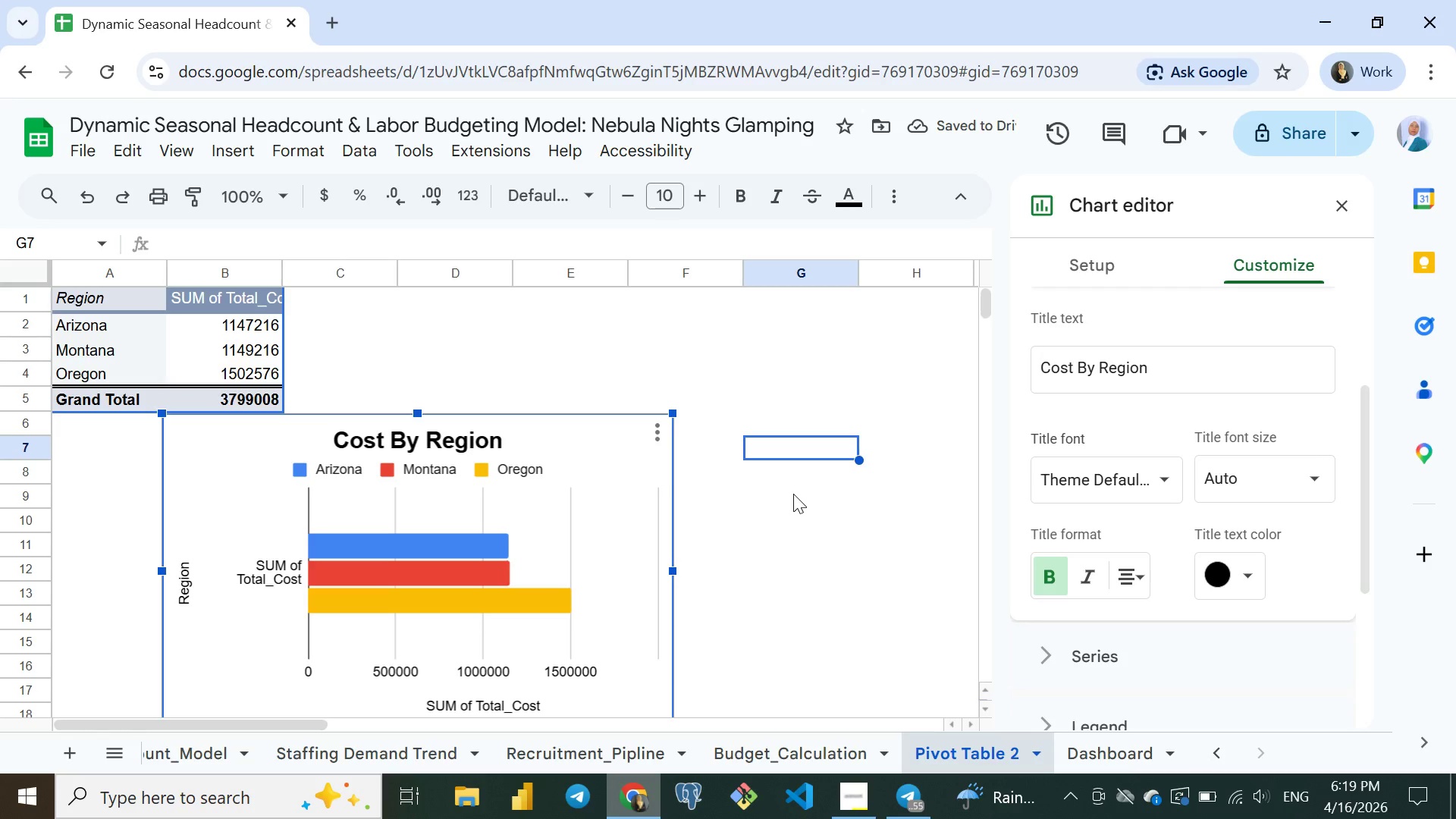 
left_click([793, 494])
 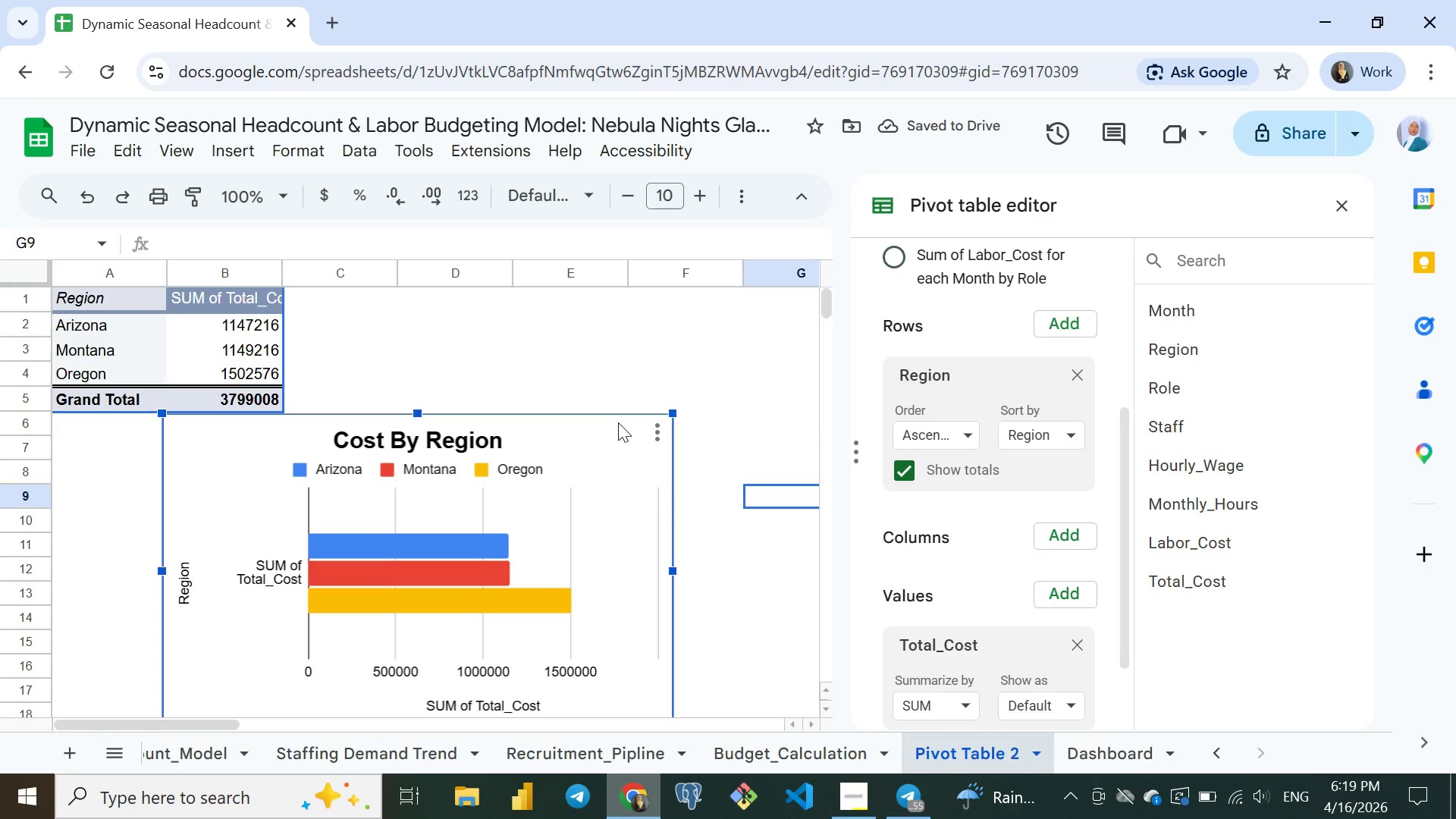 
left_click([618, 422])
 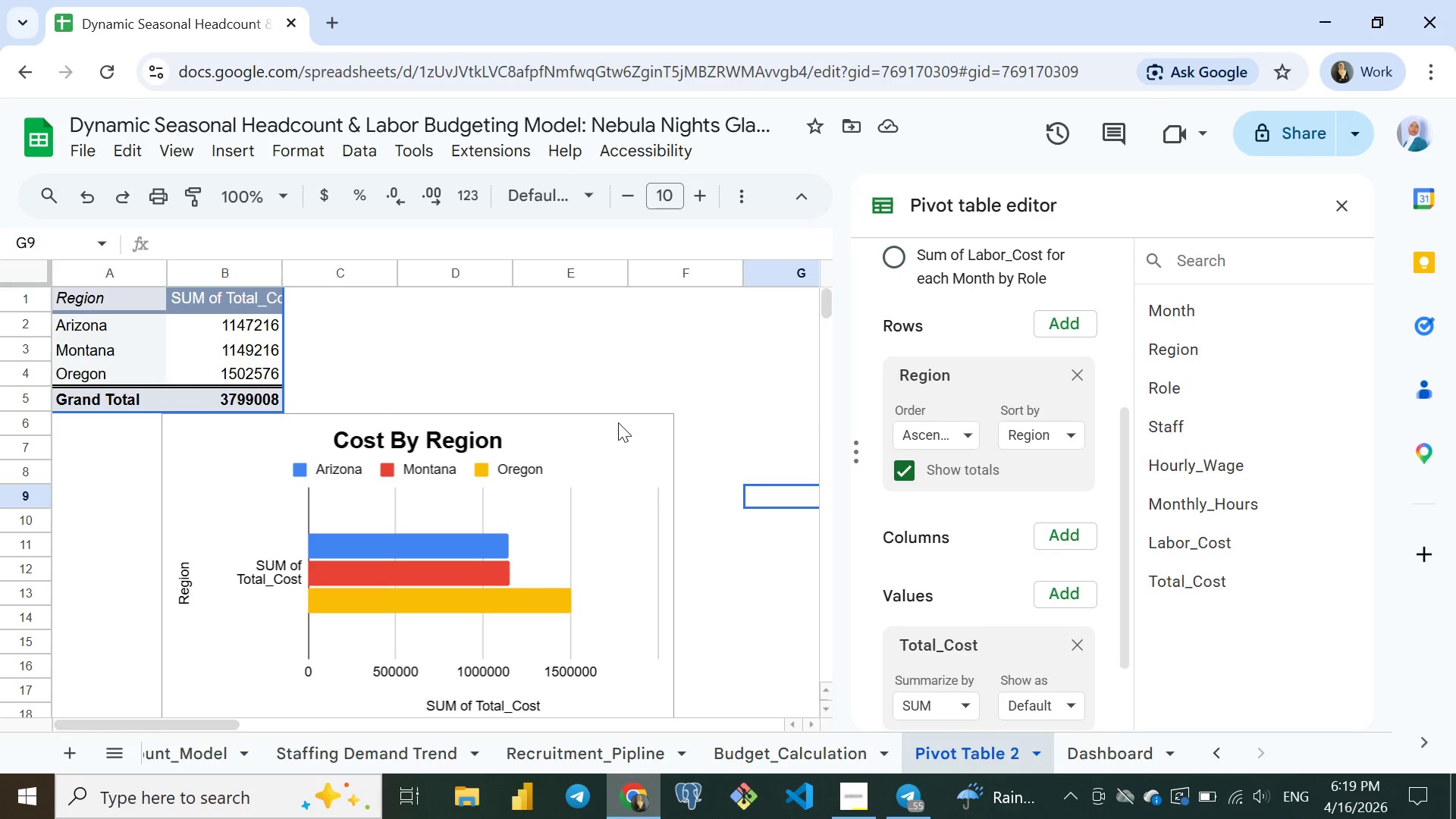 
key(Control+ControlLeft)
 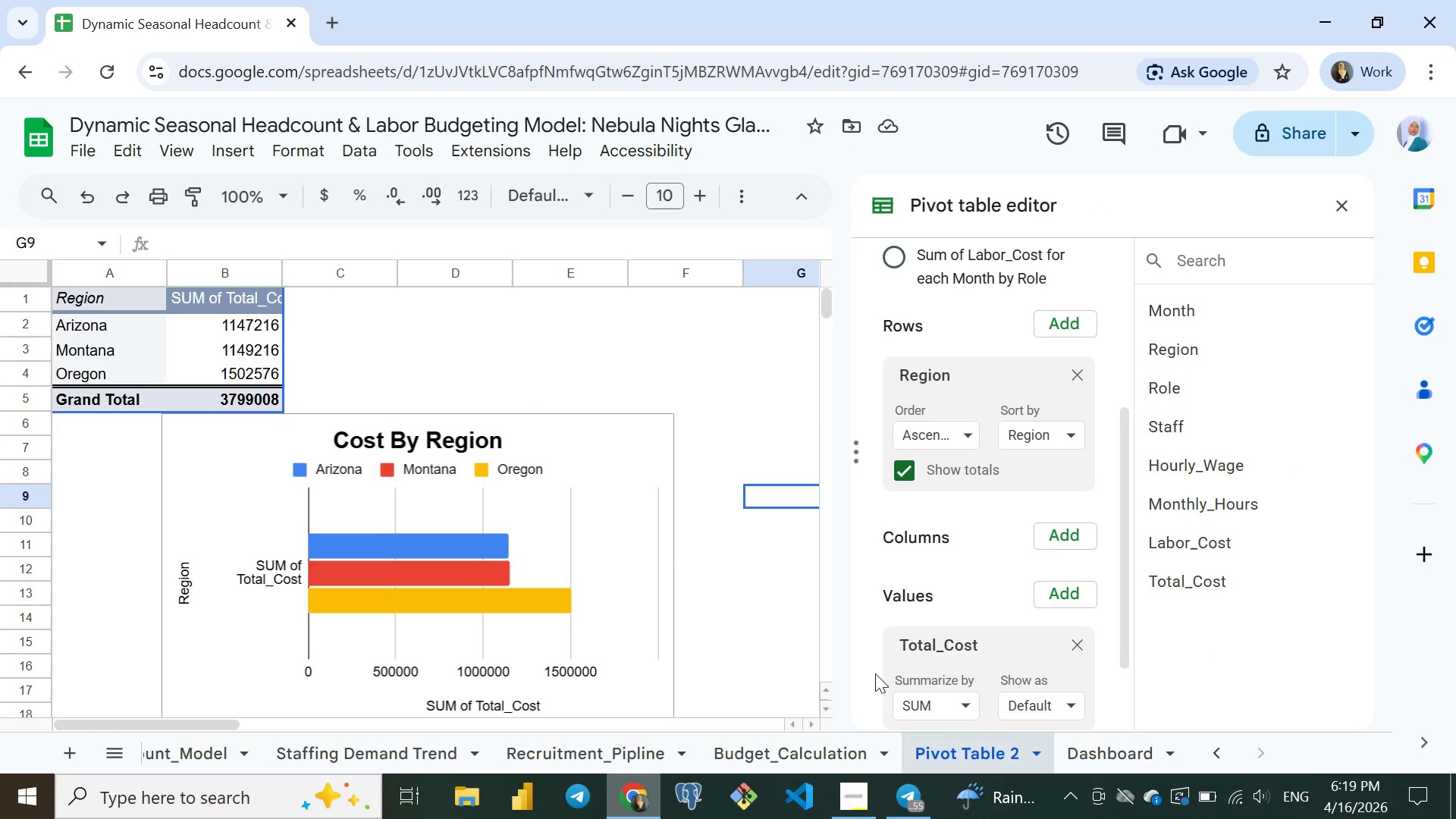 
key(Control+C)
 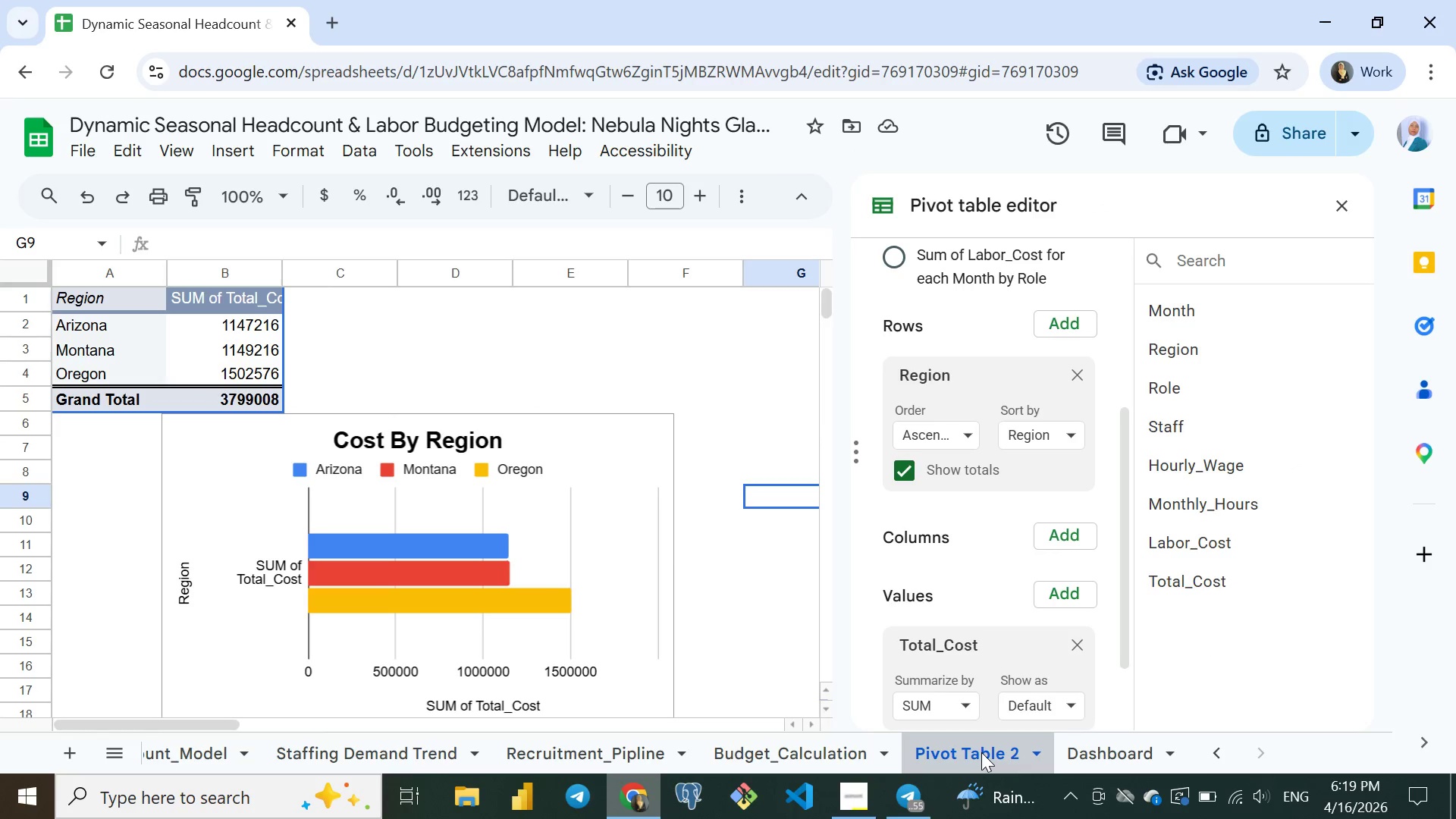 
double_click([981, 752])
 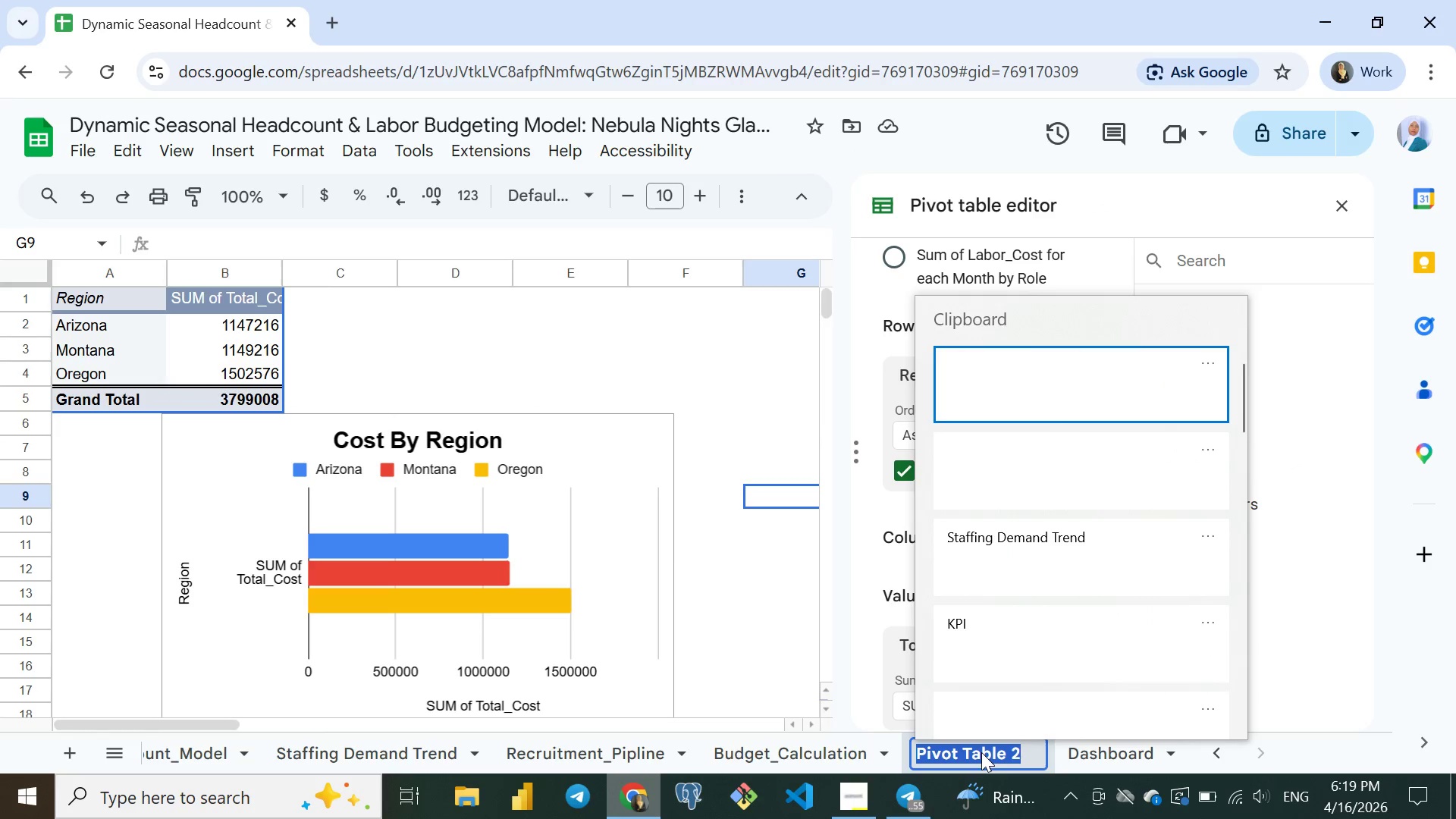 
key(Meta+MetaLeft)
 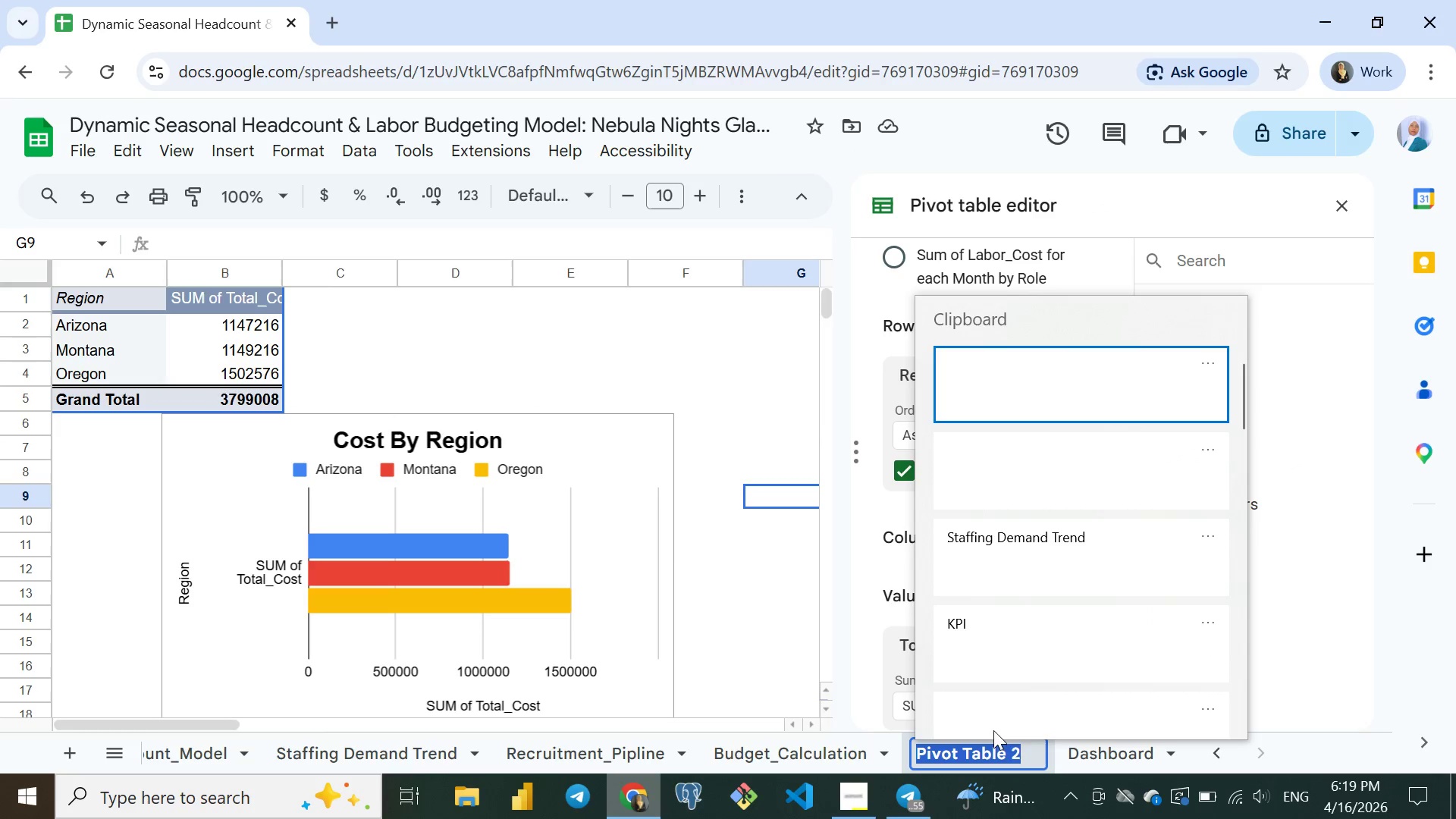 
key(Meta+V)
 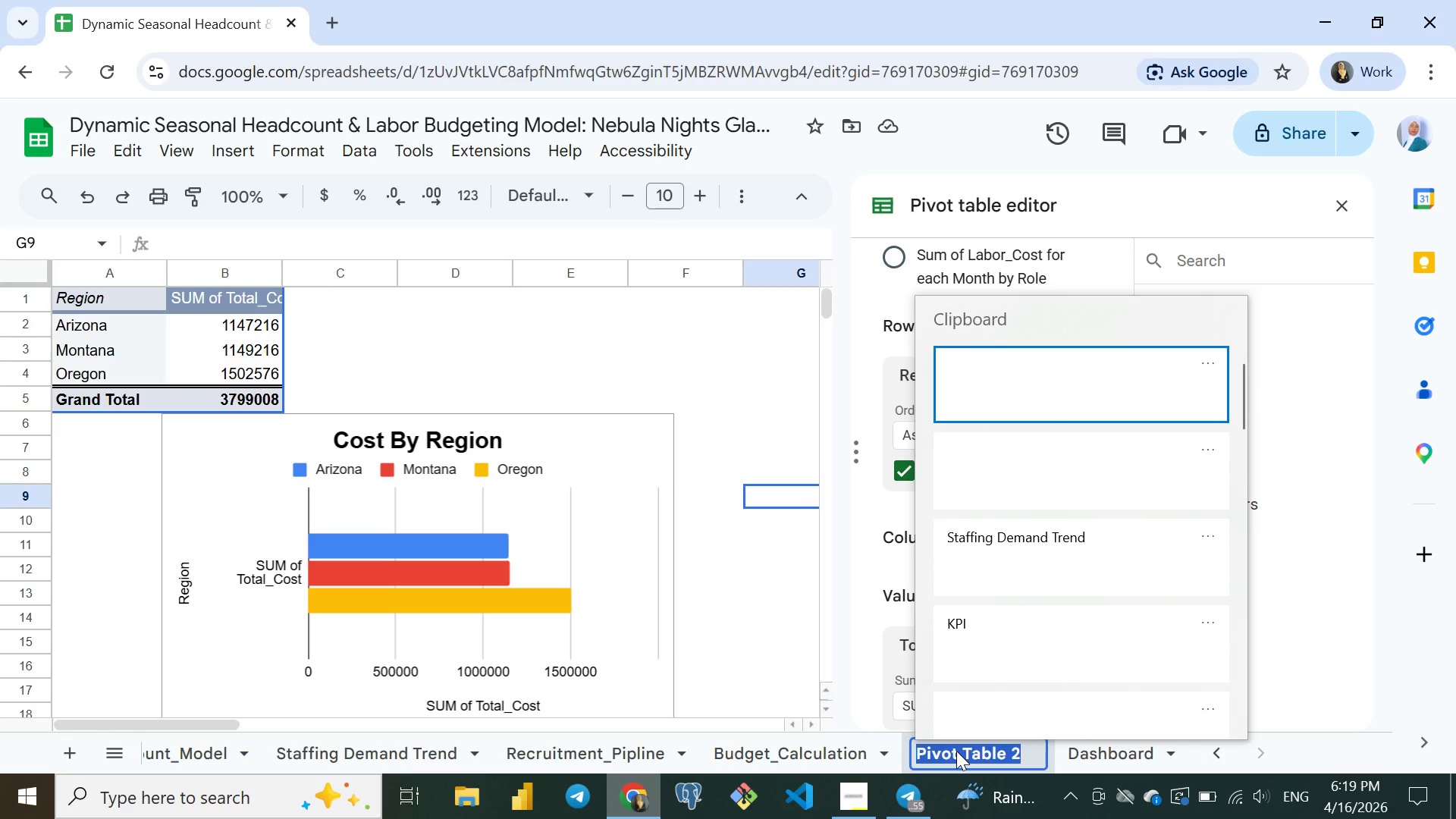 
wait(5.64)
 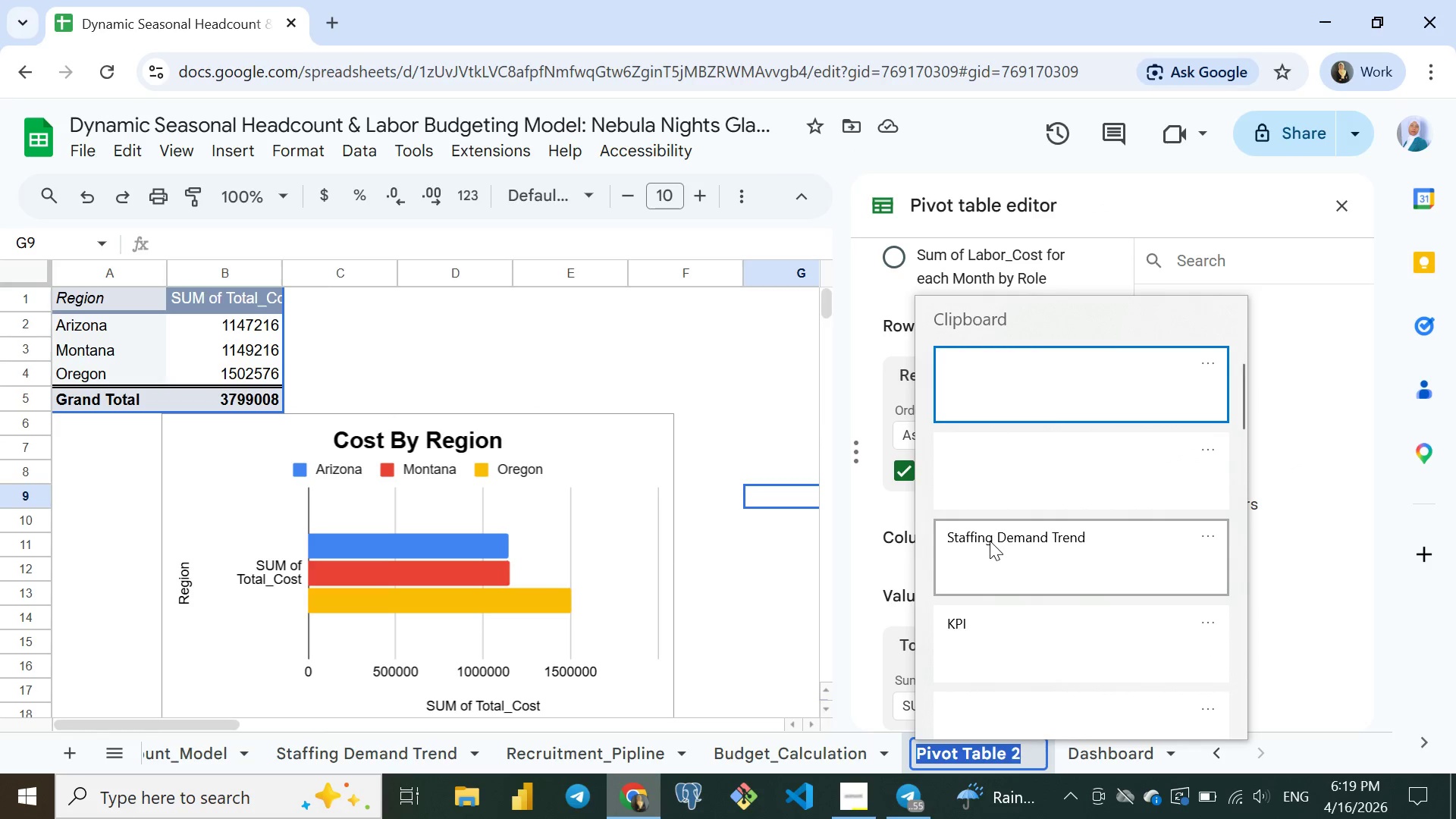 
key(CapsLock)
 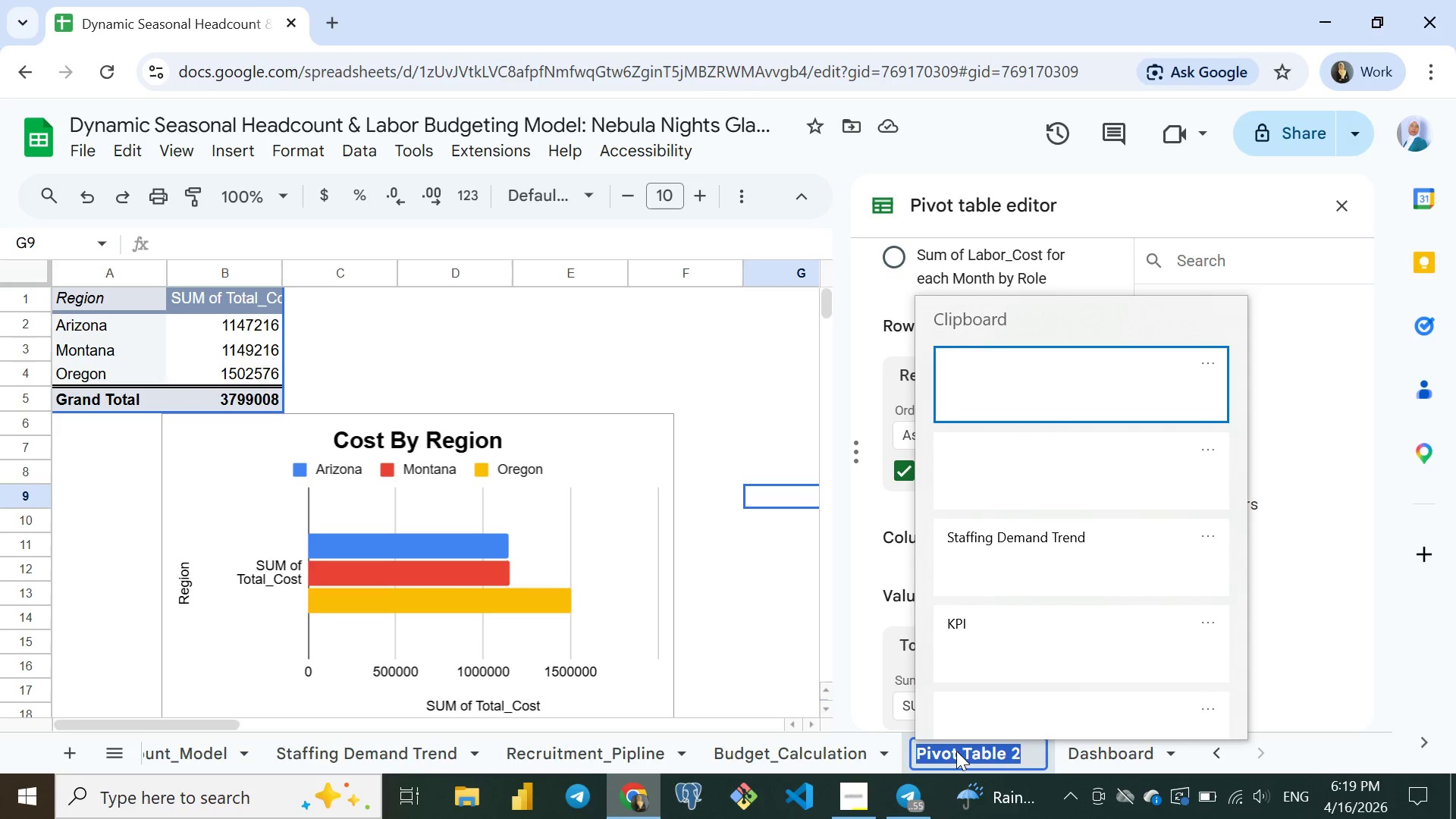 
key(C)
 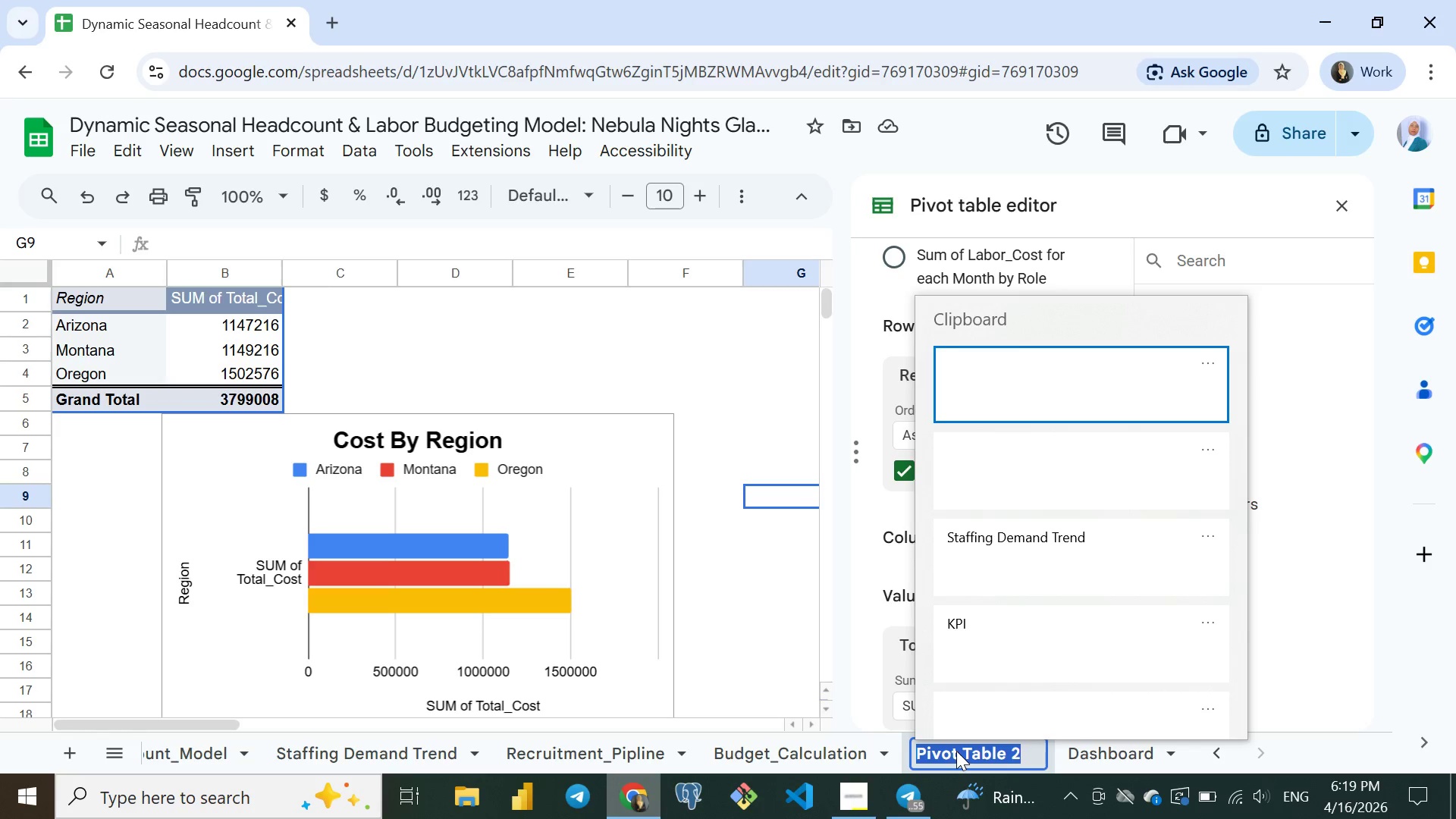 
key(CapsLock)
 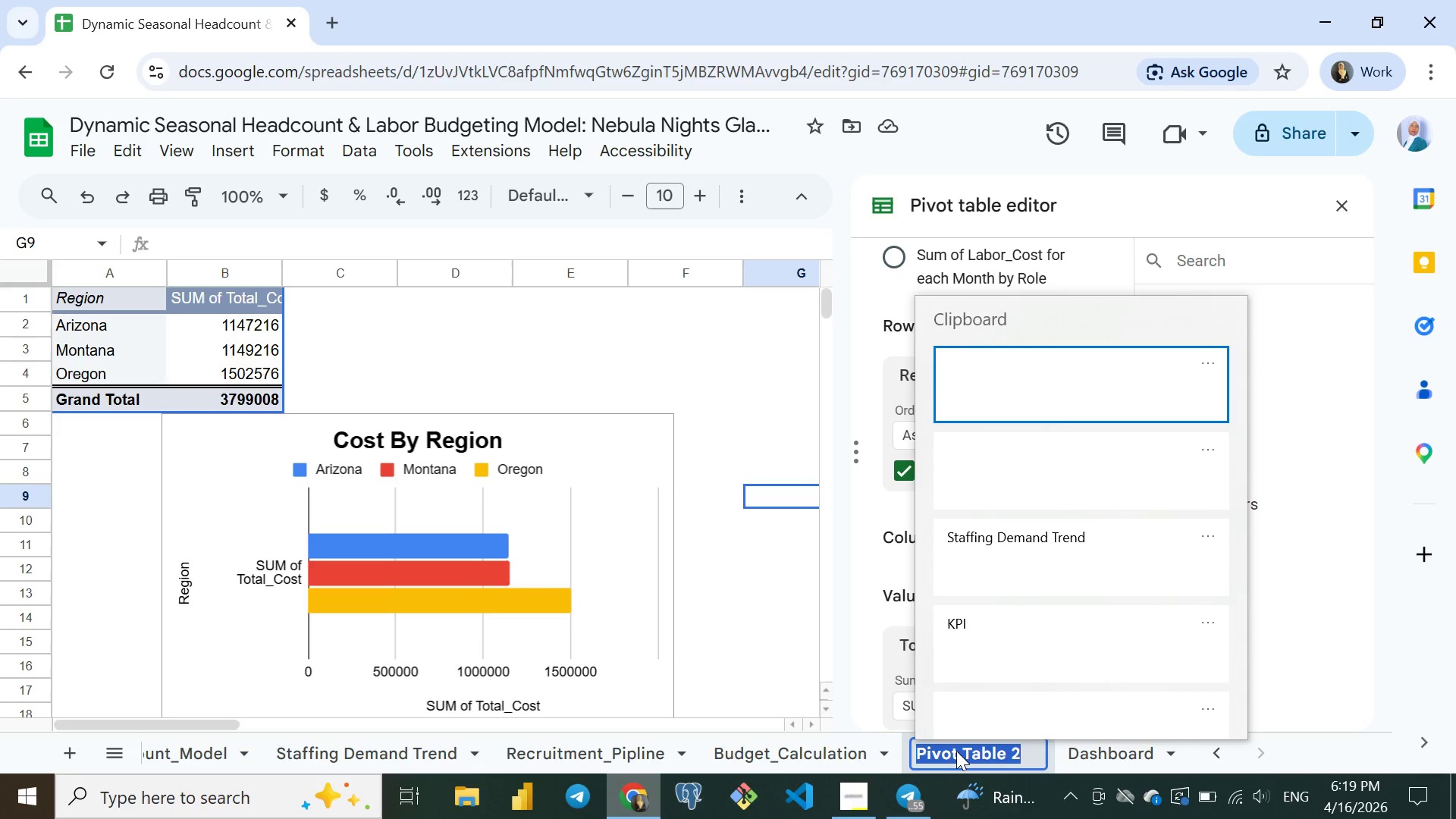 
key(O)
 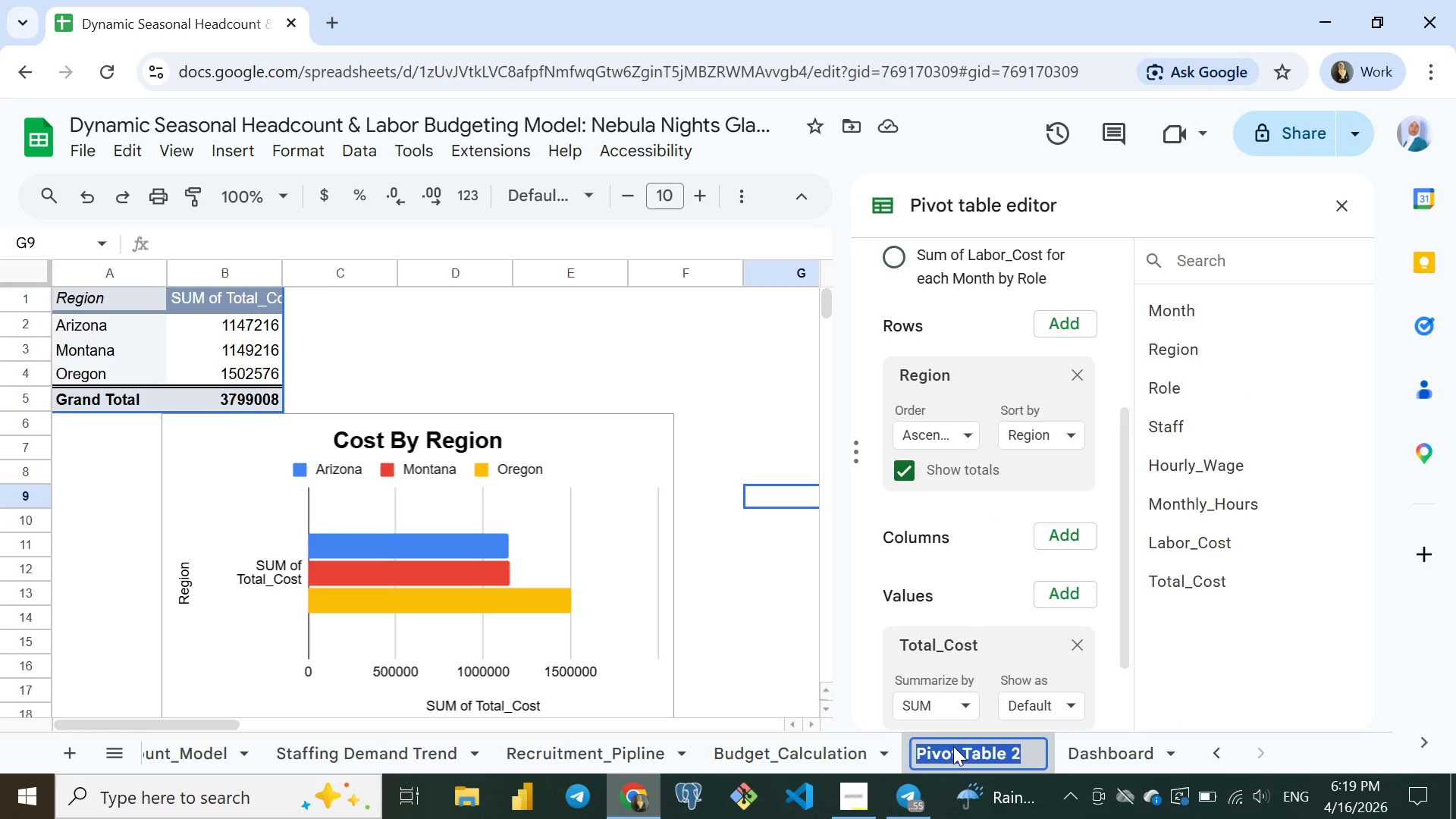 
left_click([953, 746])
 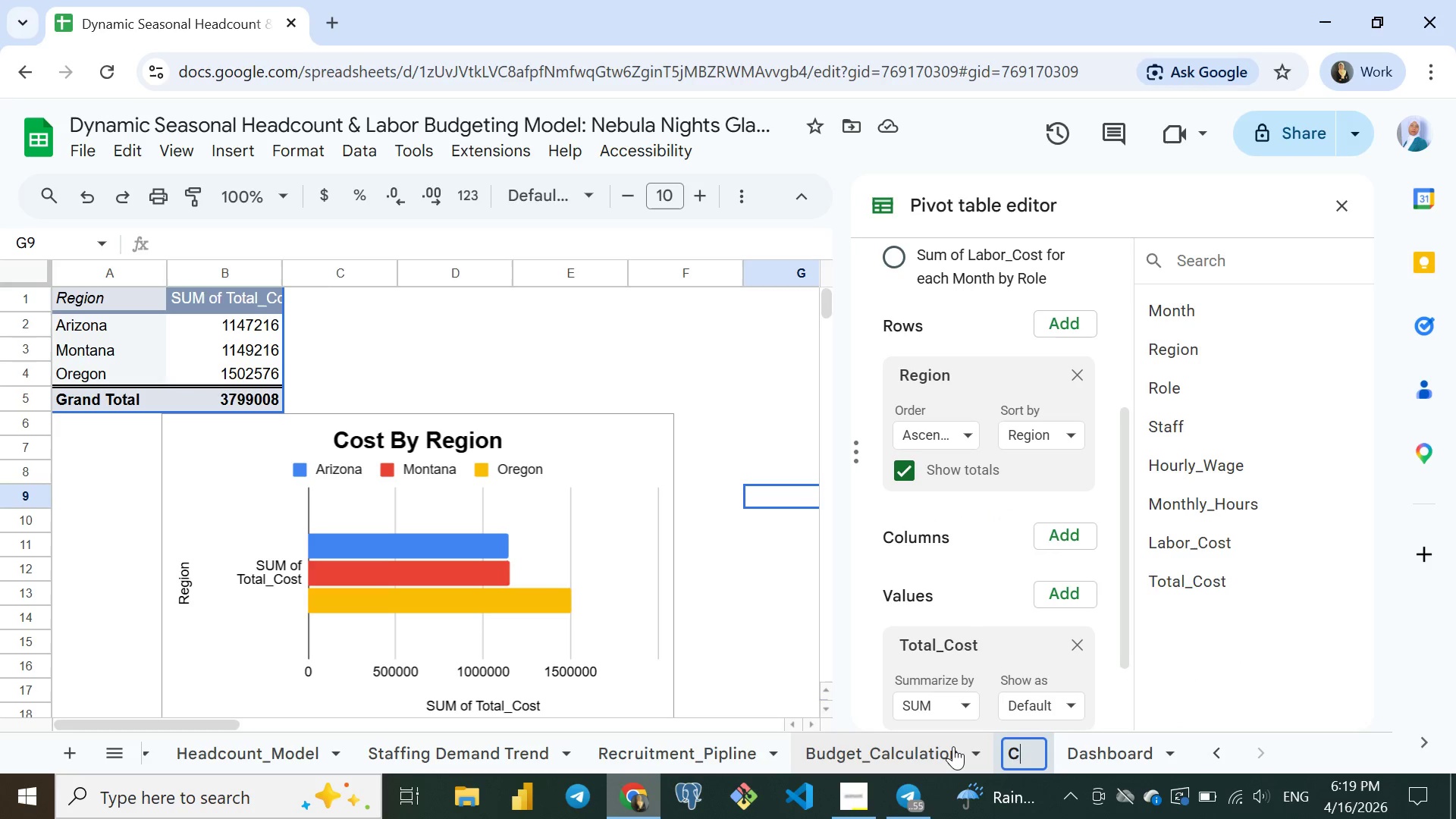 
type(Cost by Region)
 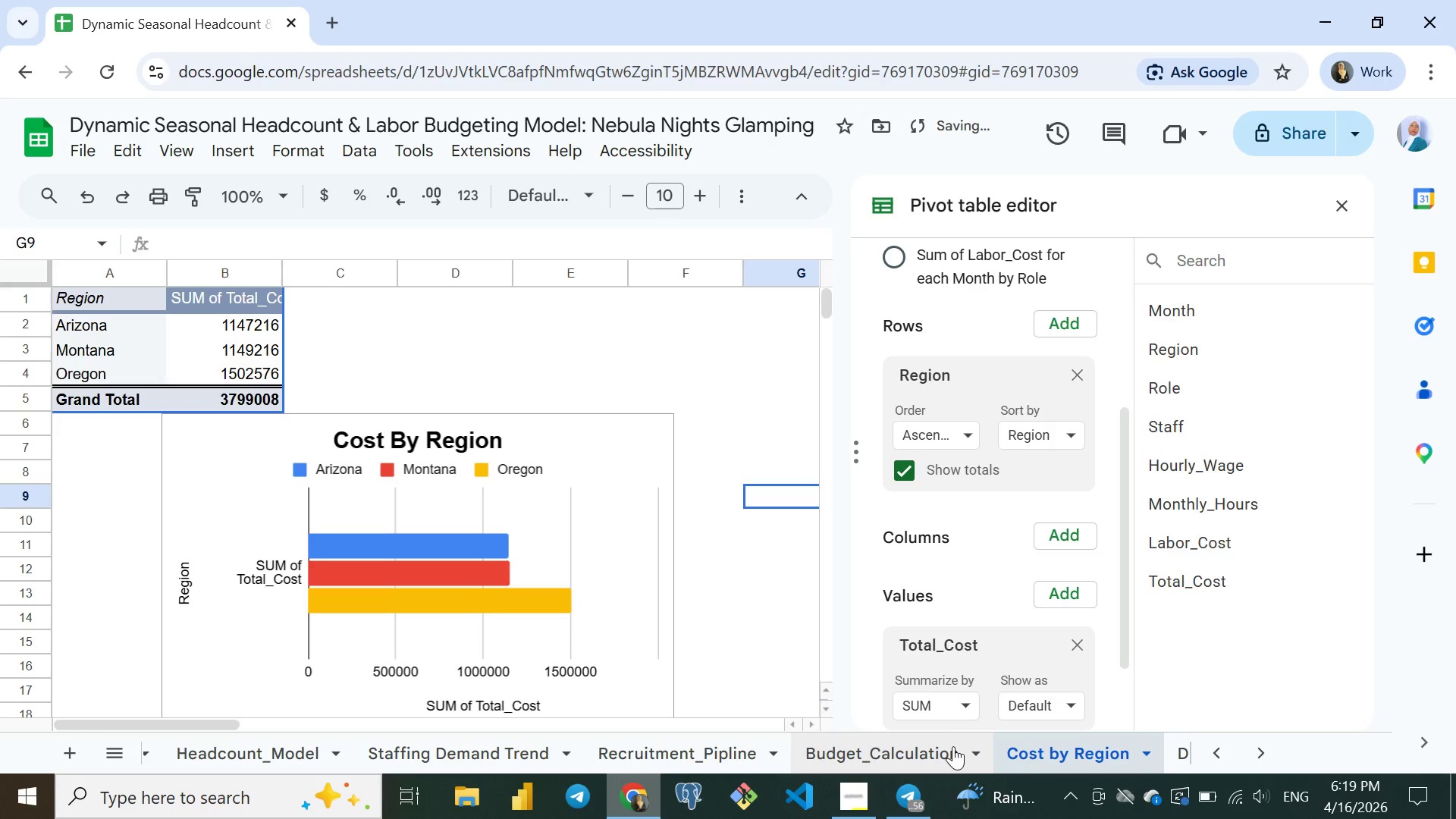 
key(Enter)
 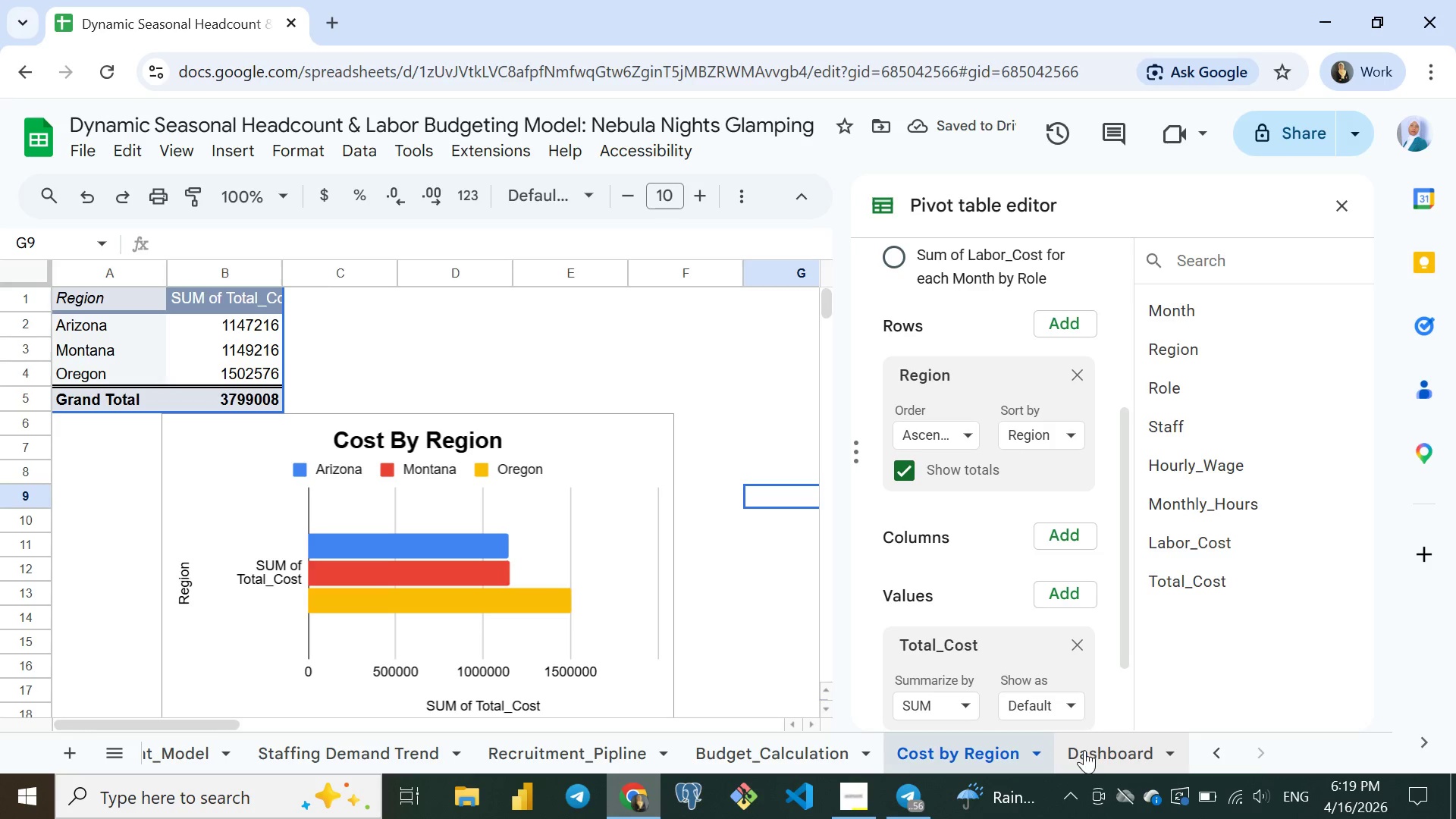 
left_click([1084, 750])
 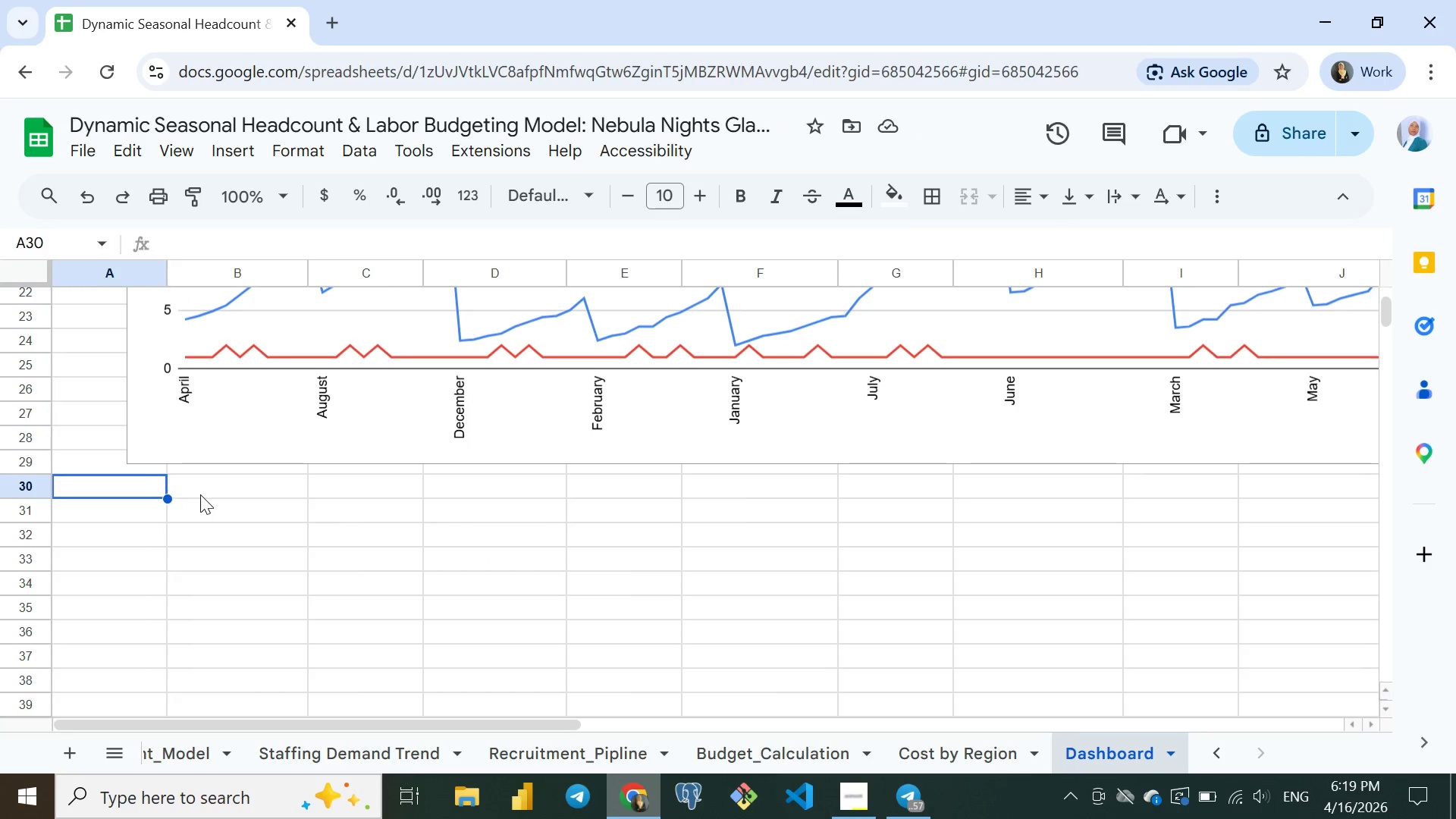 
left_click([200, 494])
 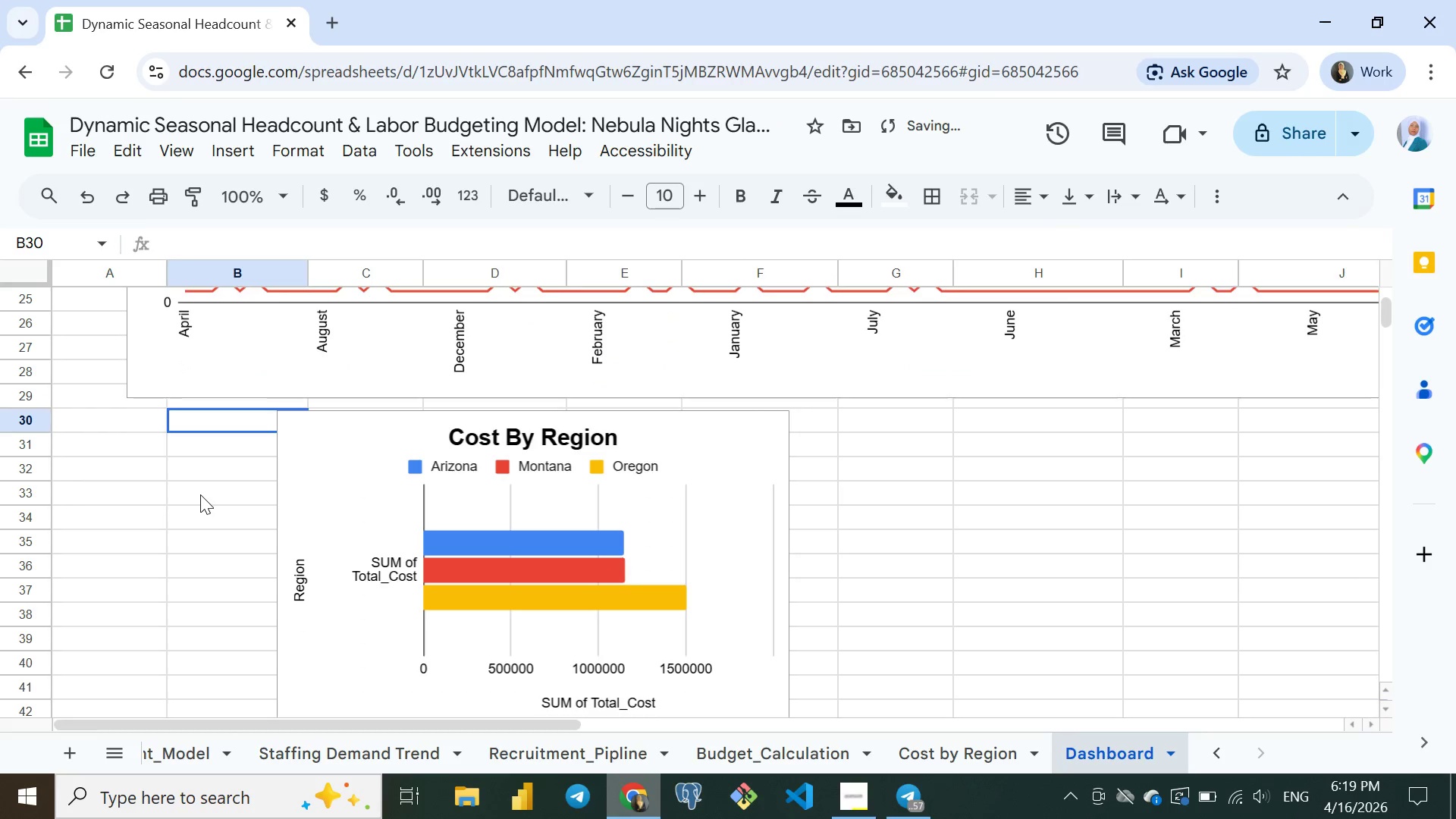 
key(Control+ControlLeft)
 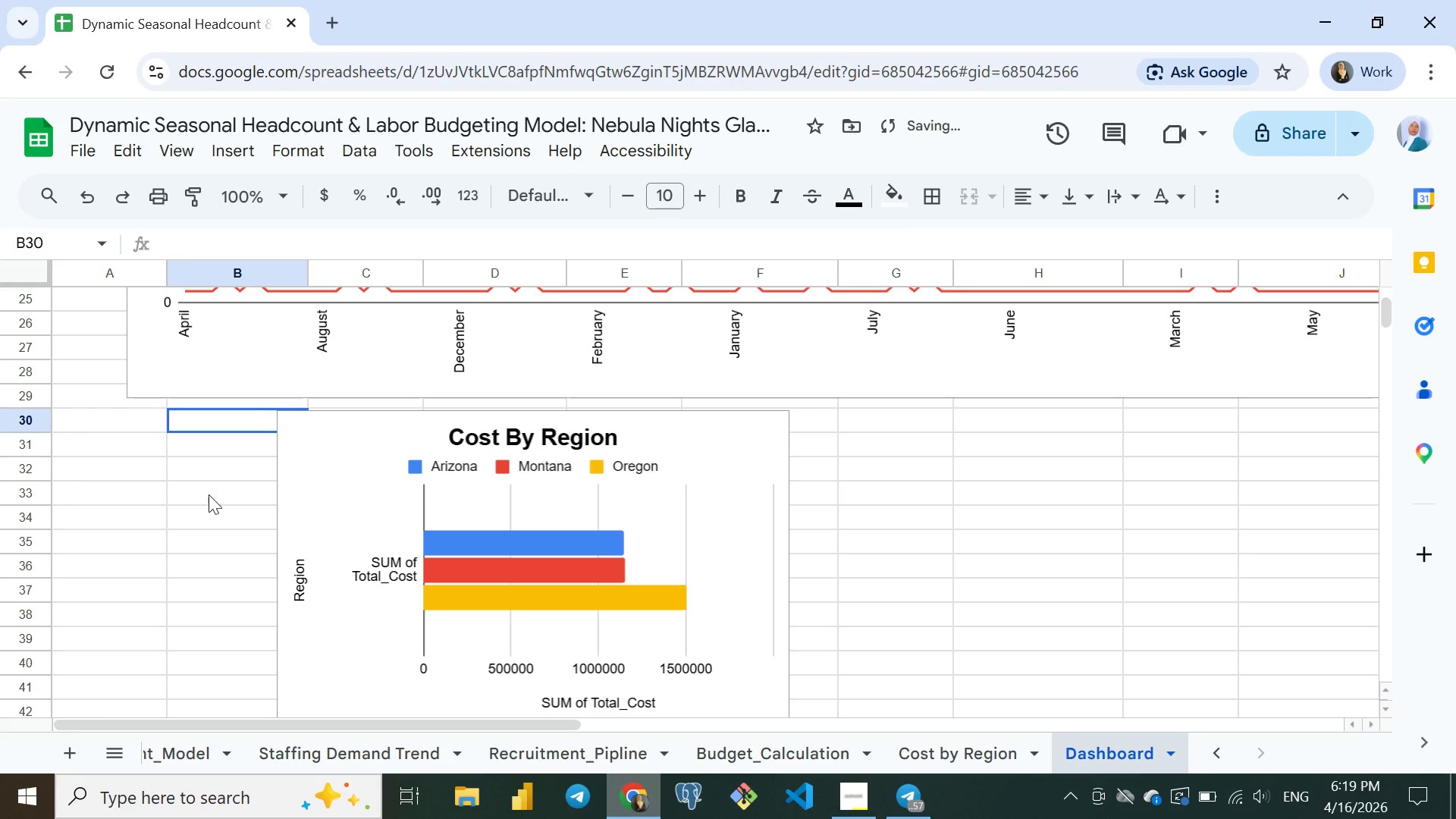 
key(Control+V)
 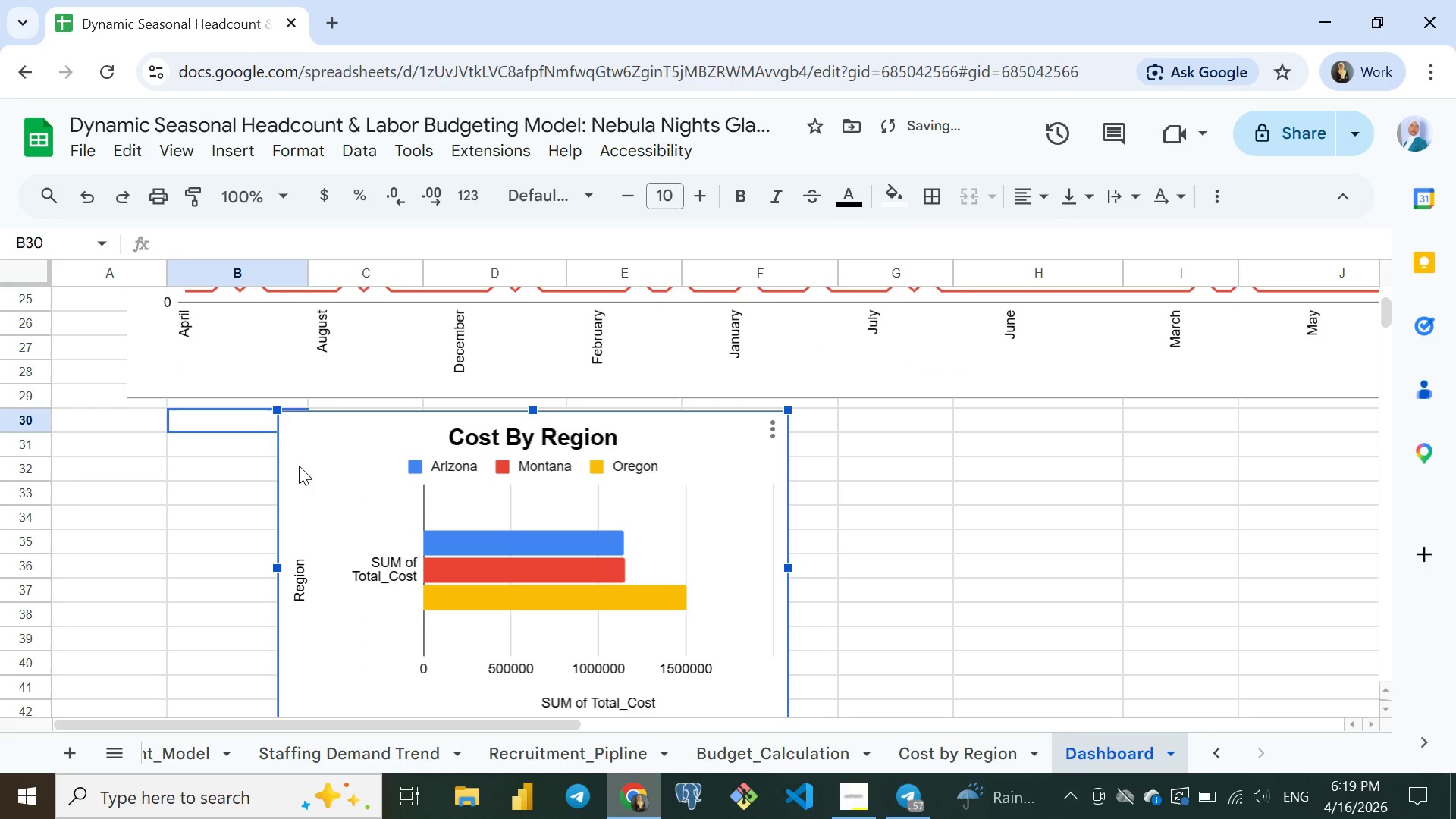 
left_click([299, 466])
 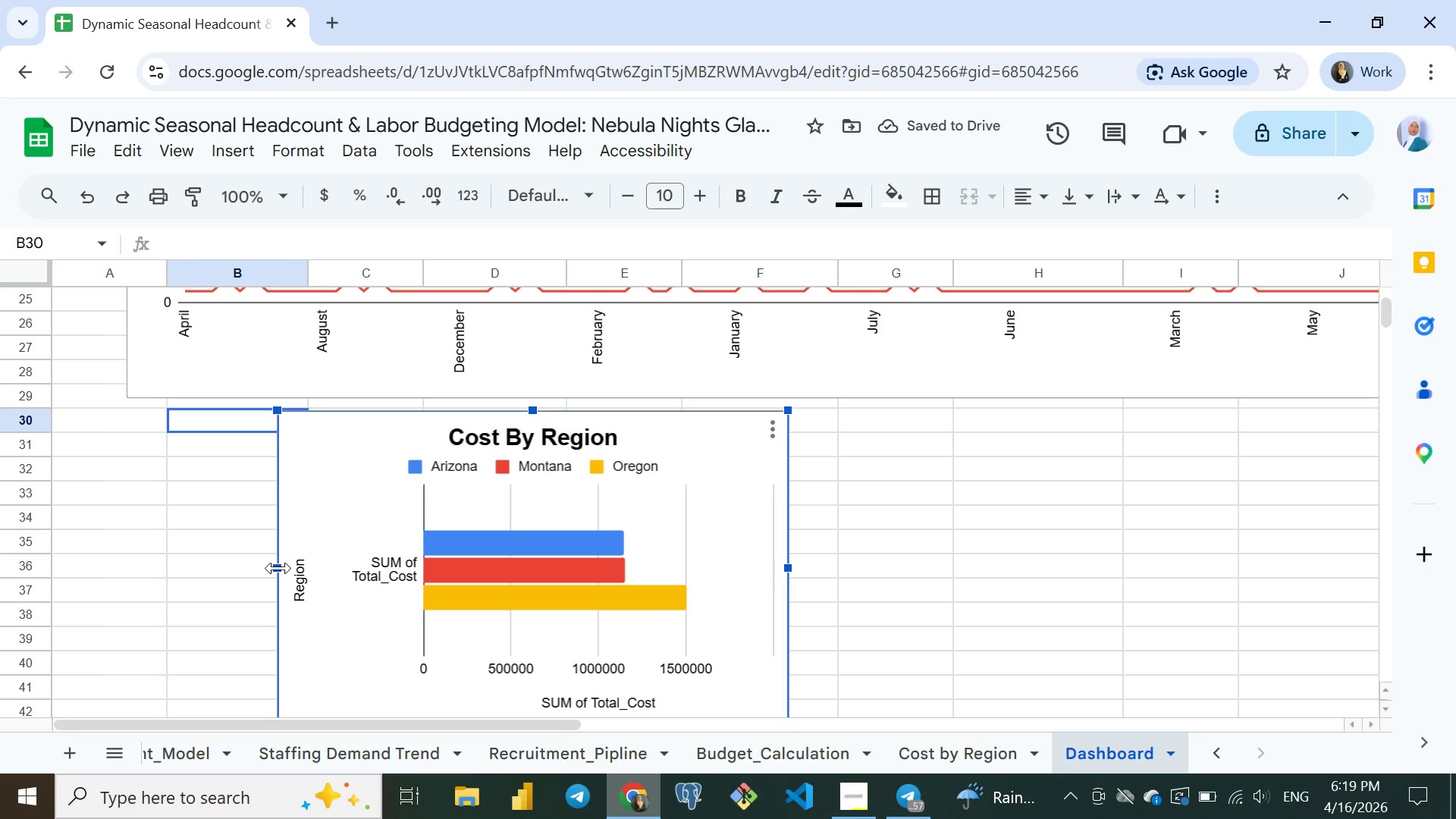 
left_click_drag(start_coordinate=[278, 568], to_coordinate=[126, 551])
 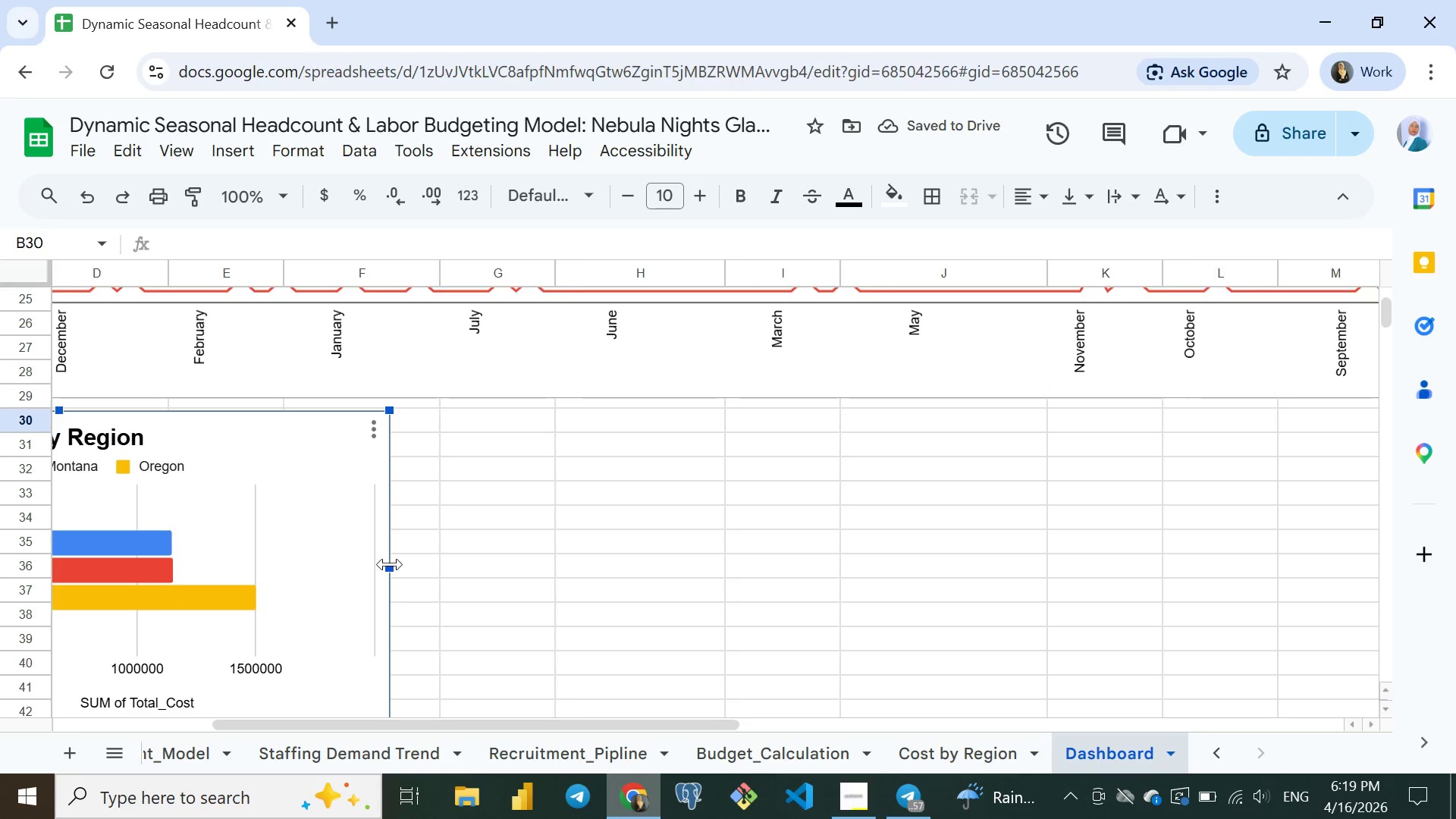 
left_click_drag(start_coordinate=[390, 564], to_coordinate=[639, 589])
 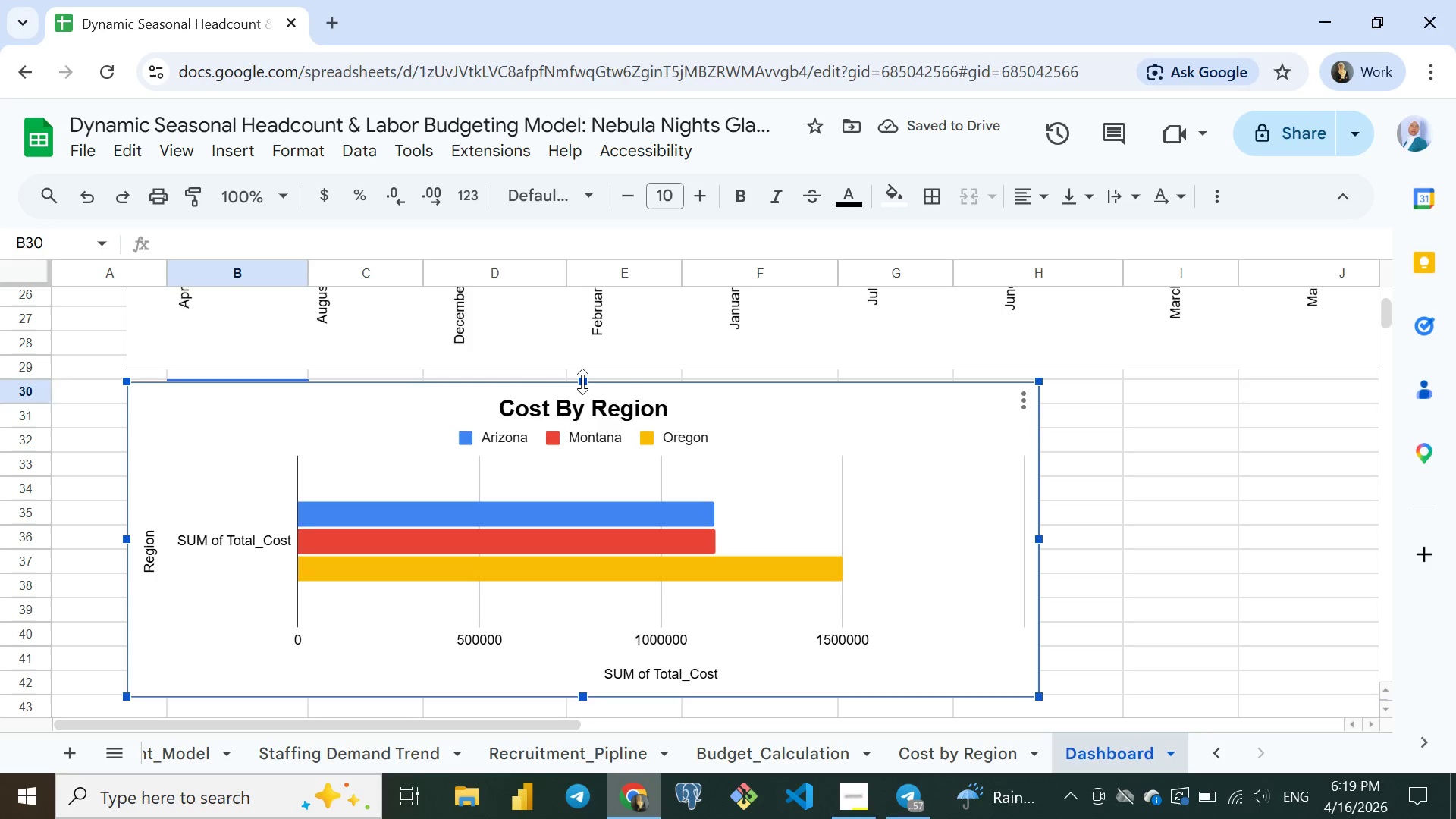 
left_click_drag(start_coordinate=[582, 381], to_coordinate=[581, 366])
 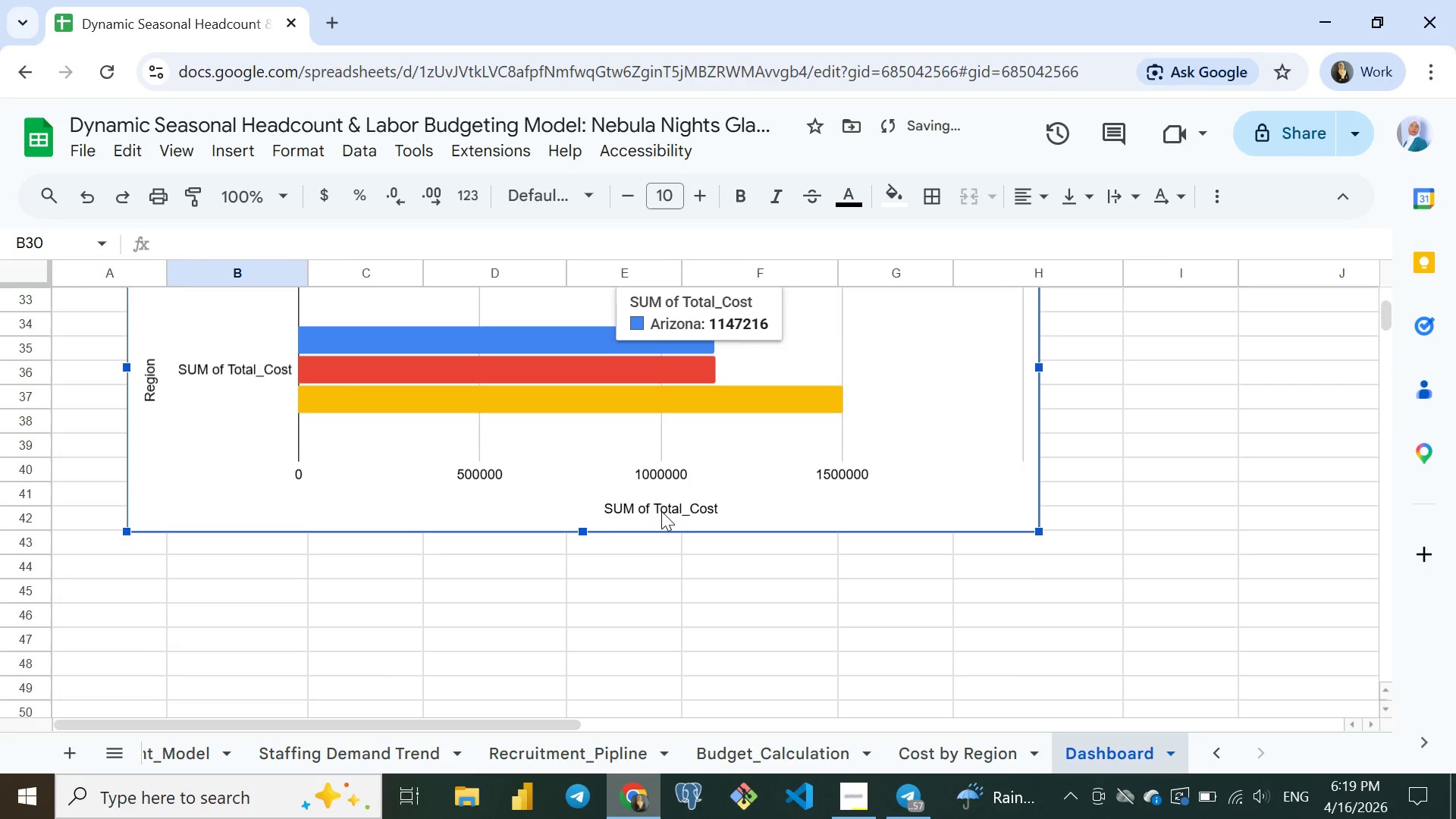 
mouse_move([672, 533])
 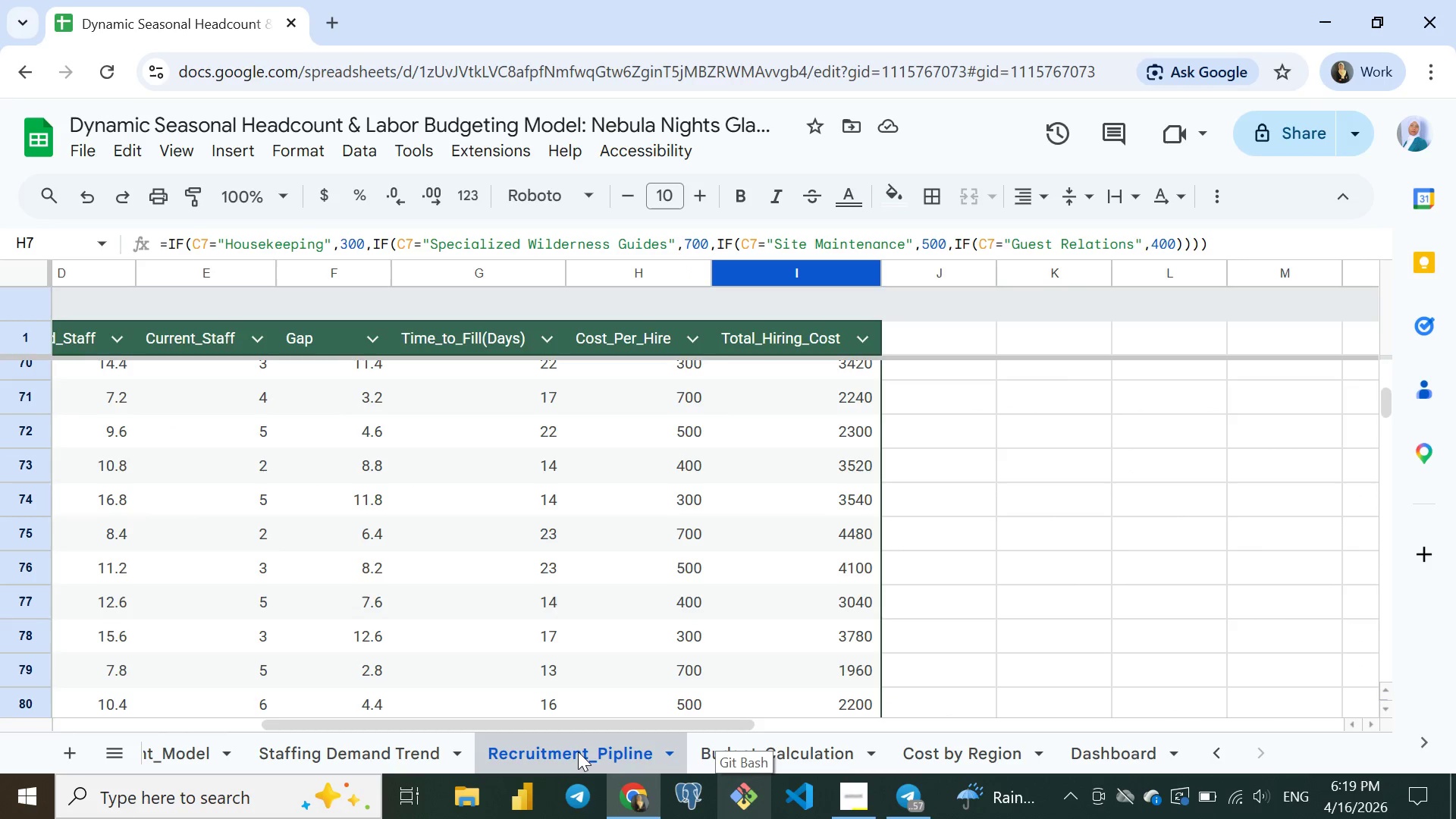 
left_click([578, 752])
 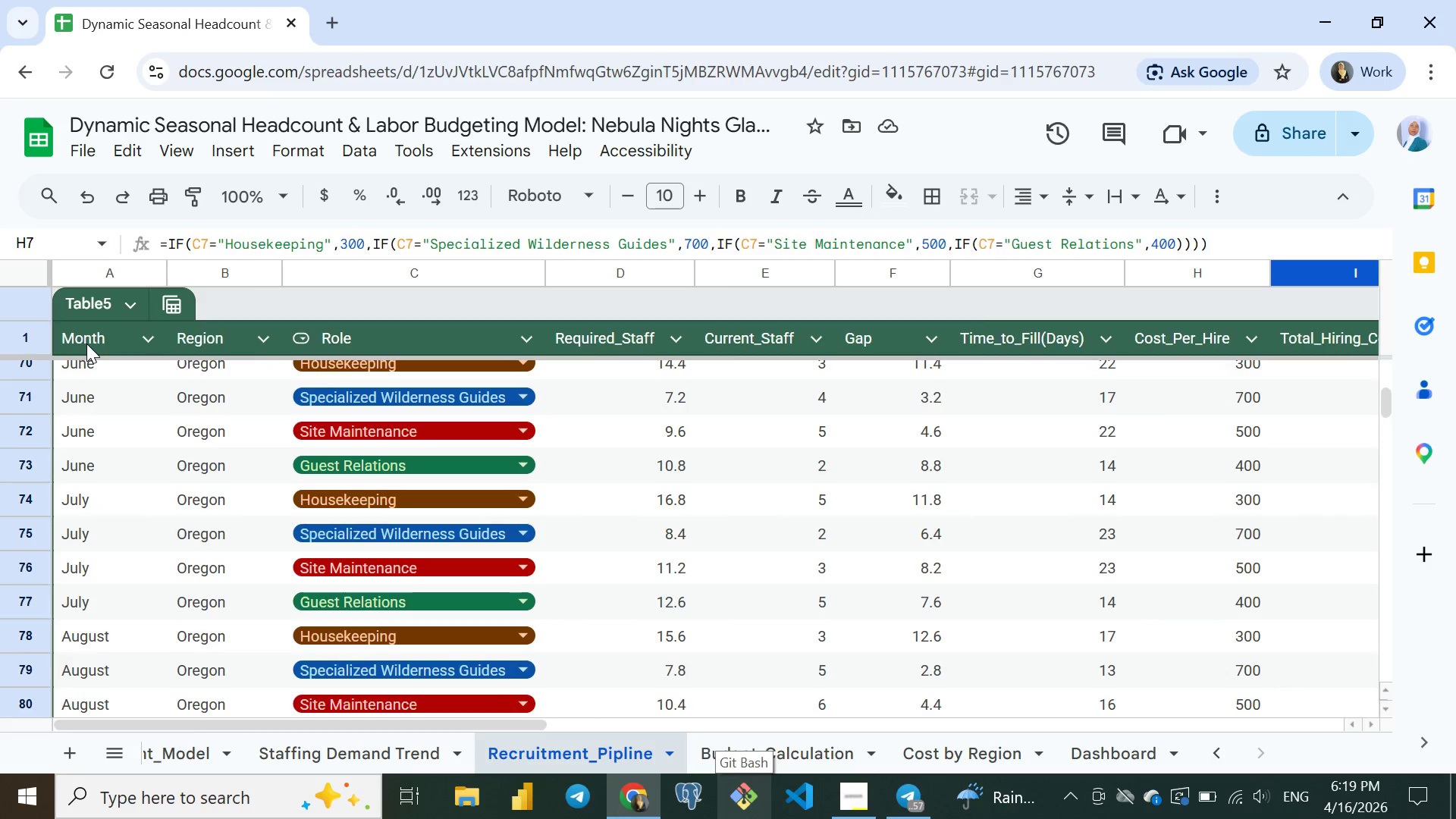 
left_click([86, 344])
 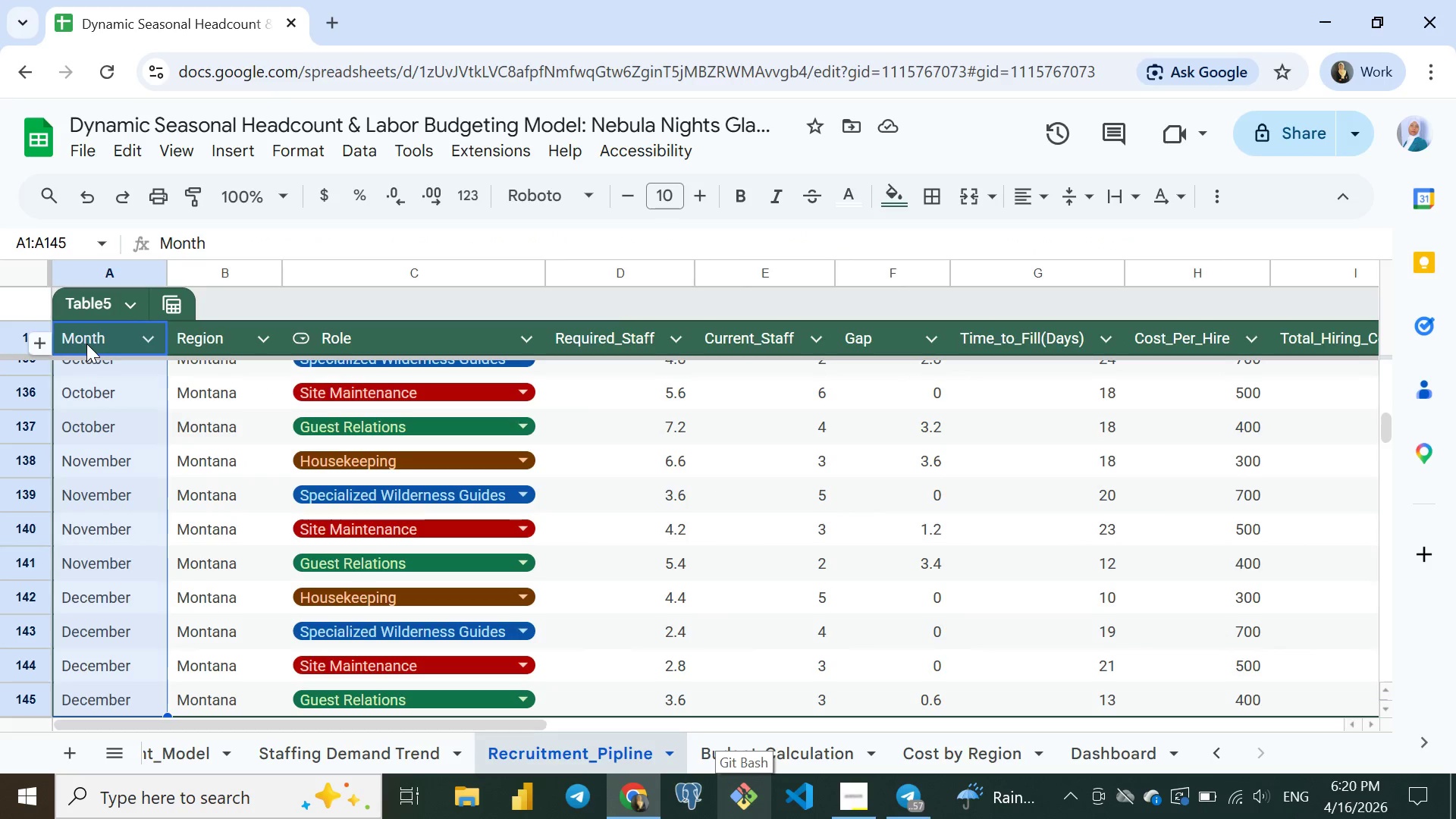 
key(Control+Shift+ArrowDown)
 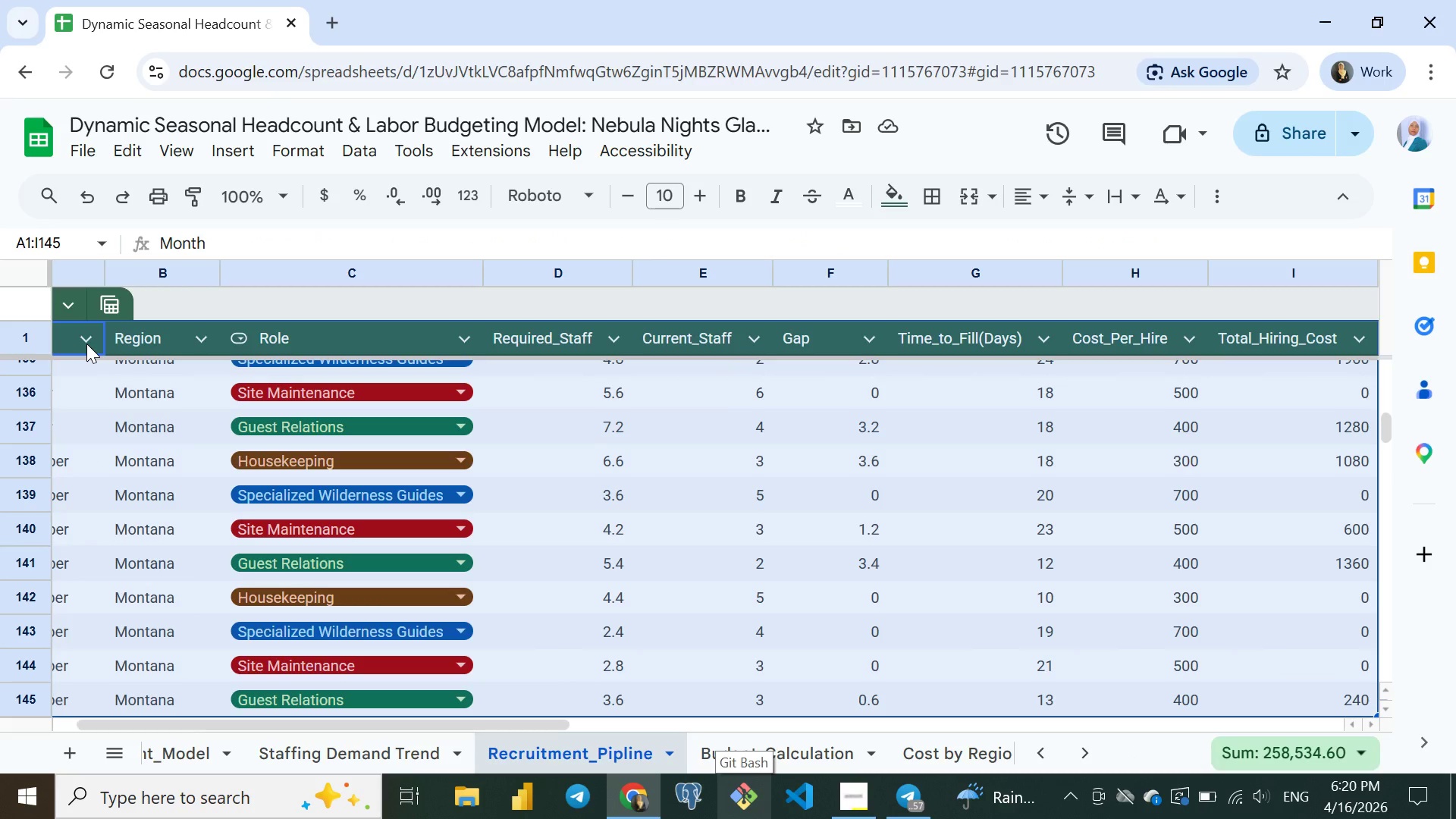 
key(Control+Shift+ArrowRight)
 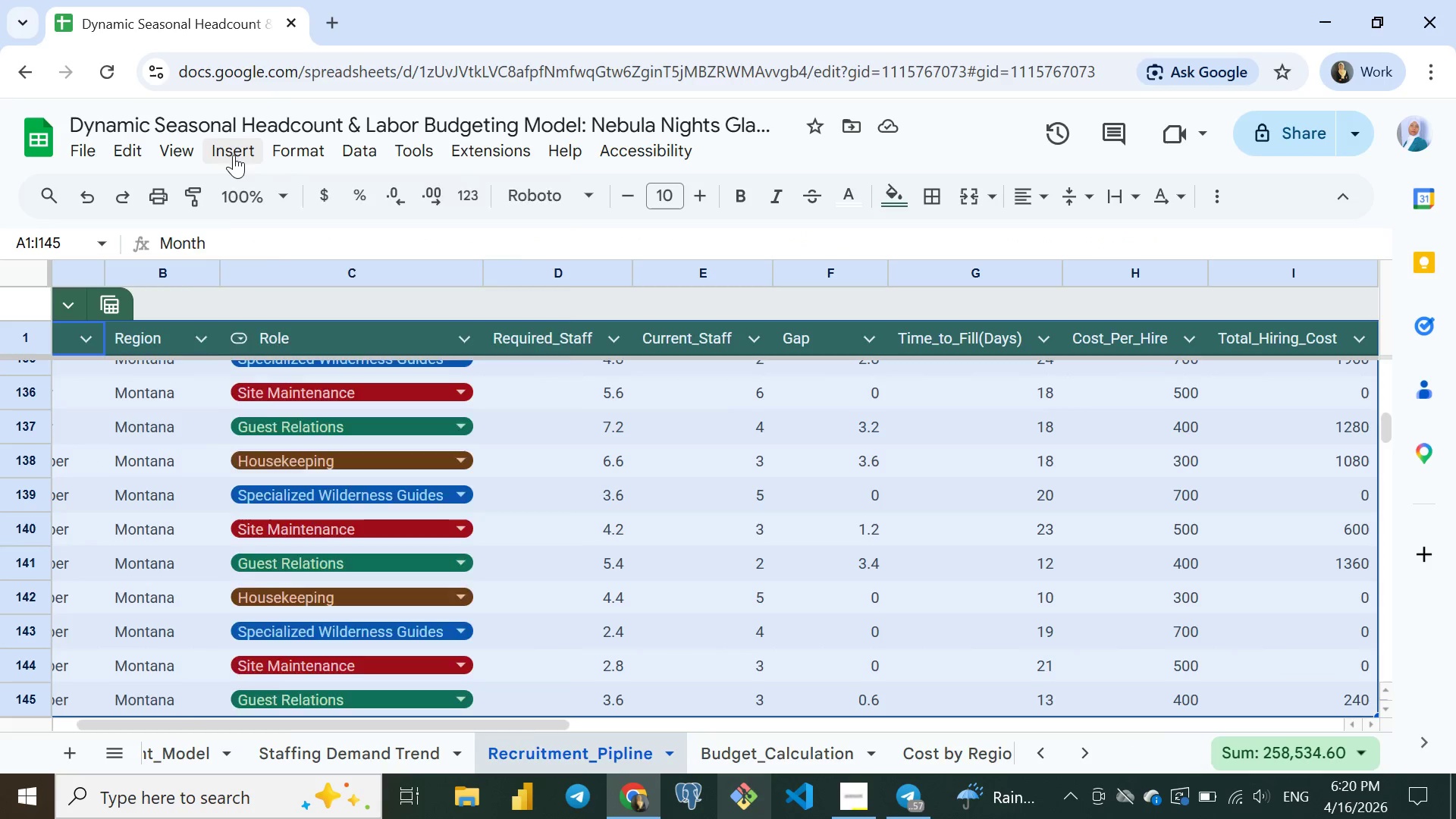 
left_click([234, 155])
 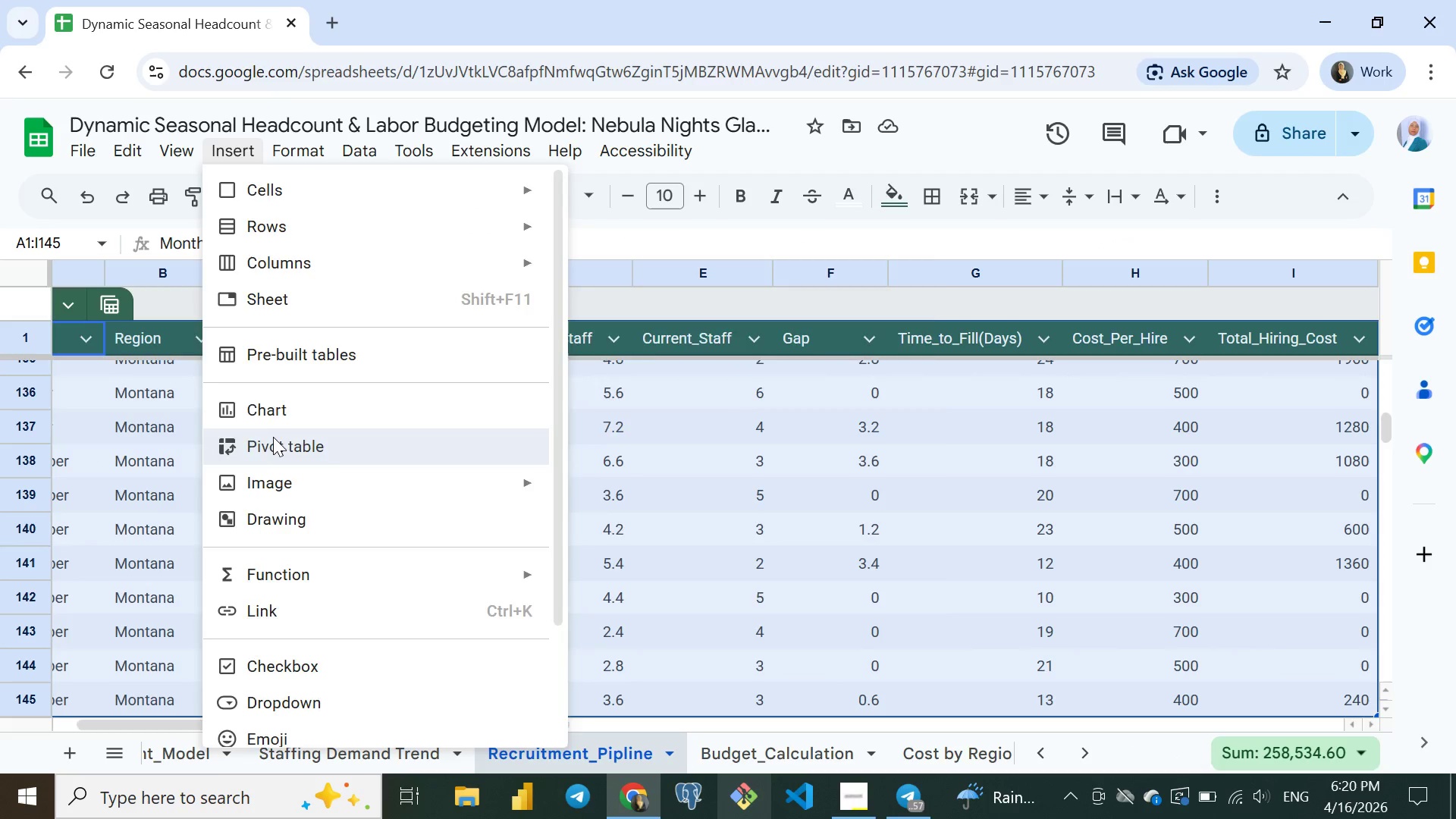 
left_click([273, 437])
 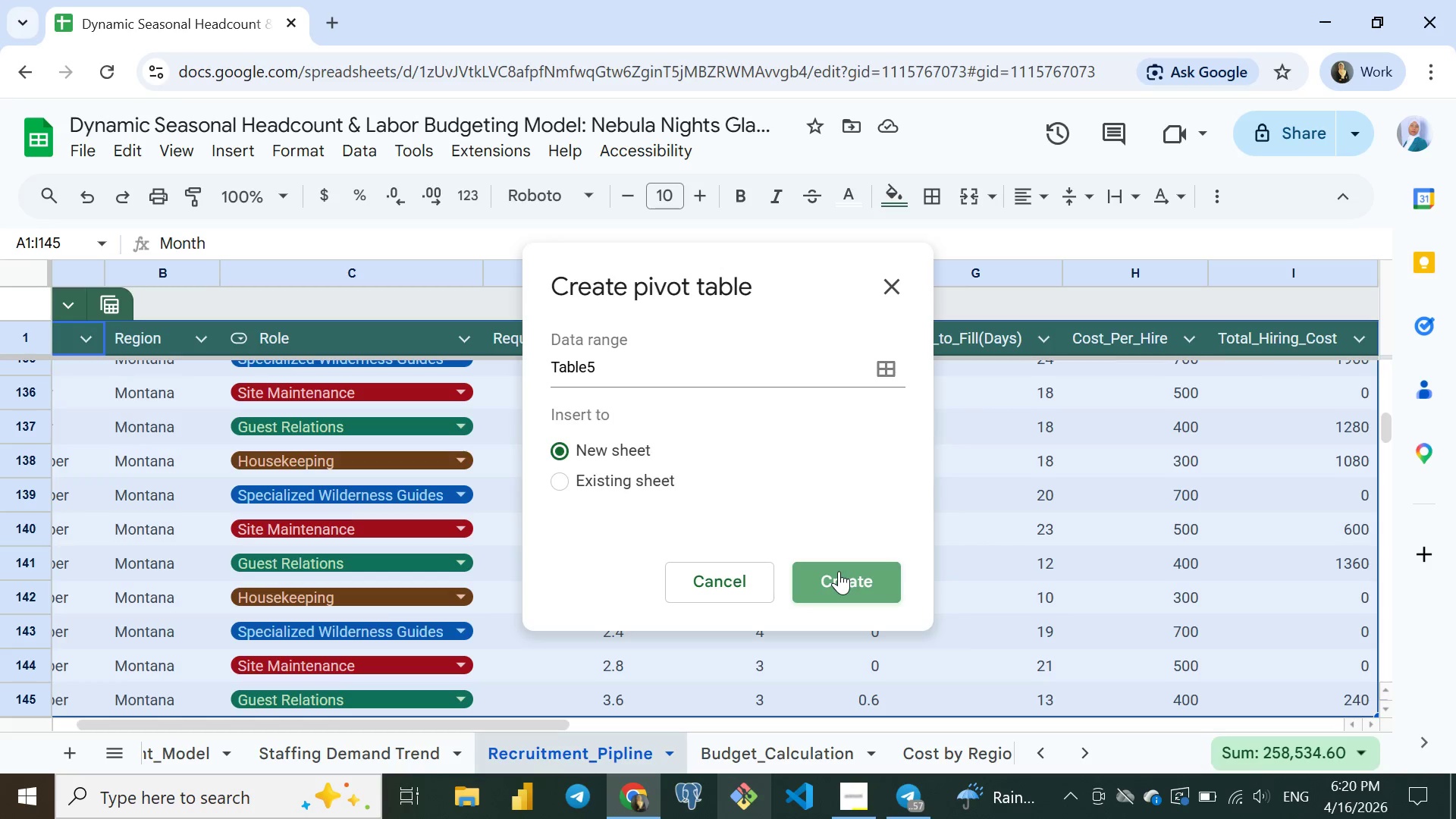 
left_click([839, 571])
 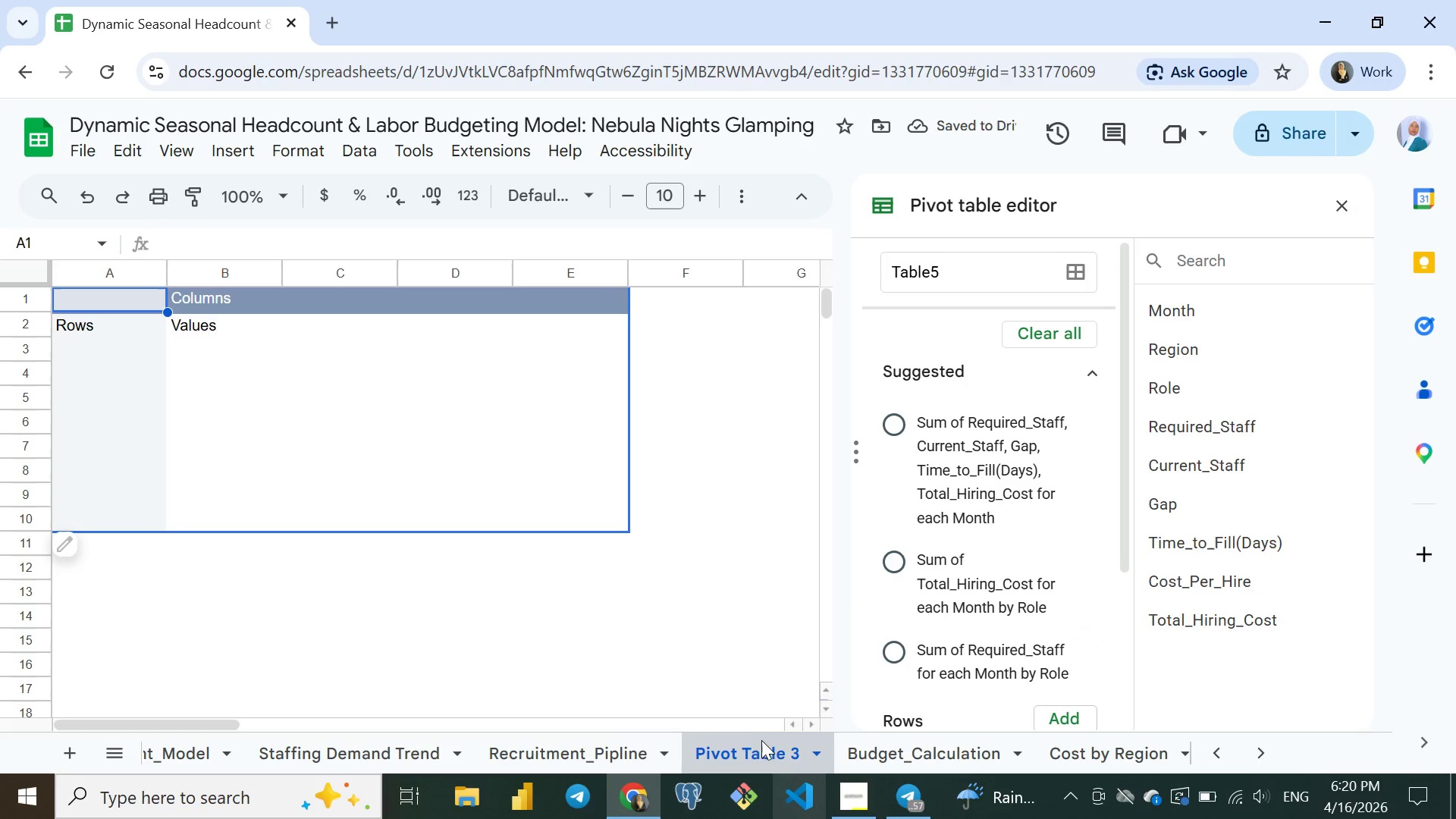 
wait(5.39)
 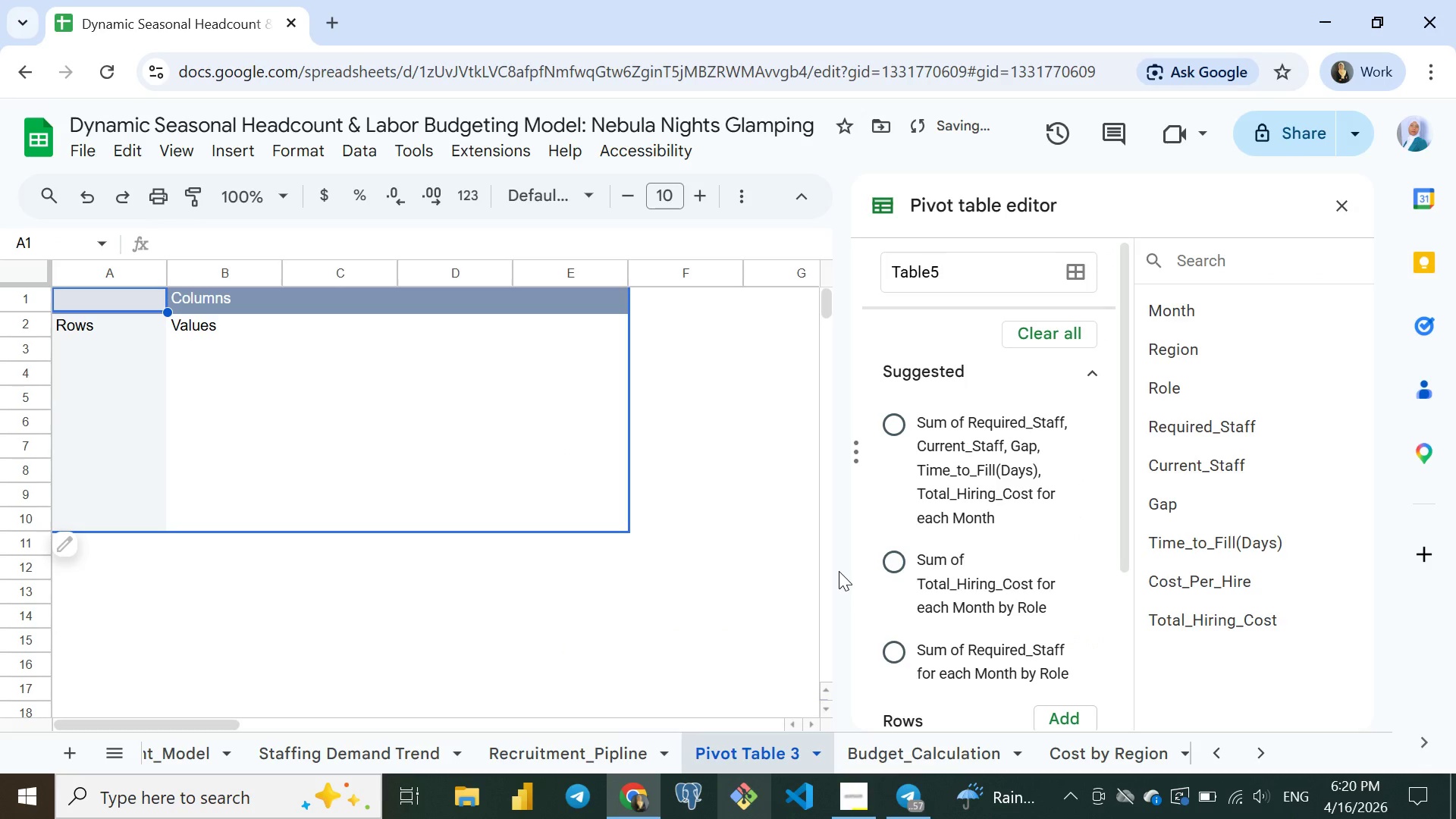 
double_click([761, 750])
 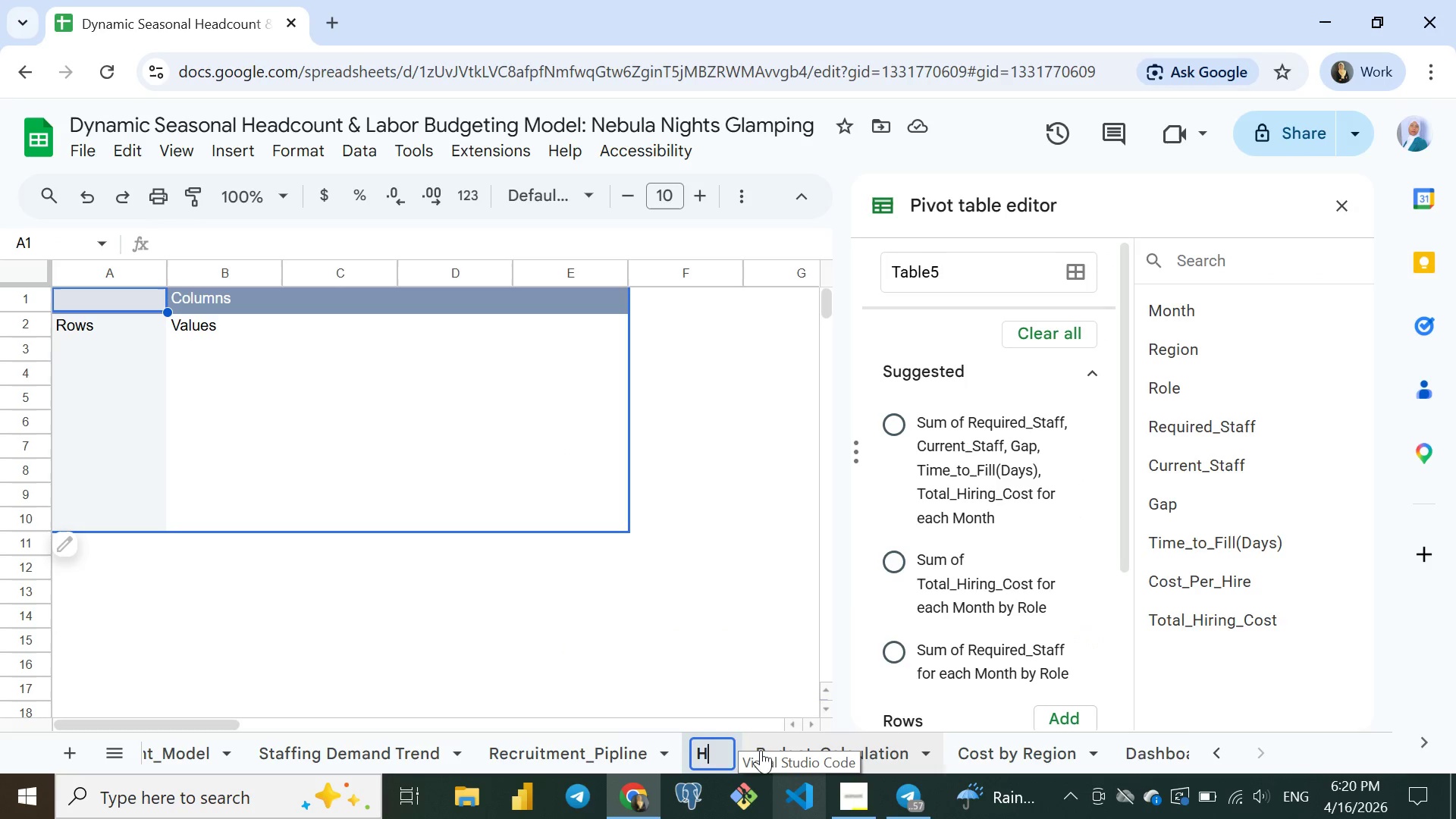 
type(Hiring Gap By Role)
 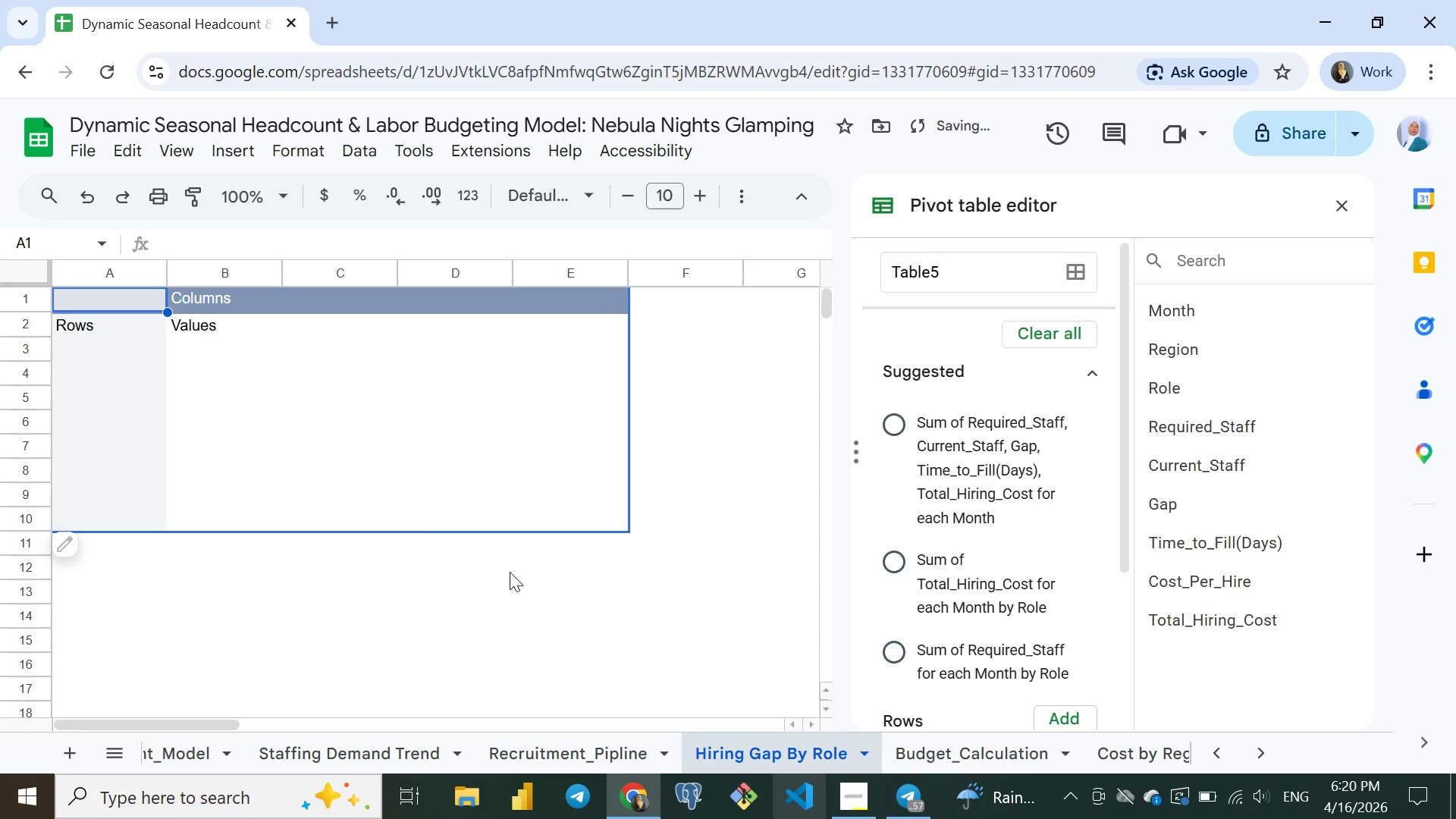 
key(Enter)
 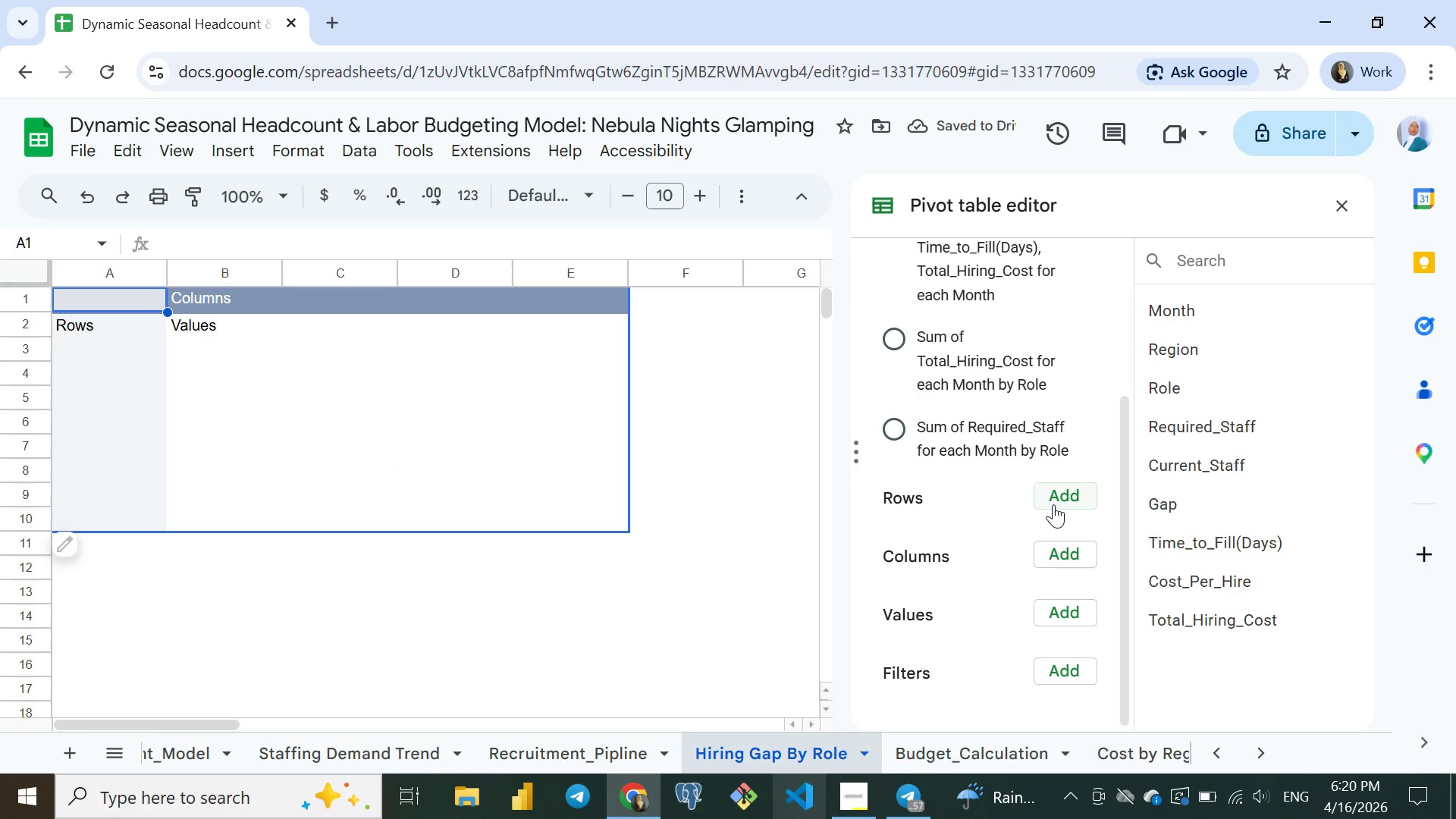 
wait(5.19)
 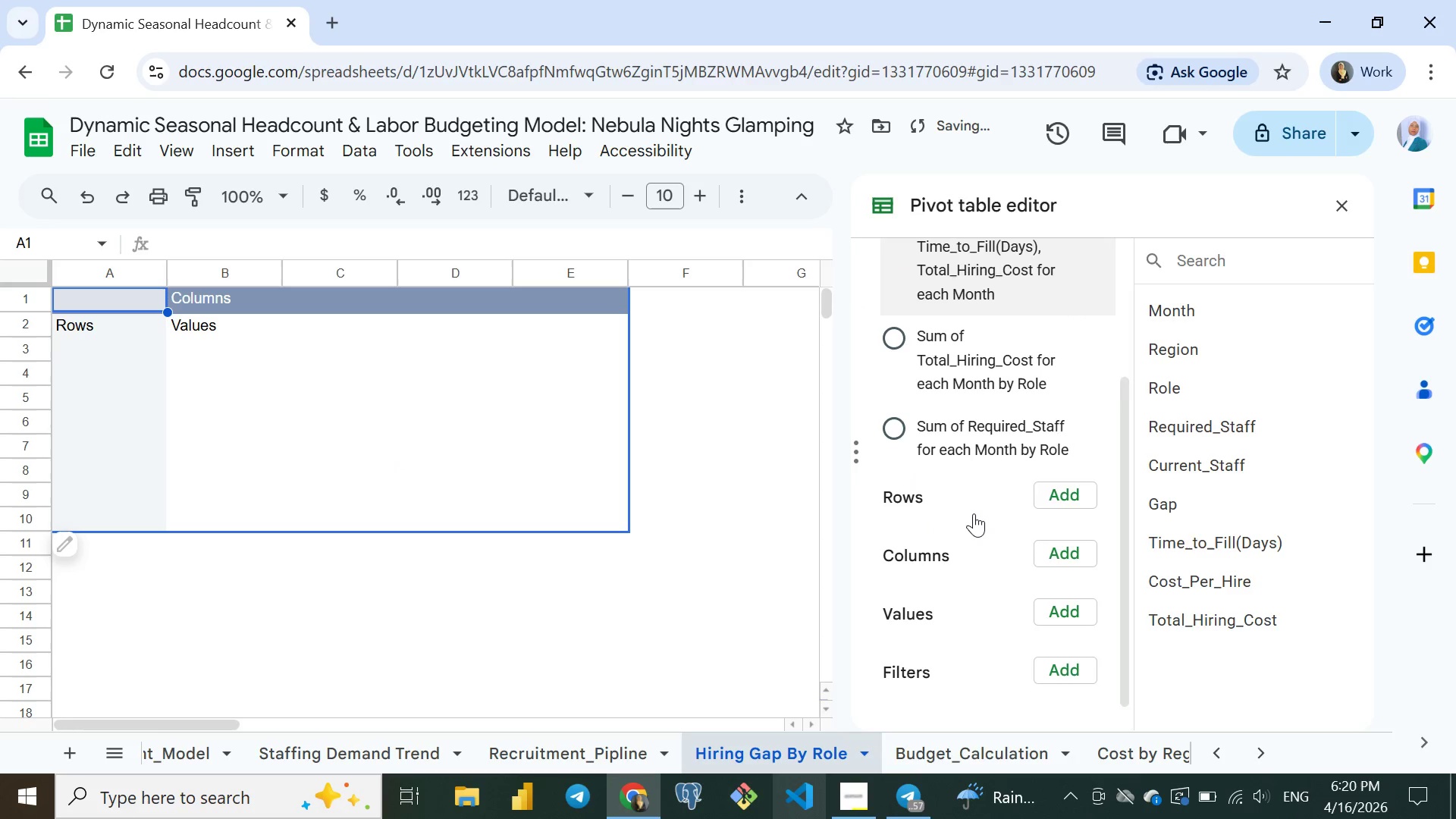 
left_click([1053, 493])
 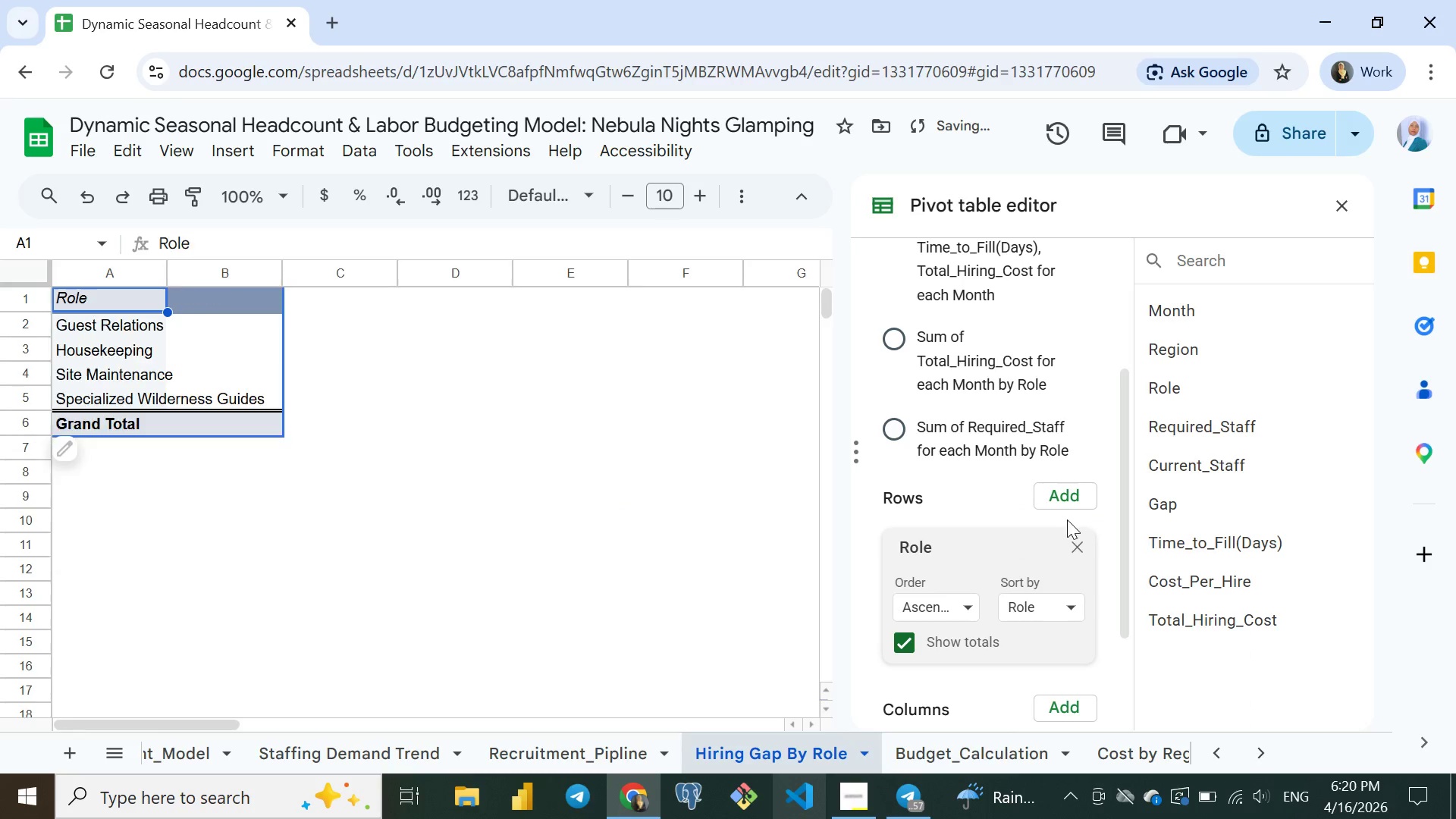 
left_click([1067, 519])
 